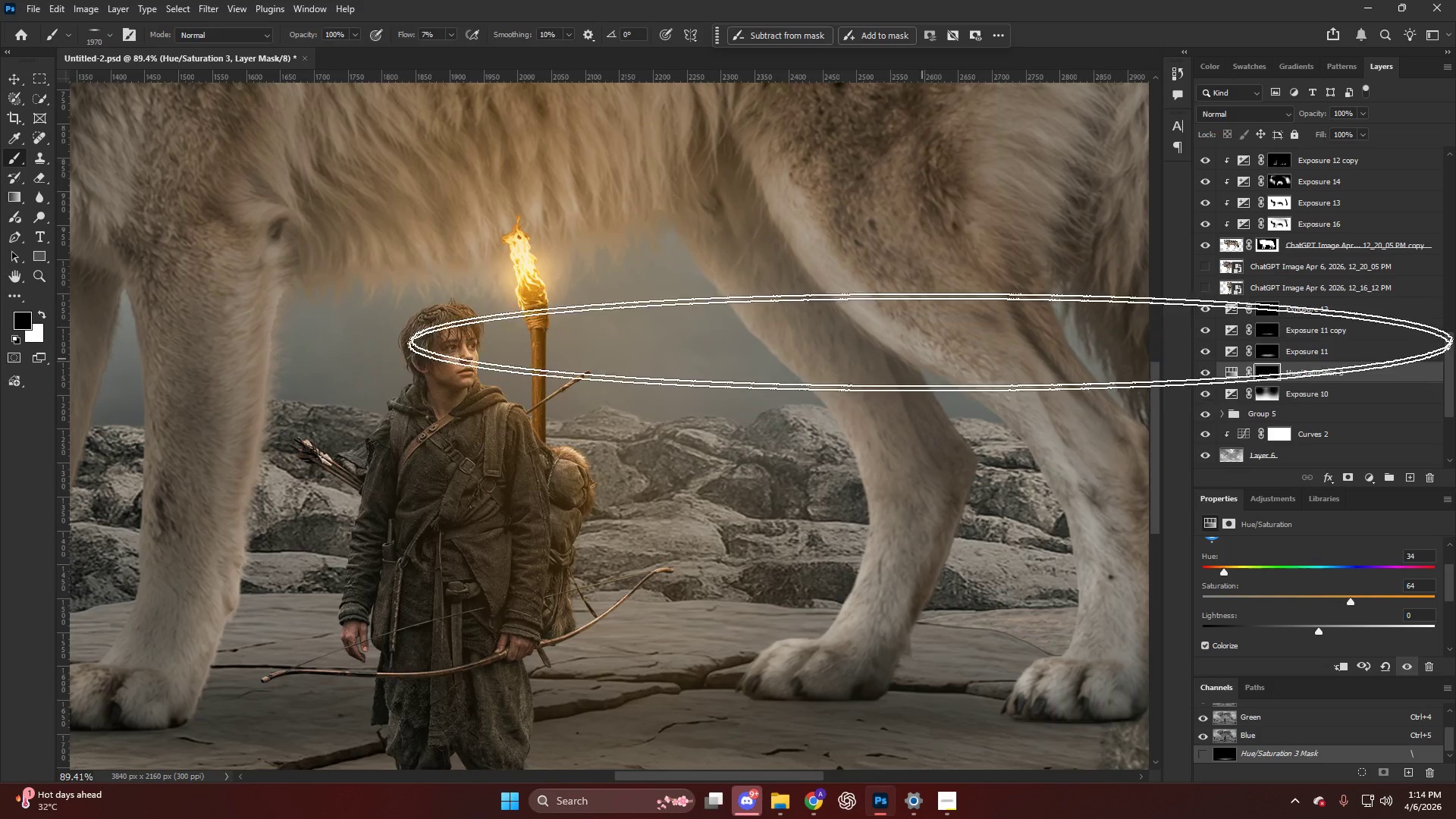 
left_click([953, 269])
 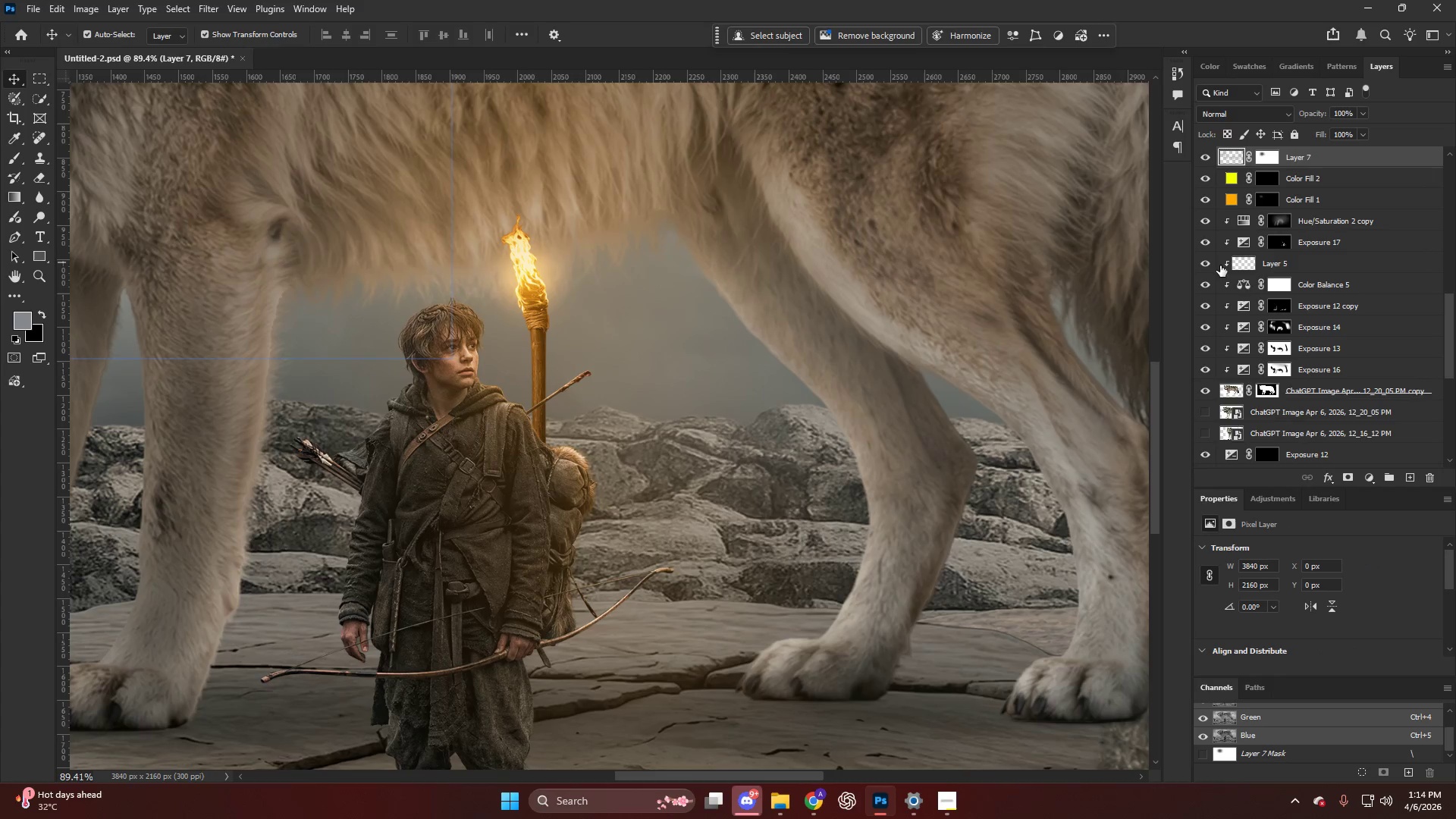 
key(V)
 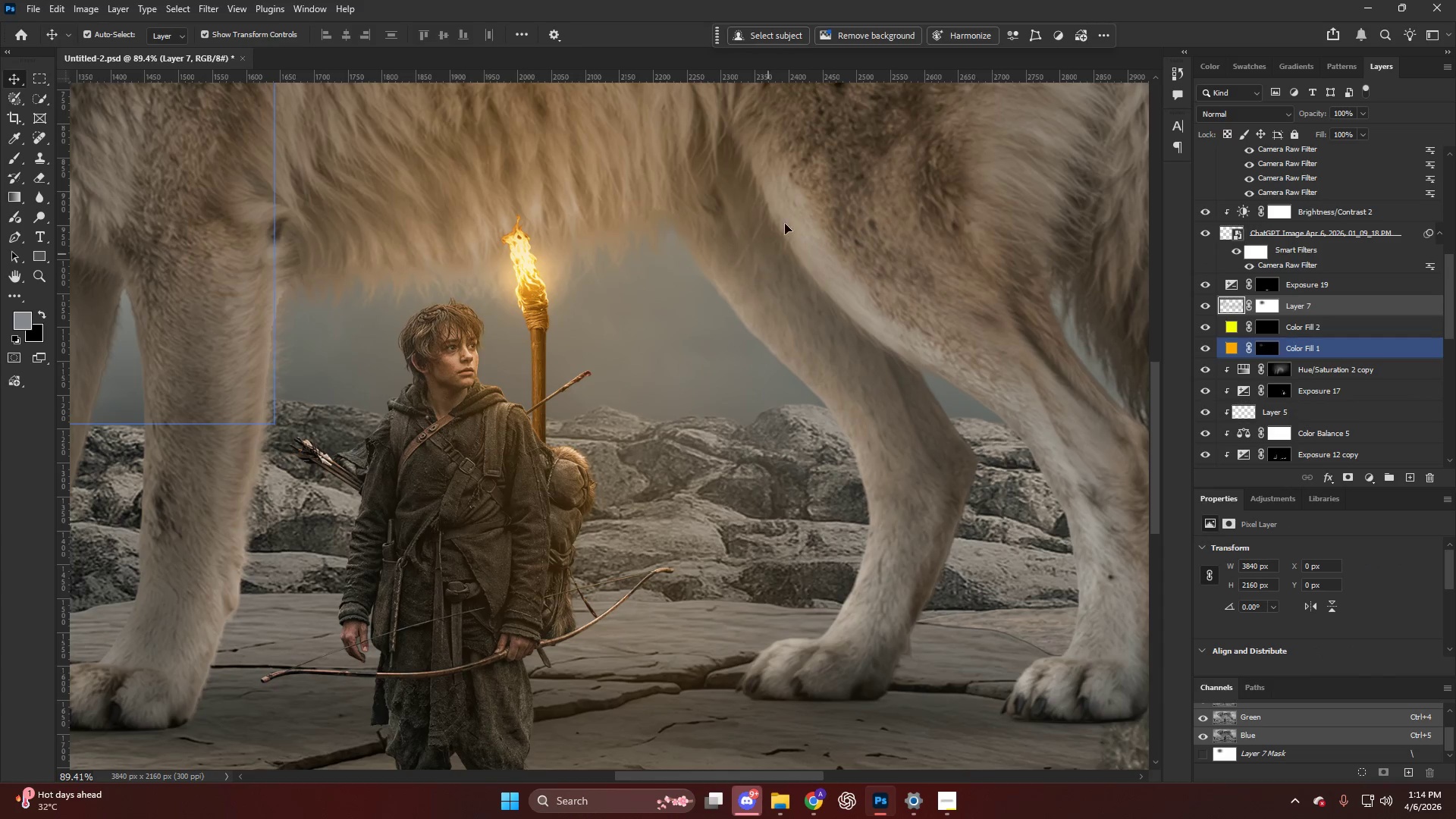 
left_click([799, 205])
 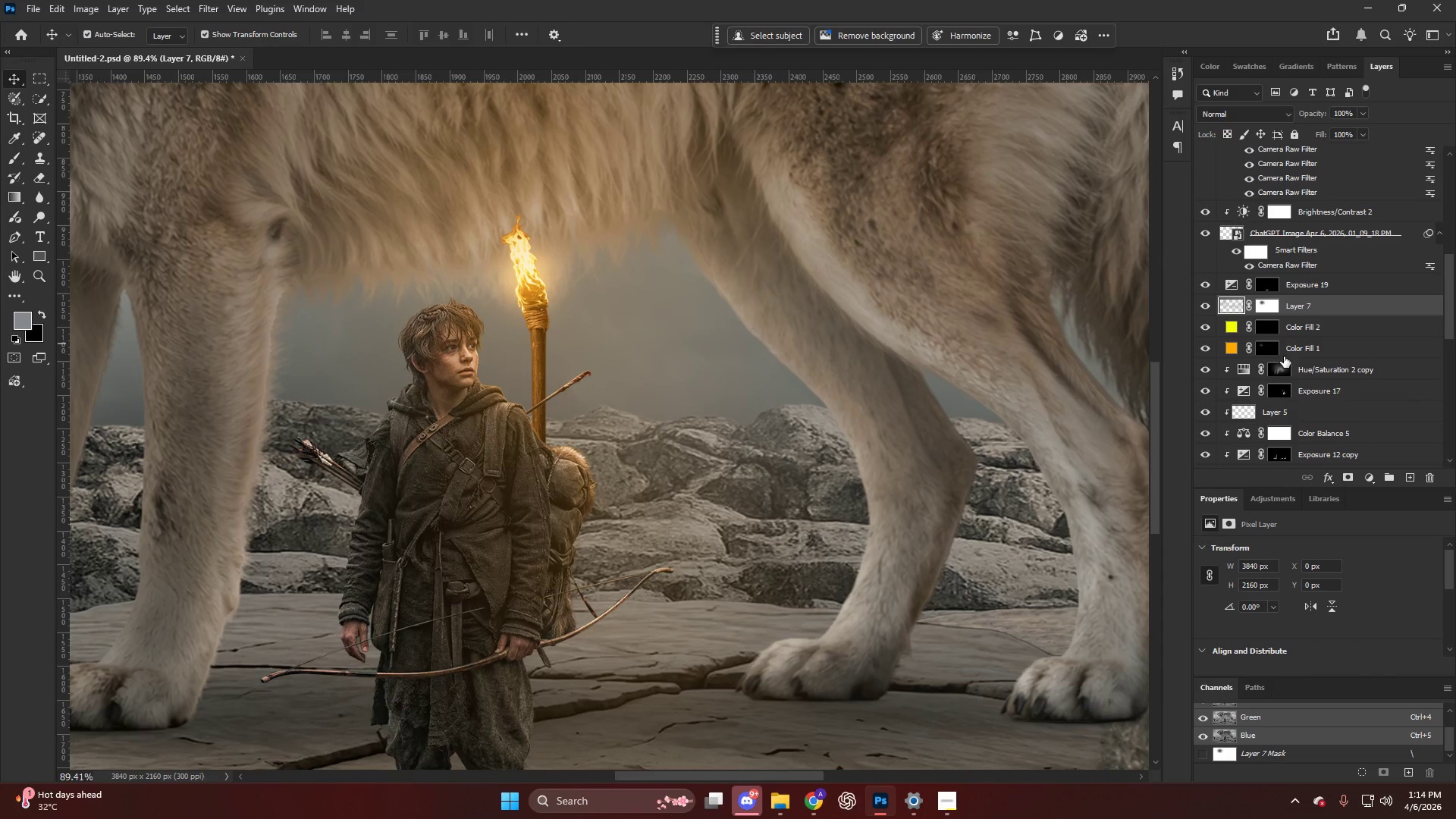 
scroll: coordinate [1328, 292], scroll_direction: up, amount: 7.0
 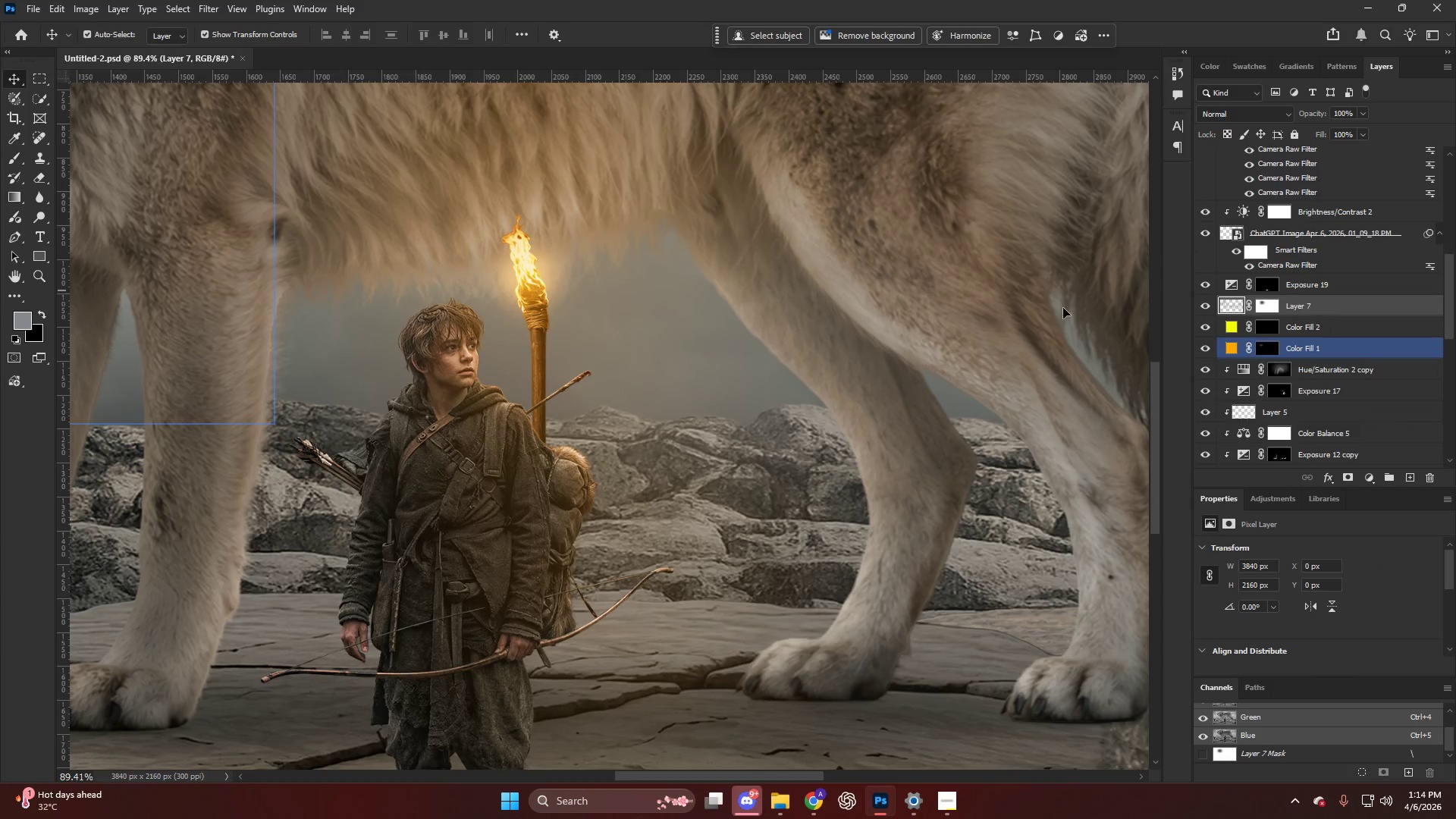 
scroll: coordinate [1334, 375], scroll_direction: down, amount: 6.0
 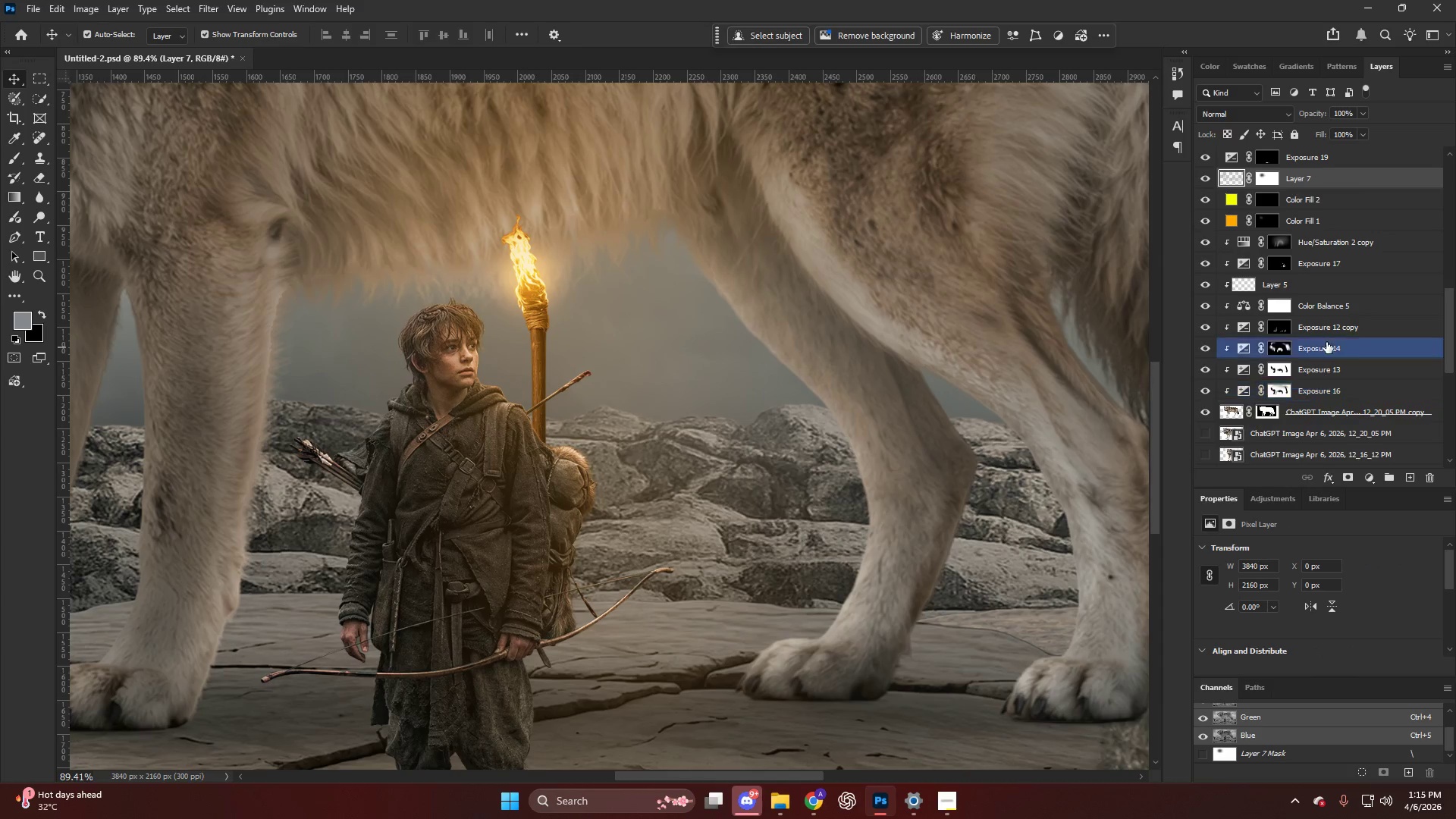 
left_click([1326, 322])
 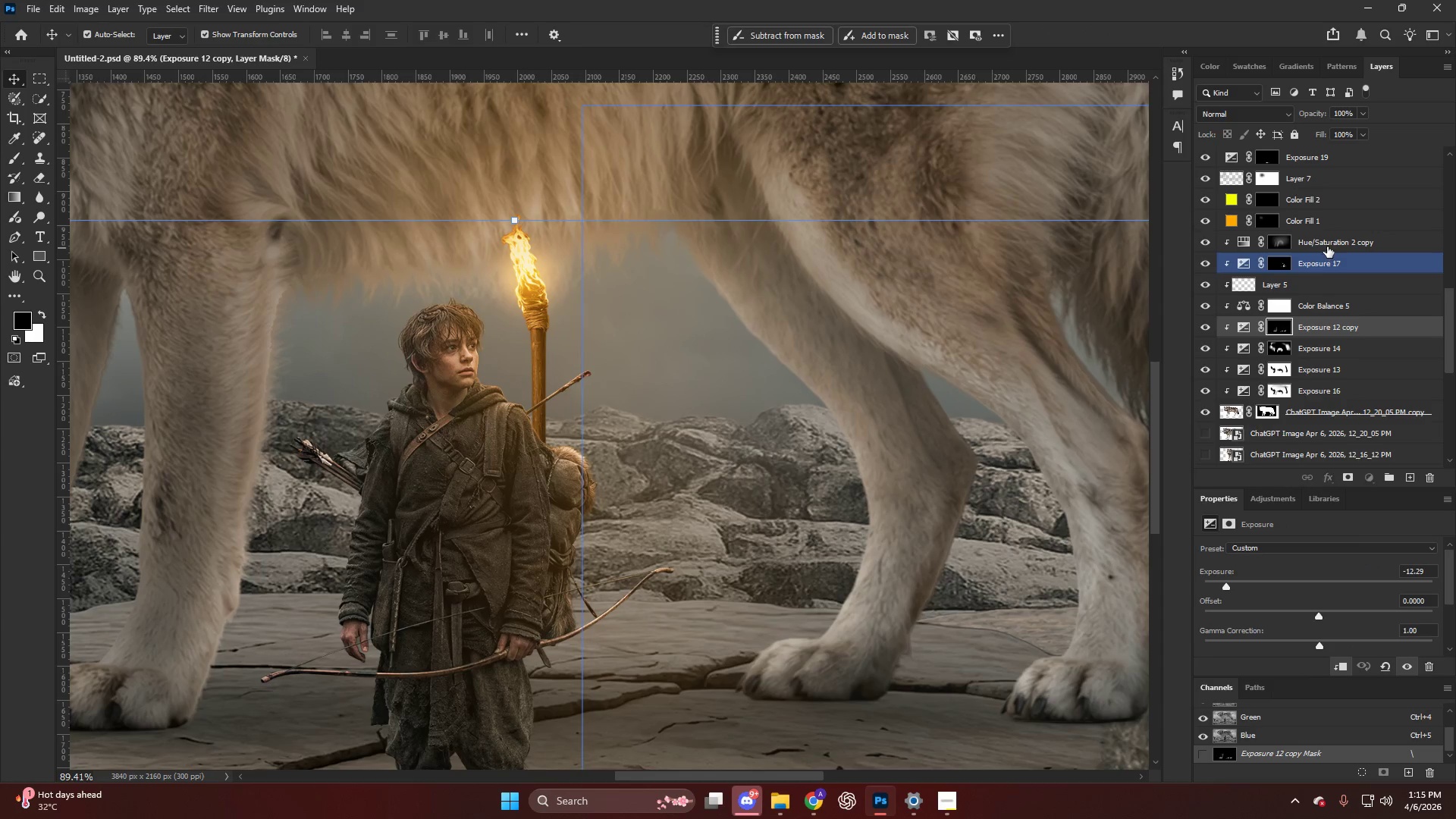 
left_click([1280, 243])
 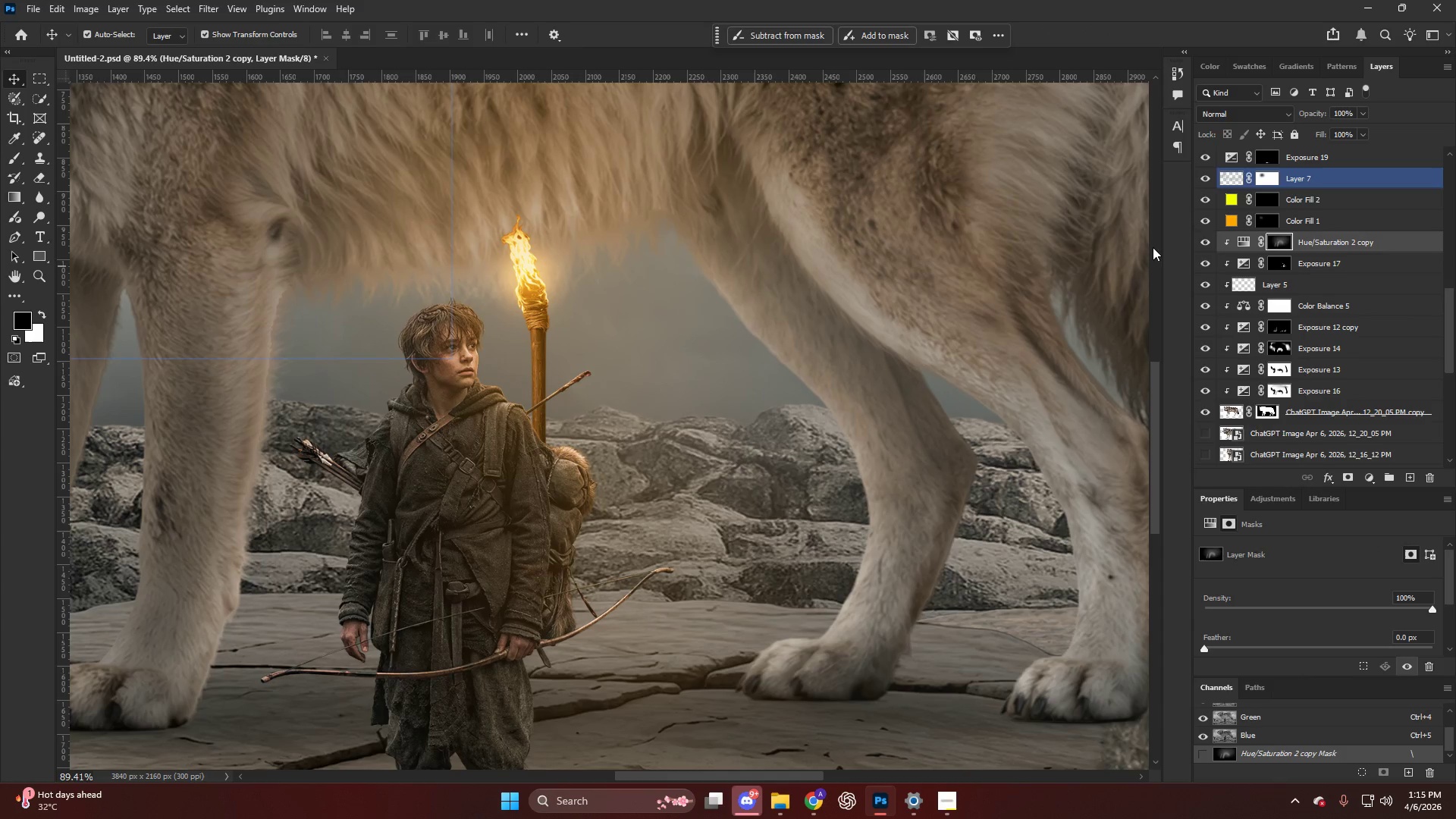 
left_click([1192, 238])
 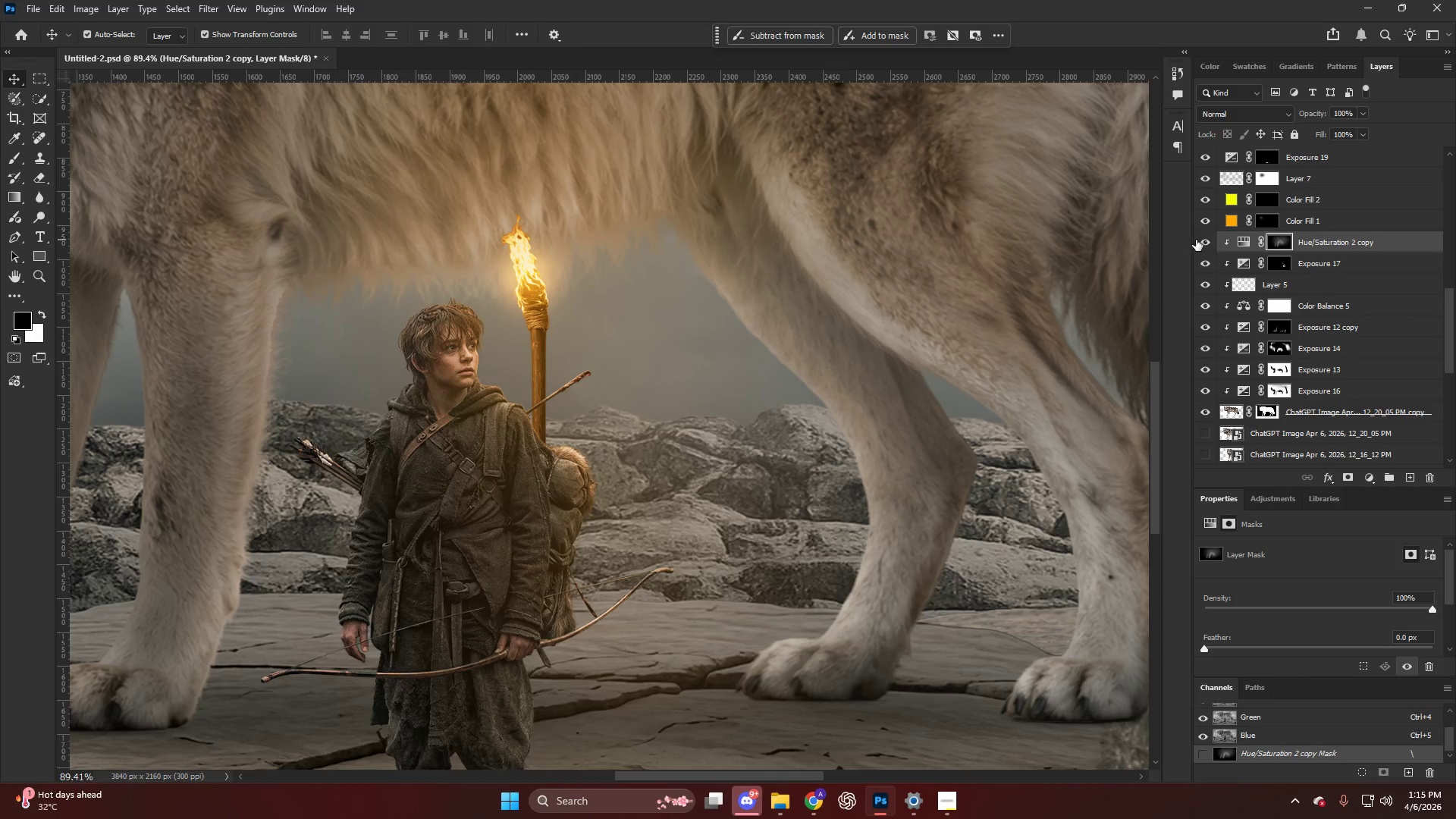 
left_click([1197, 240])
 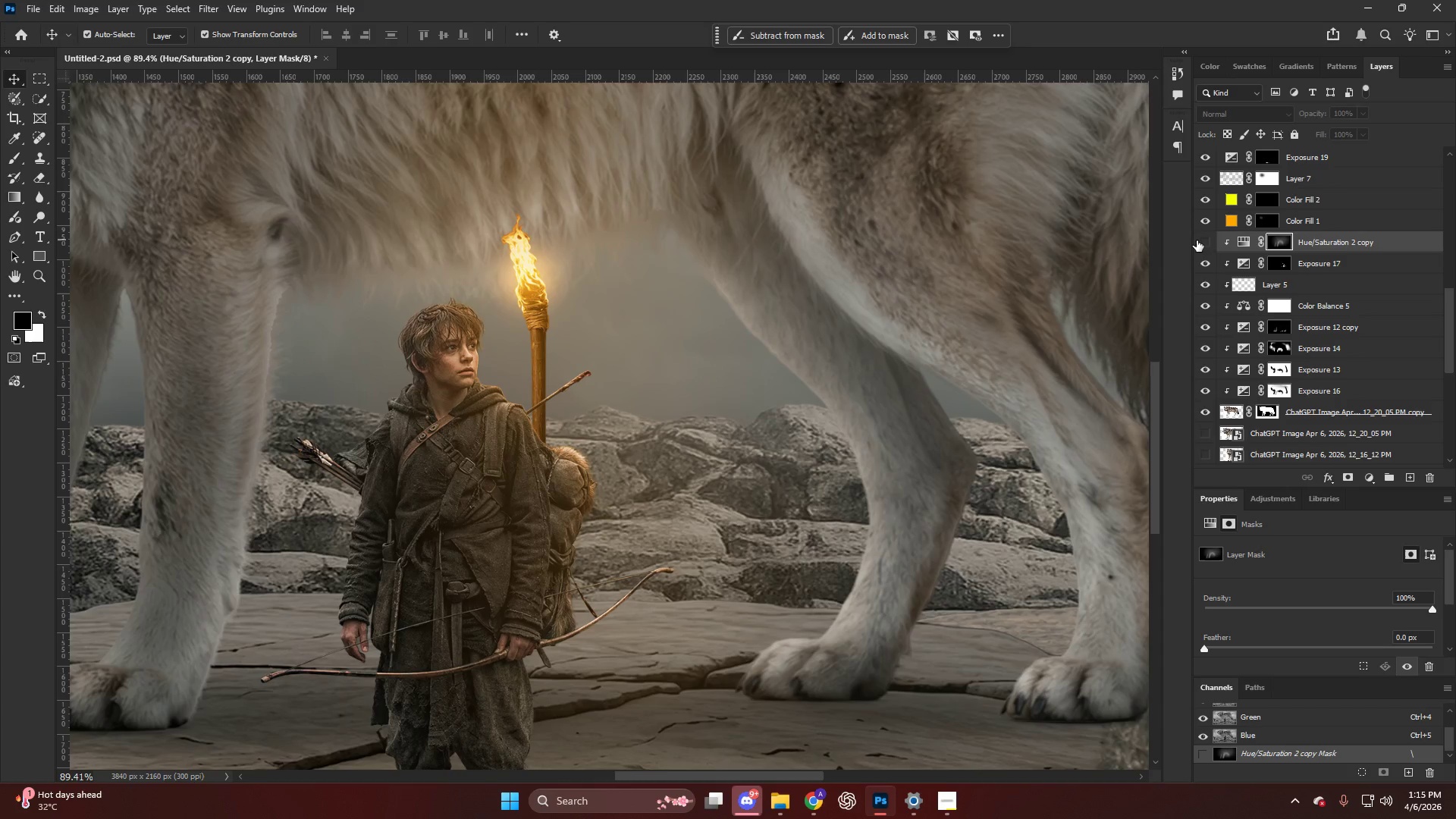 
left_click([1197, 240])
 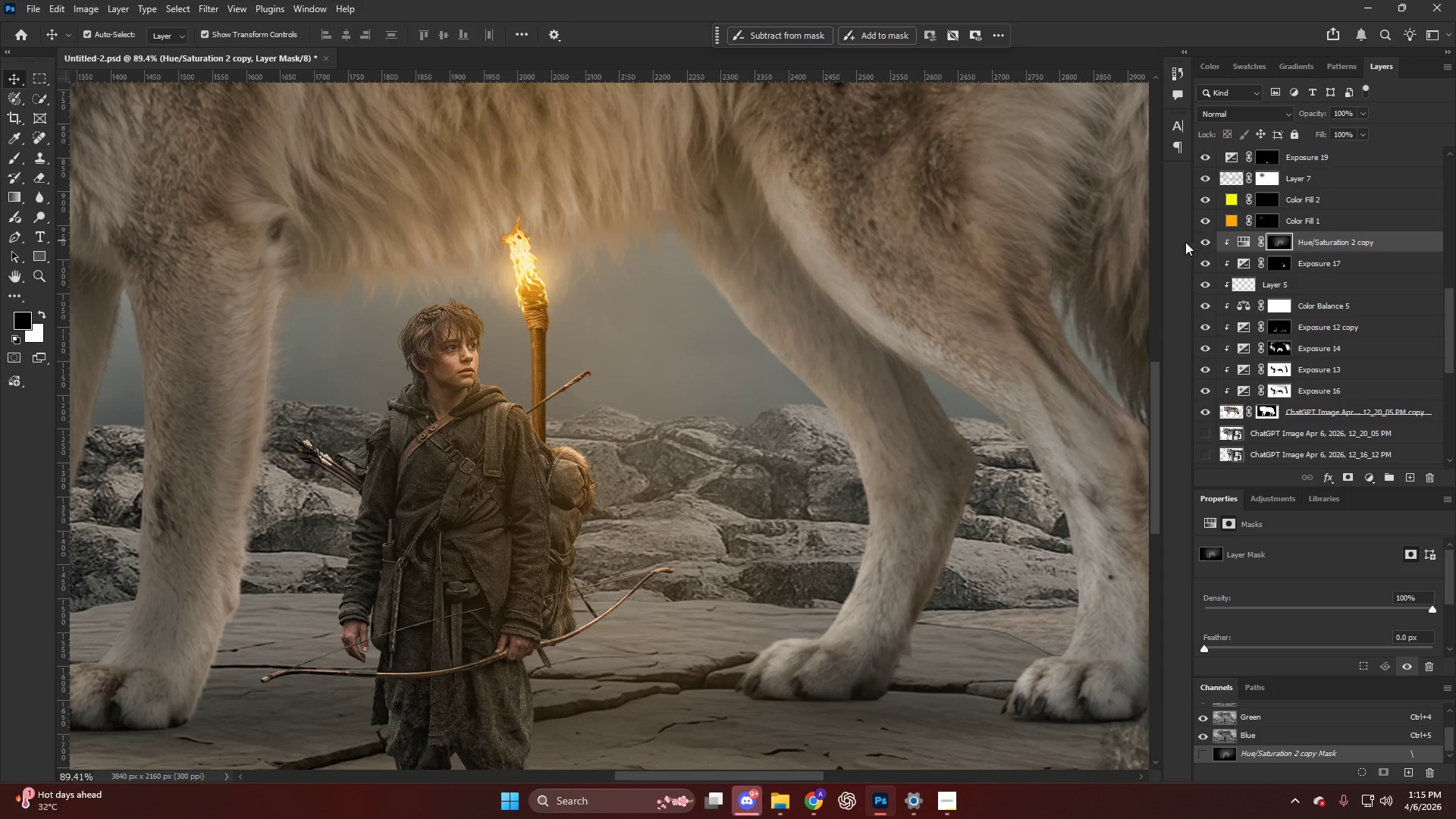 
key(Alt+AltLeft)
 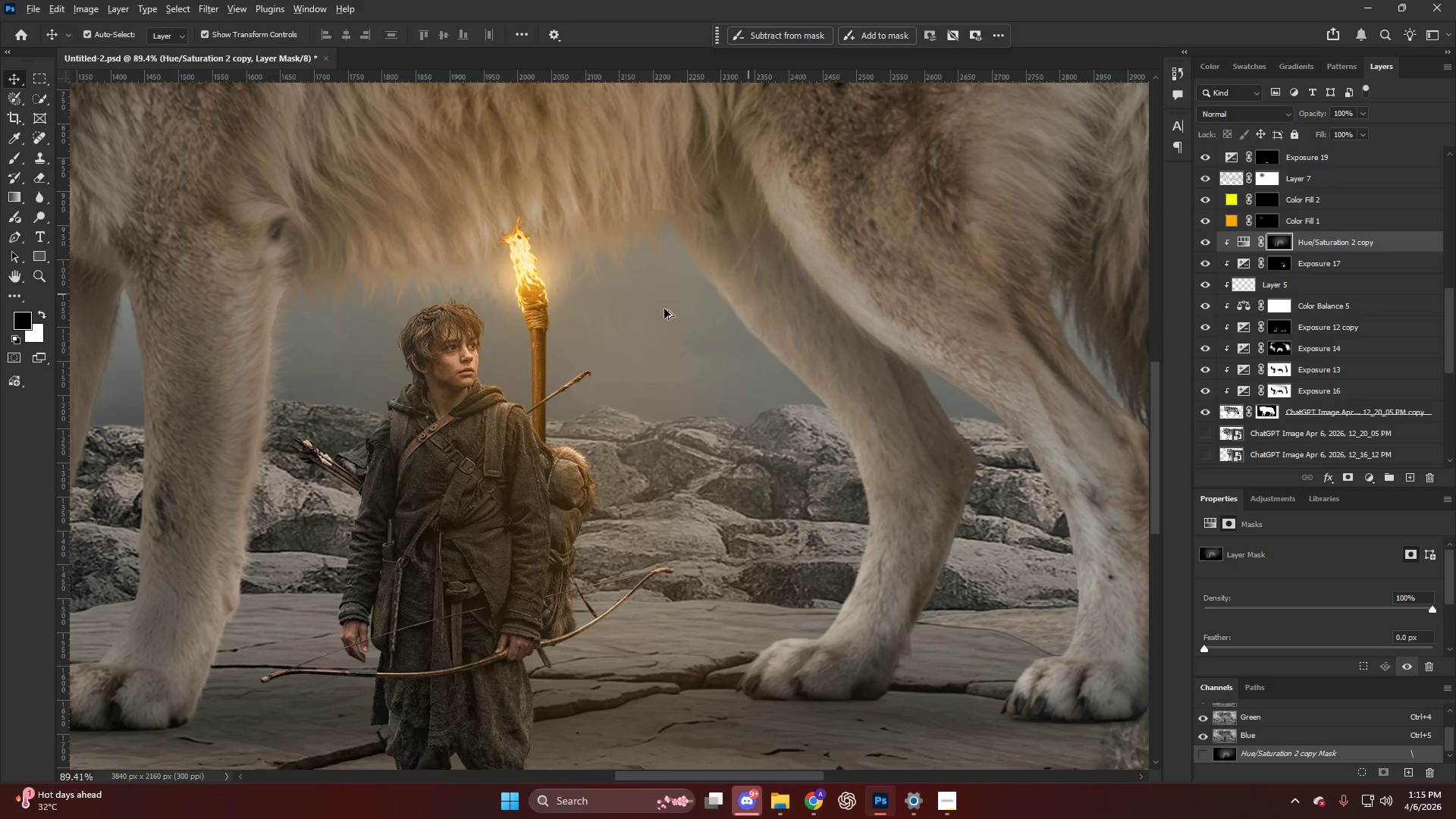 
key(B)
 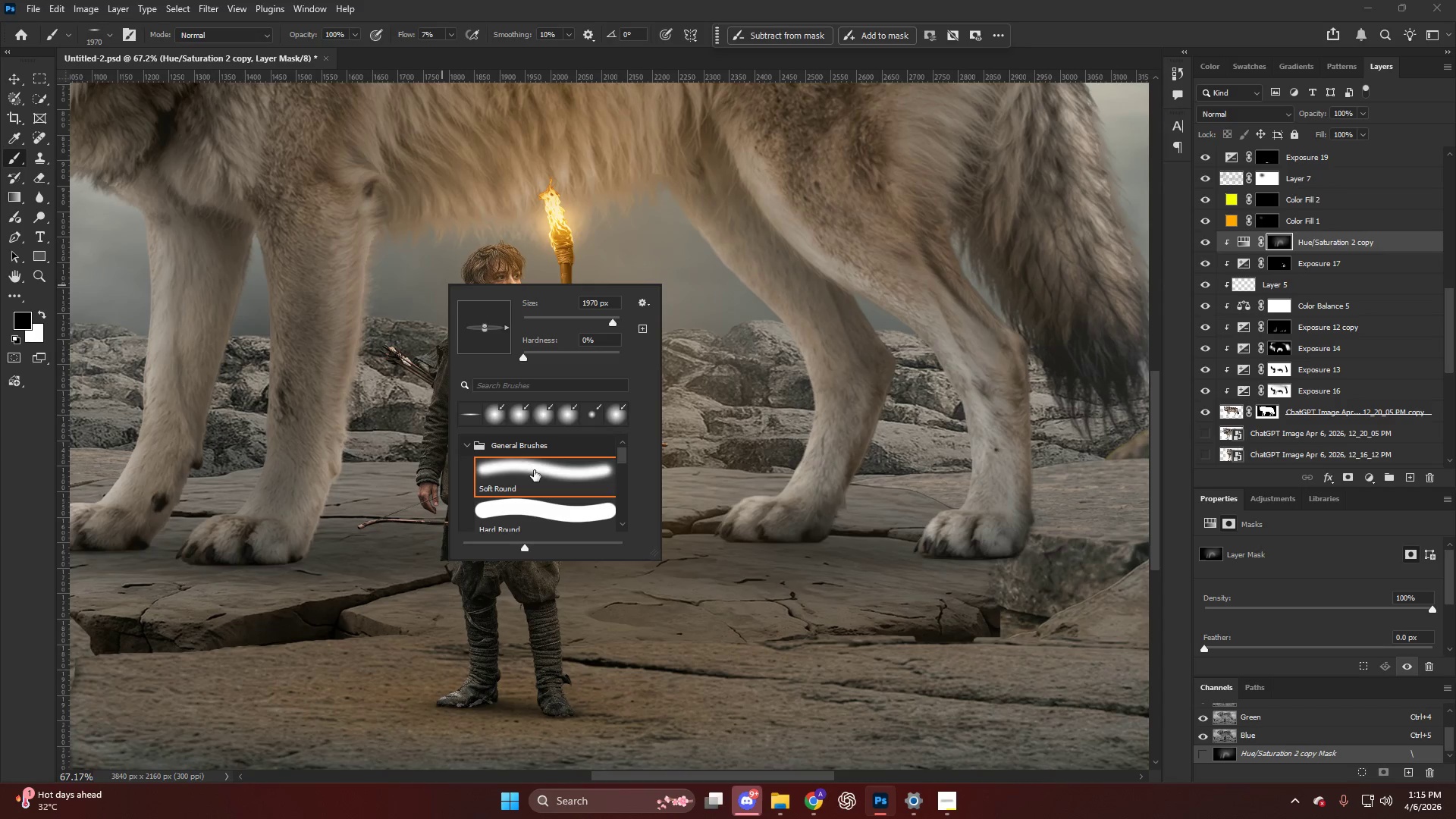 
scroll: coordinate [631, 312], scroll_direction: down, amount: 8.0
 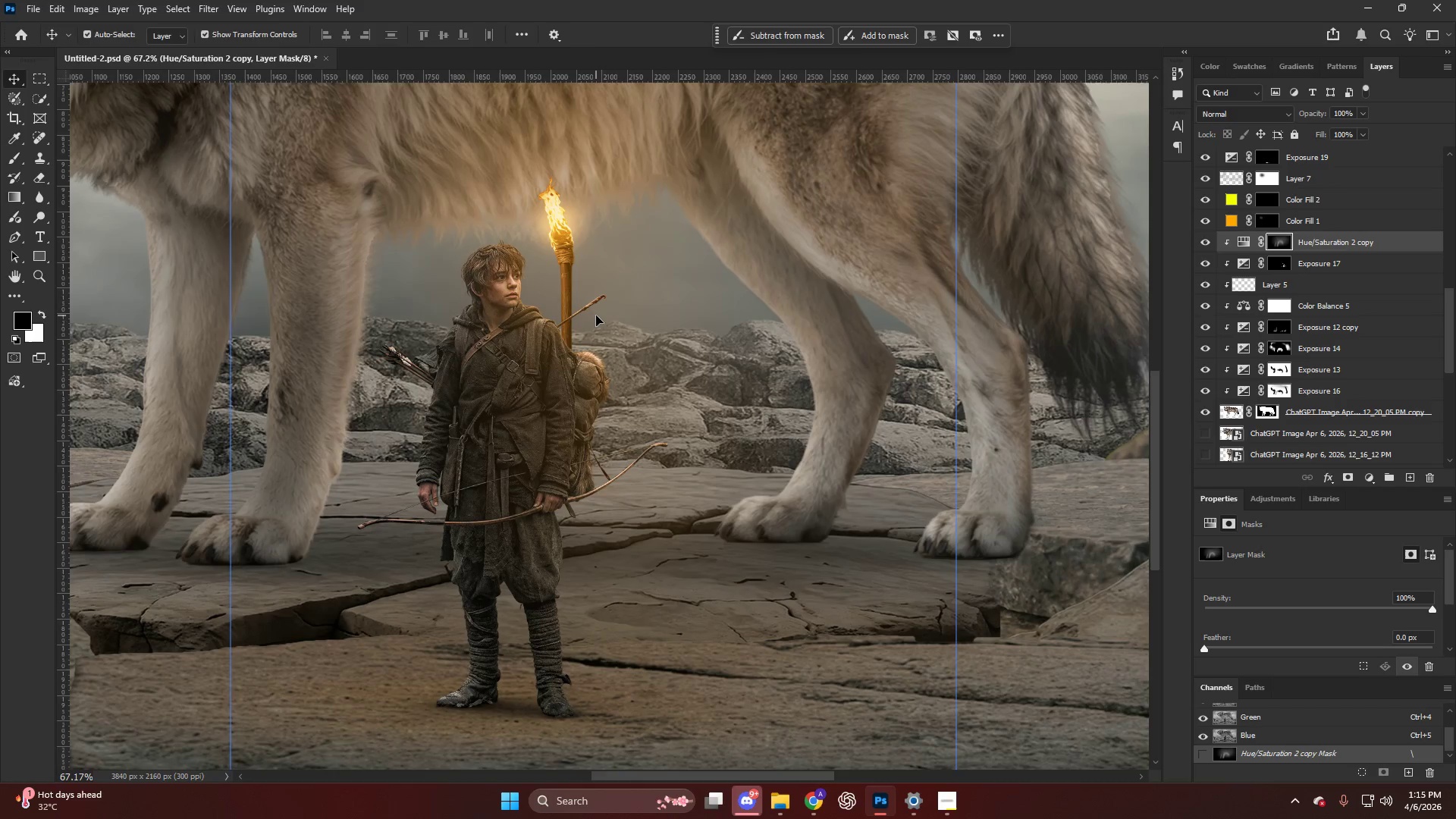 
left_click([529, 472])
 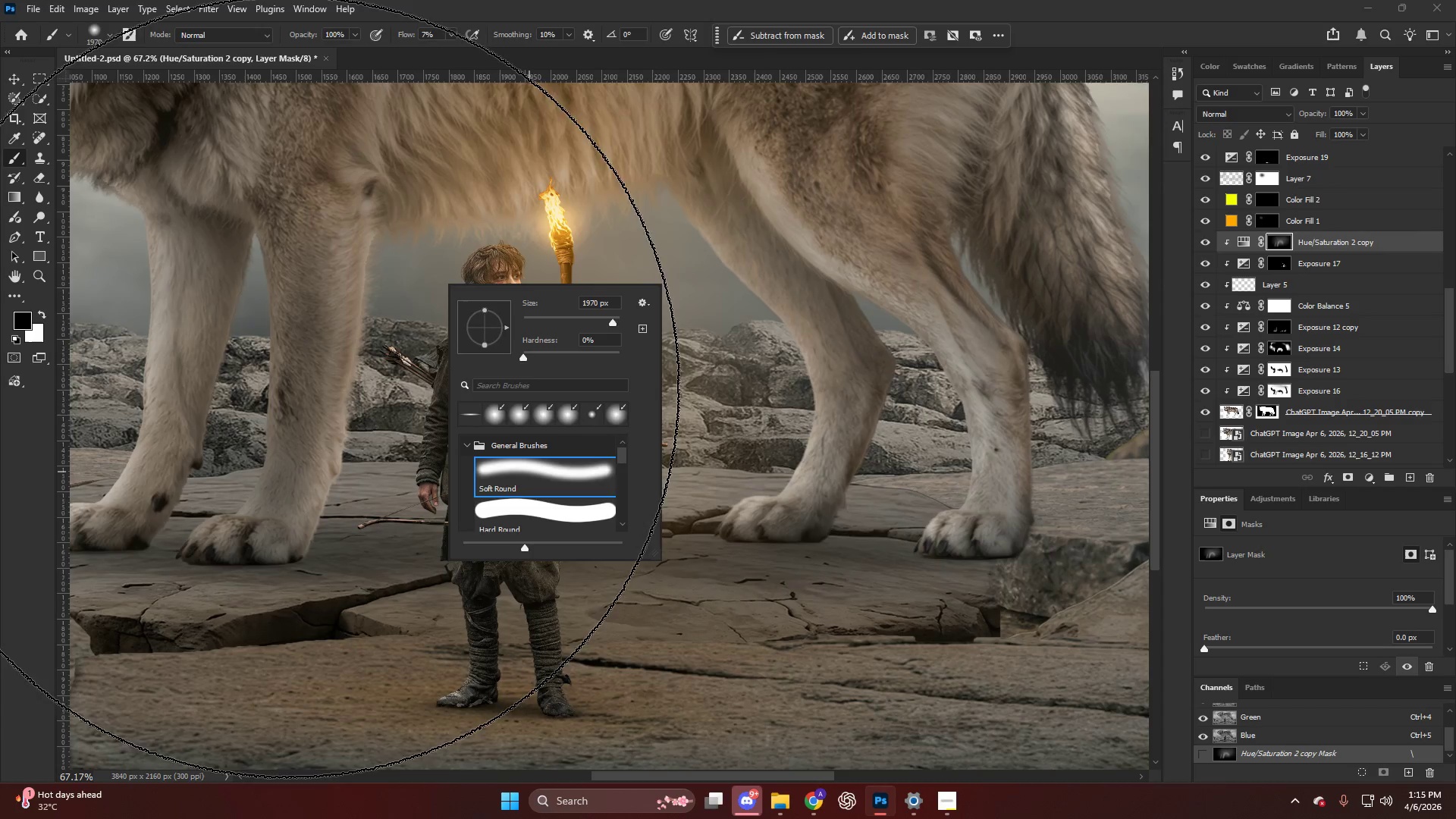 
hold_key(key=AltLeft, duration=1.16)
 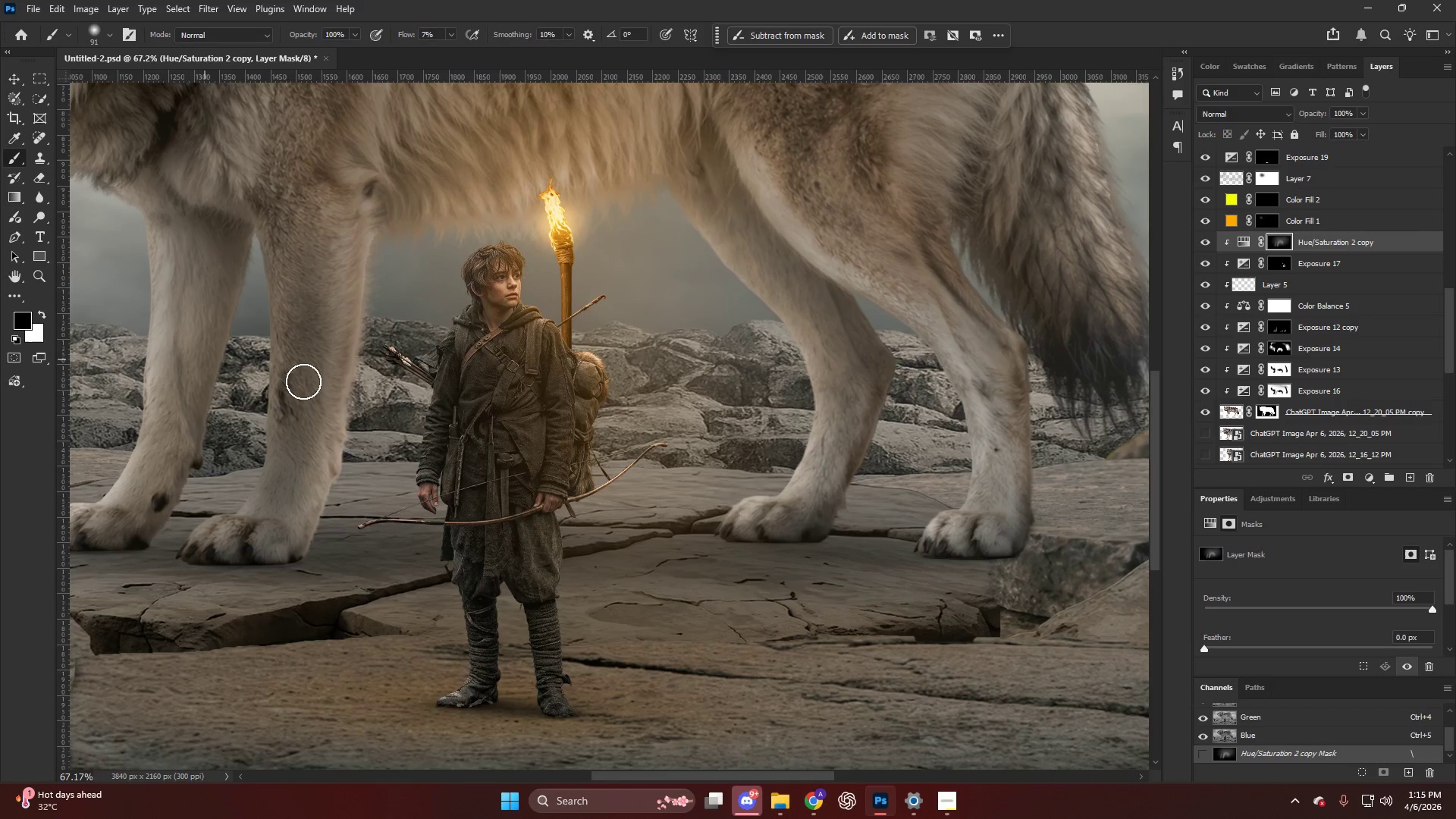 
hold_key(key=ControlLeft, duration=0.48)
hold_key(key=AltLeft, duration=0.77)
scroll: coordinate [226, 584], scroll_direction: up, amount: 16.0
 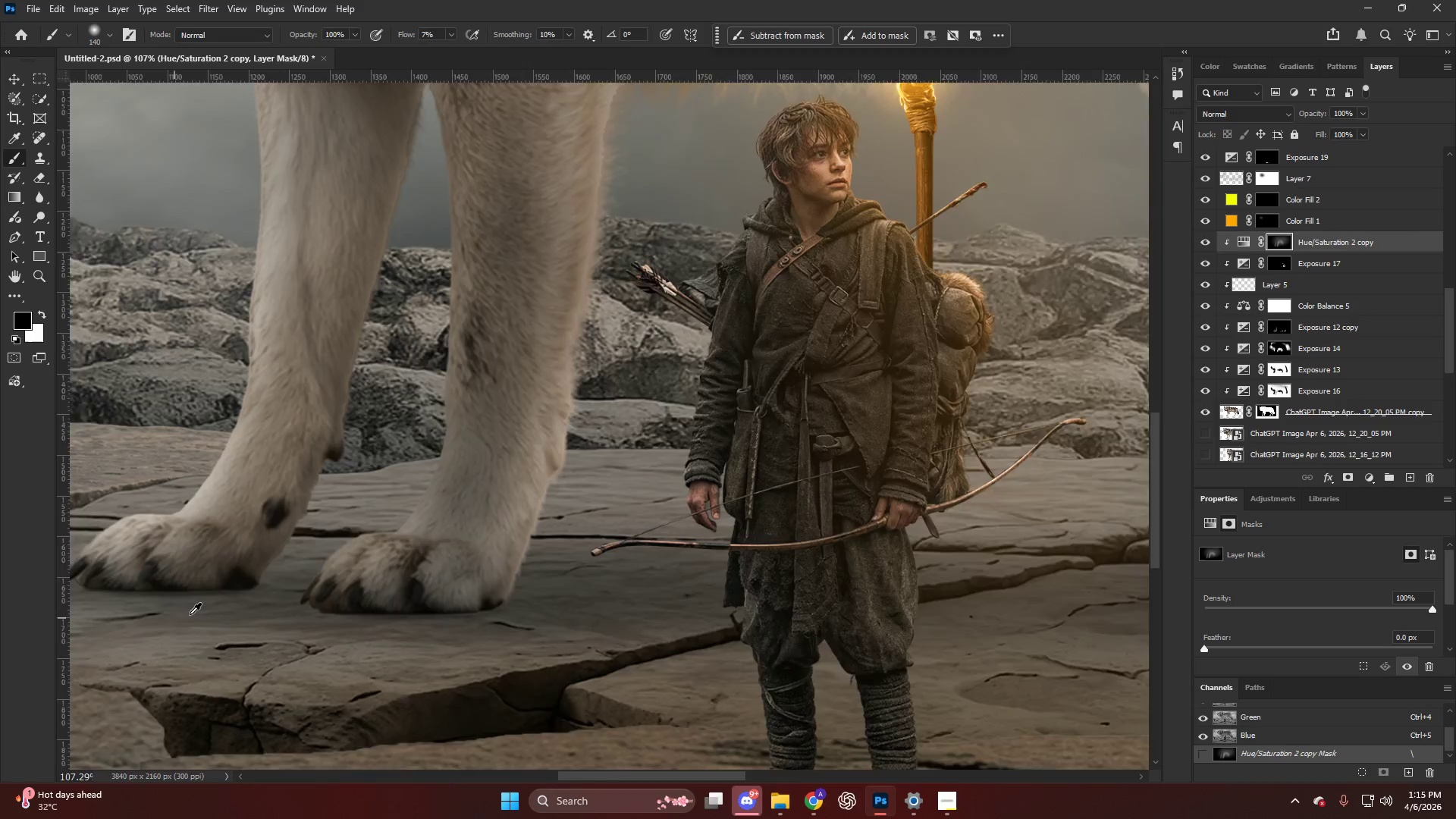 
left_click_drag(start_coordinate=[124, 579], to_coordinate=[271, 569])
 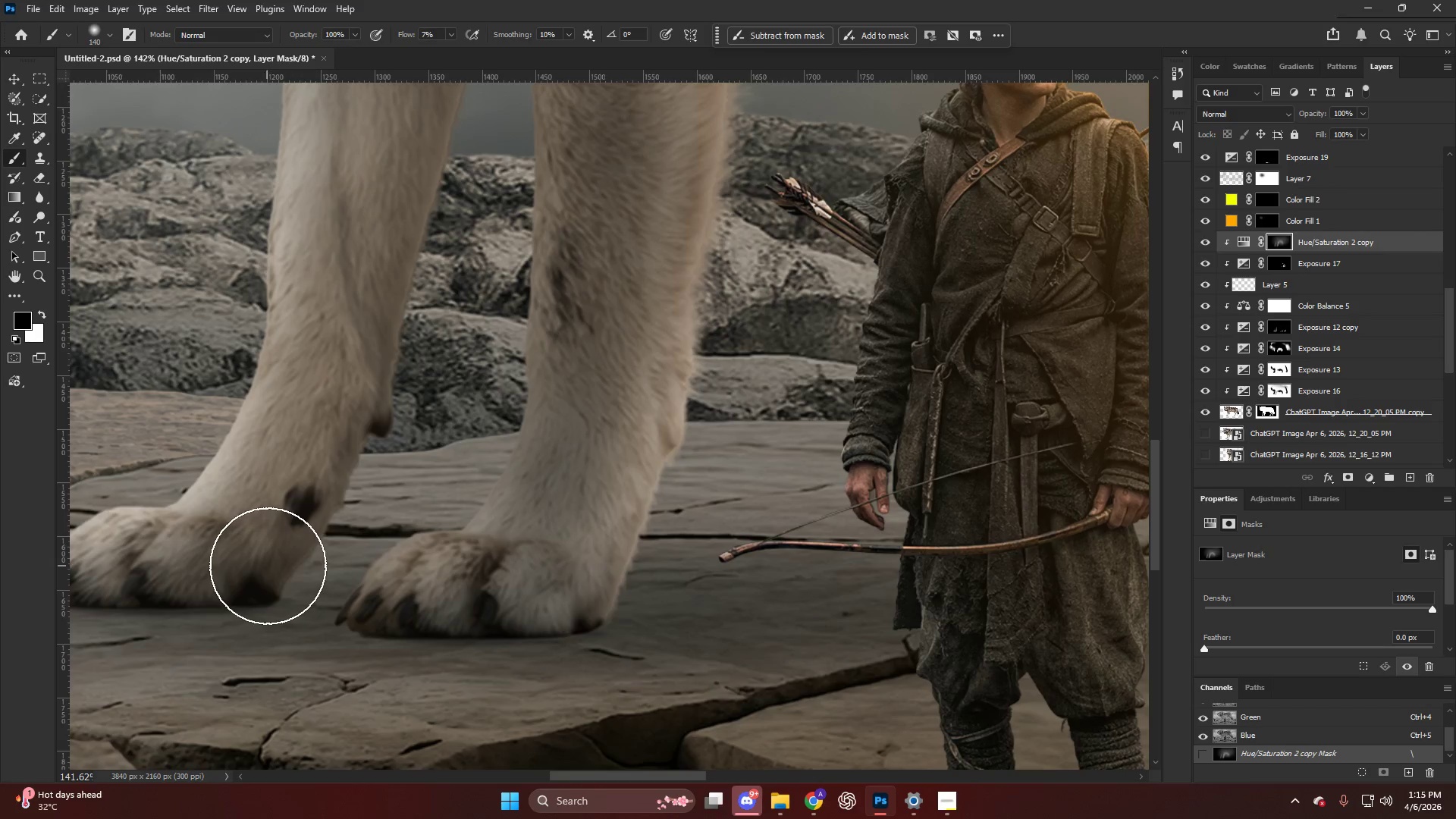 
scroll: coordinate [190, 613], scroll_direction: up, amount: 5.0
 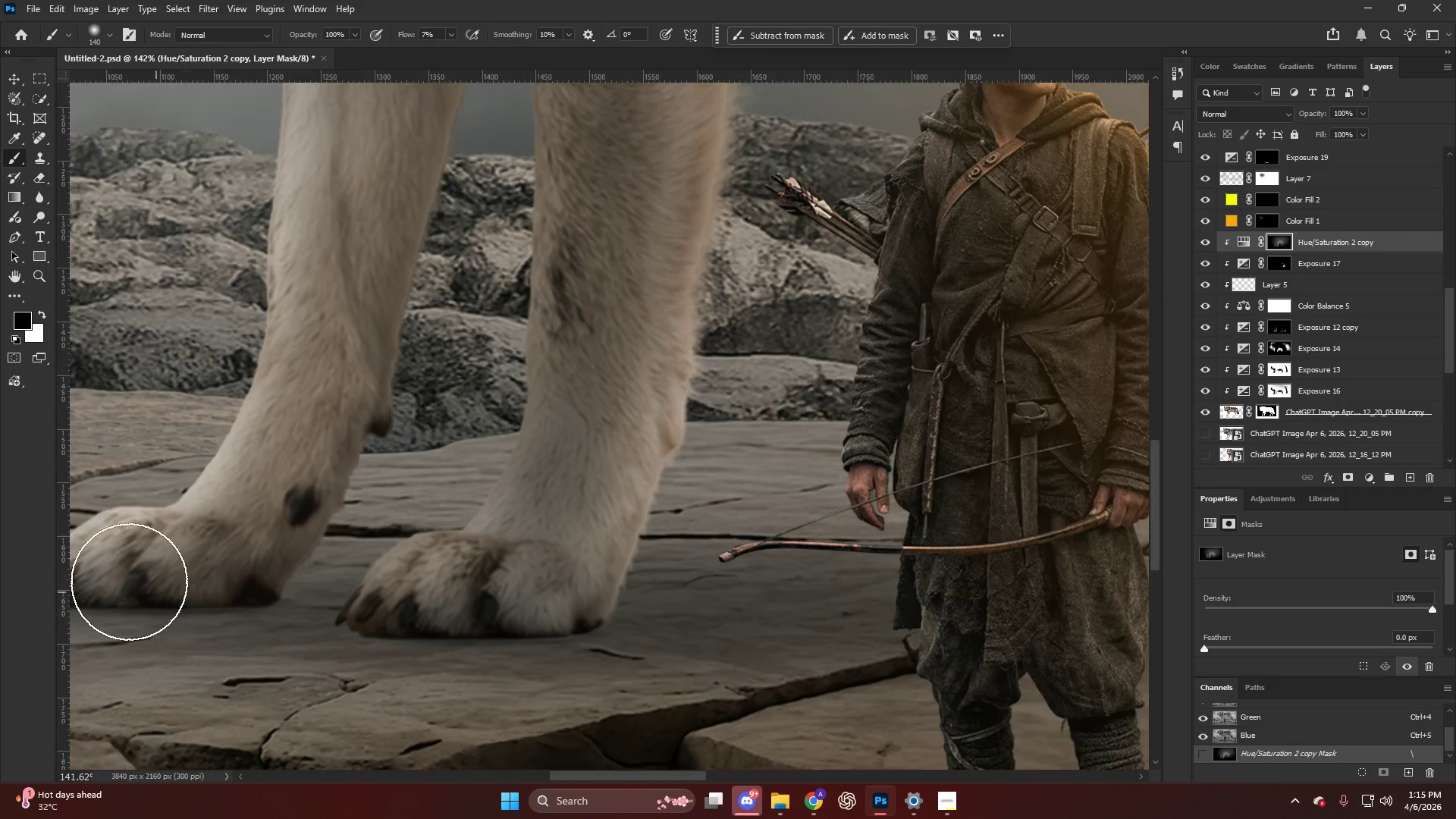 
key(Control+ControlLeft)
 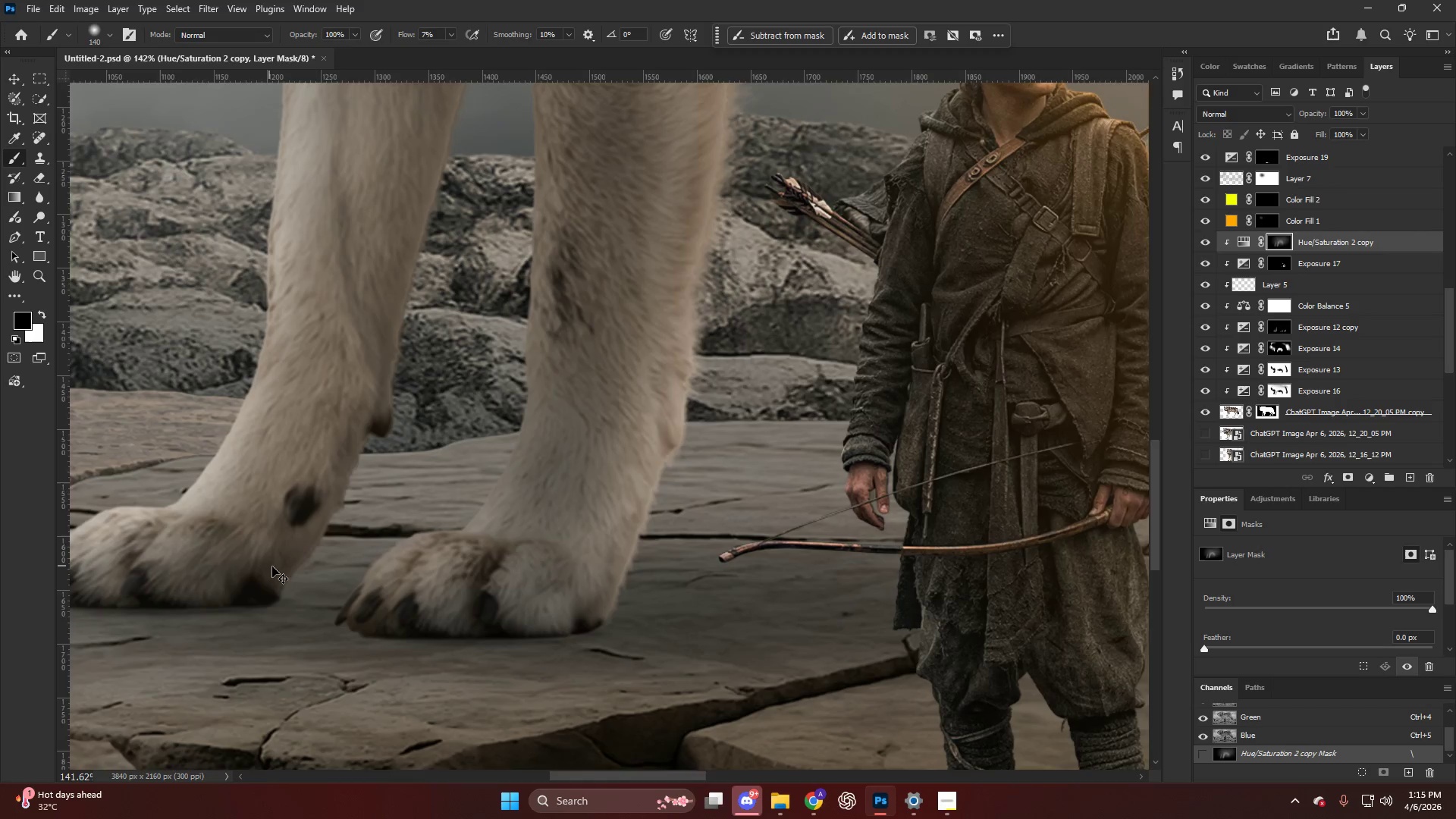 
key(X)
 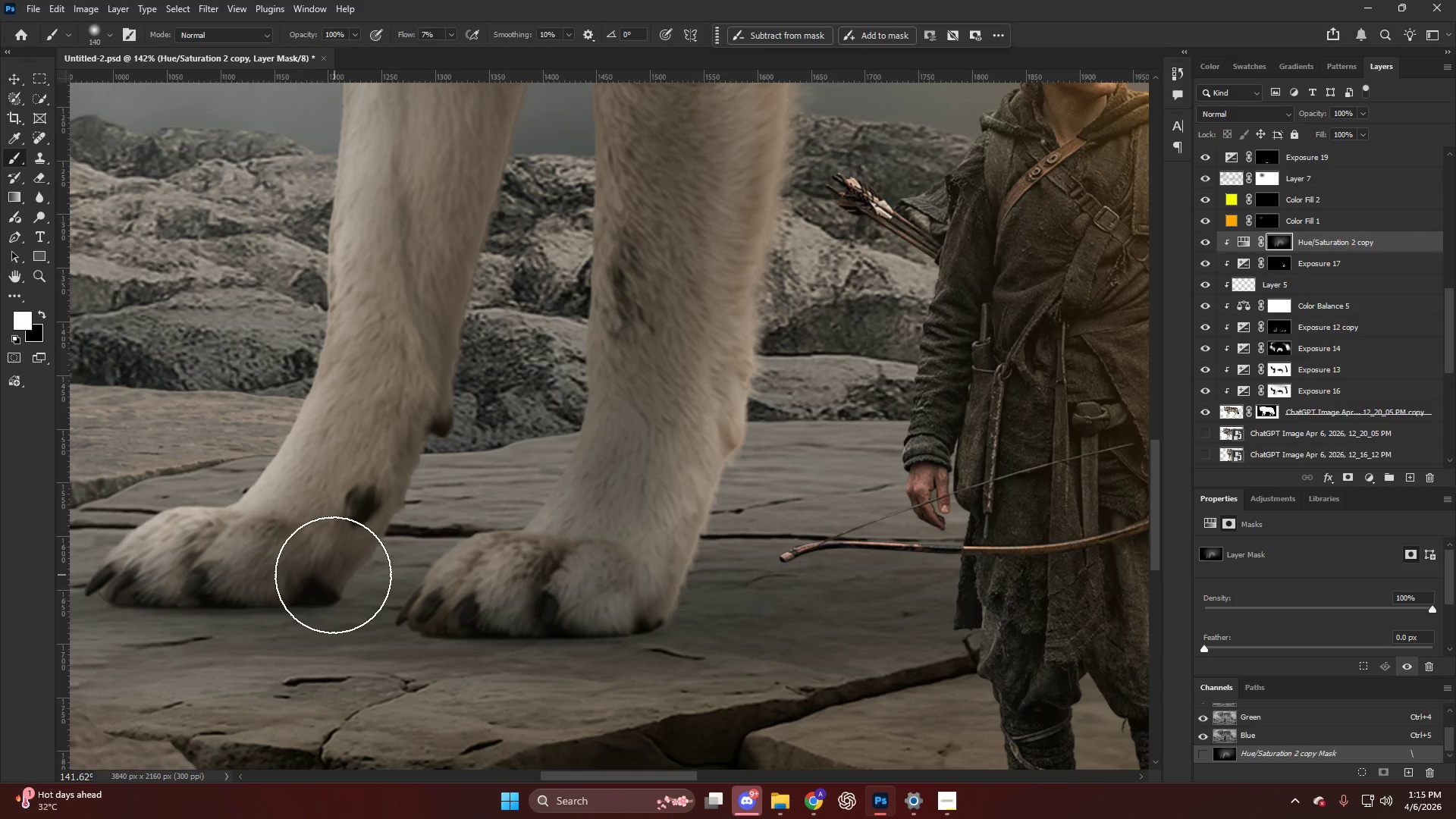 
left_click_drag(start_coordinate=[319, 578], to_coordinate=[556, 667])
 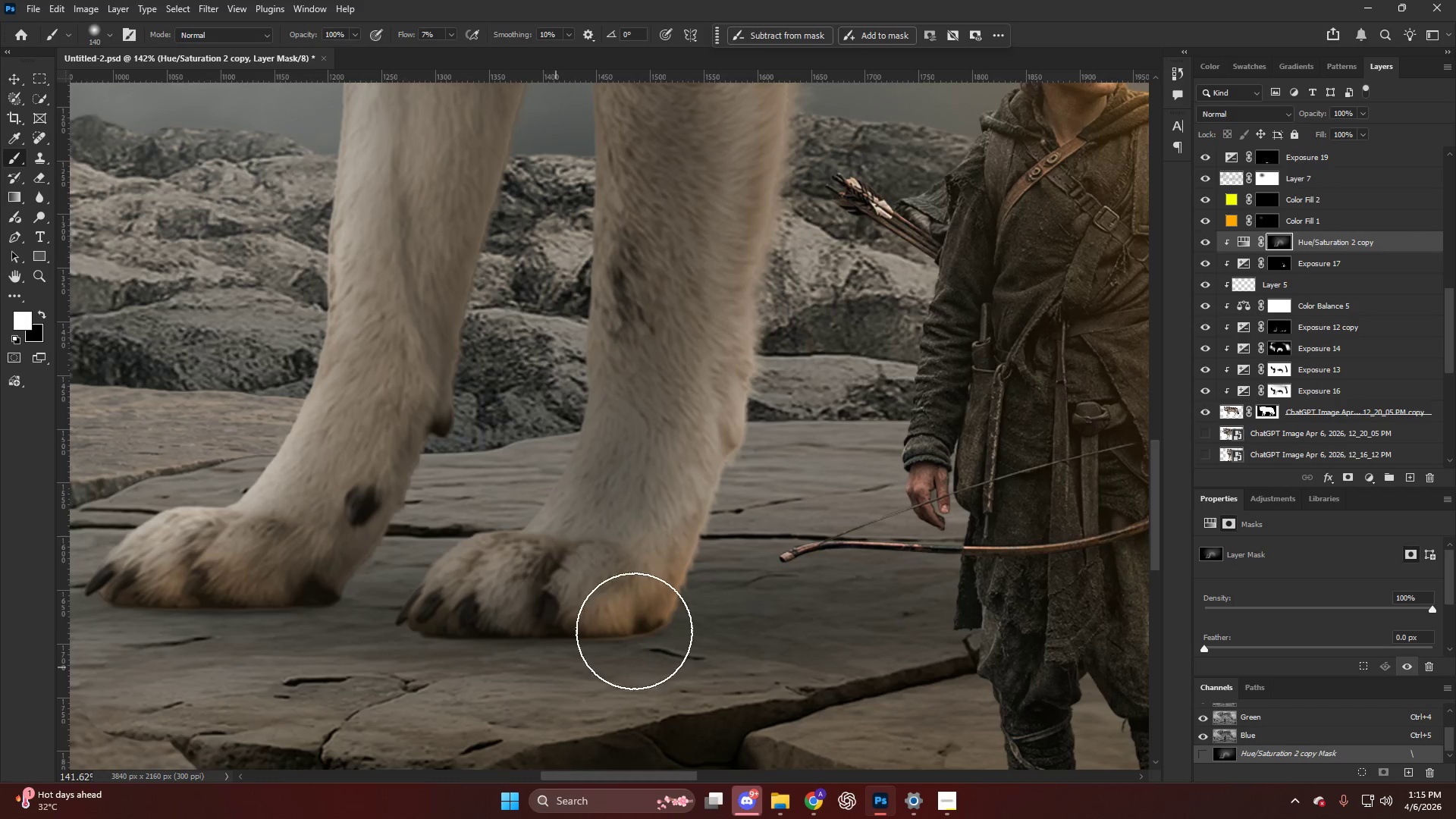 
scroll: coordinate [276, 566], scroll_direction: up, amount: 5.0
 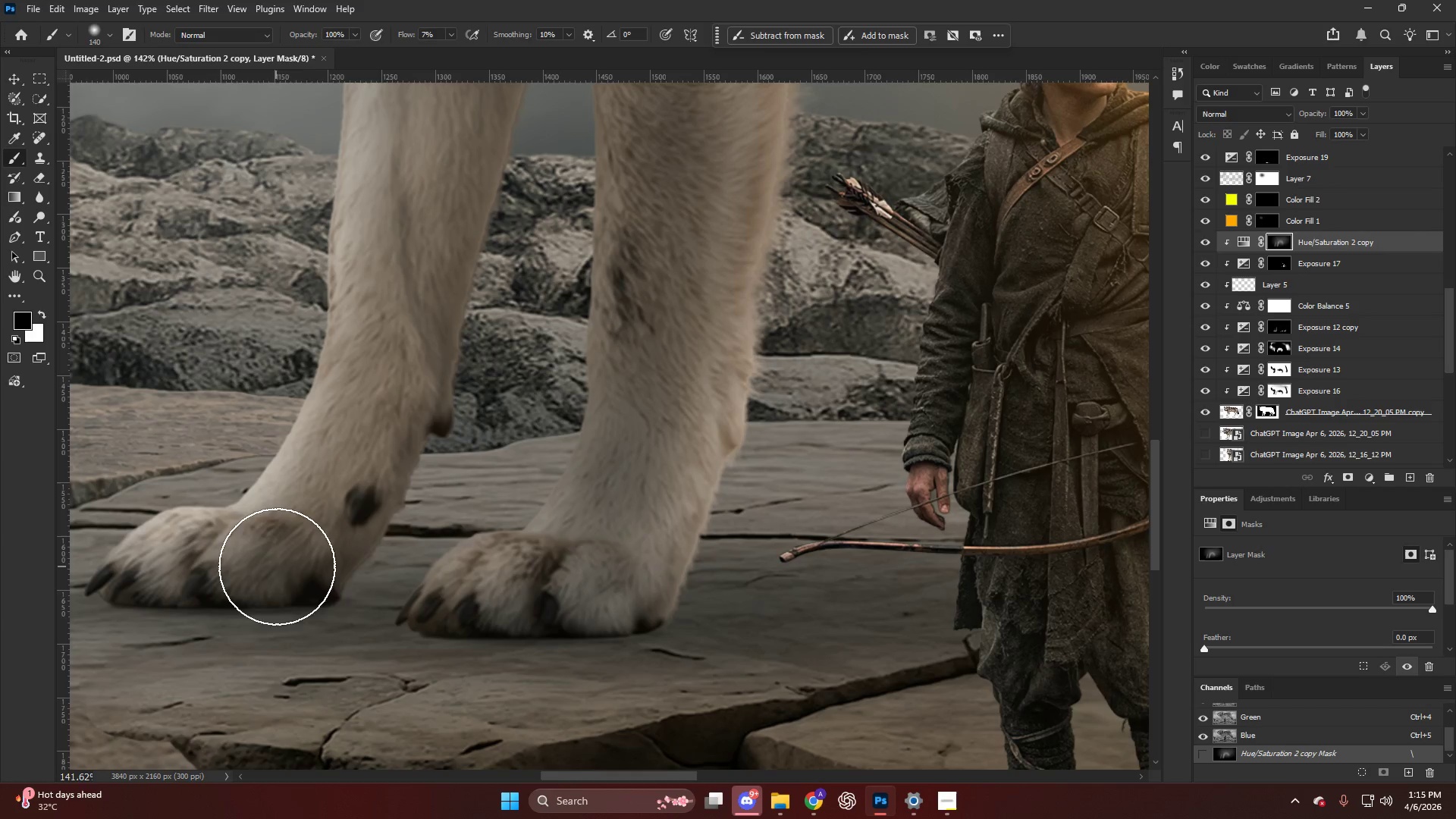 
hold_key(key=AltLeft, duration=0.45)
 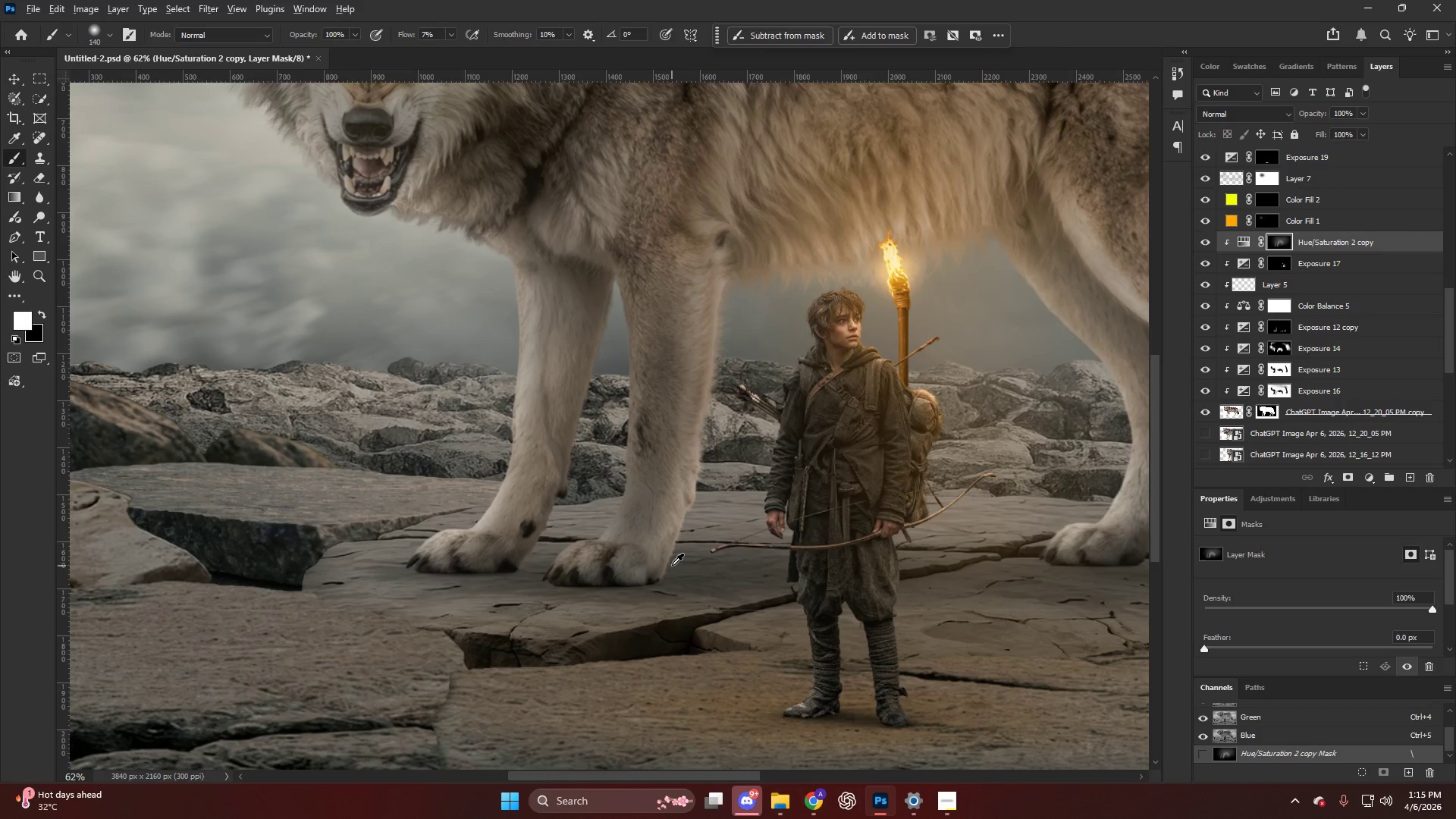 
key(Control+ControlLeft)
 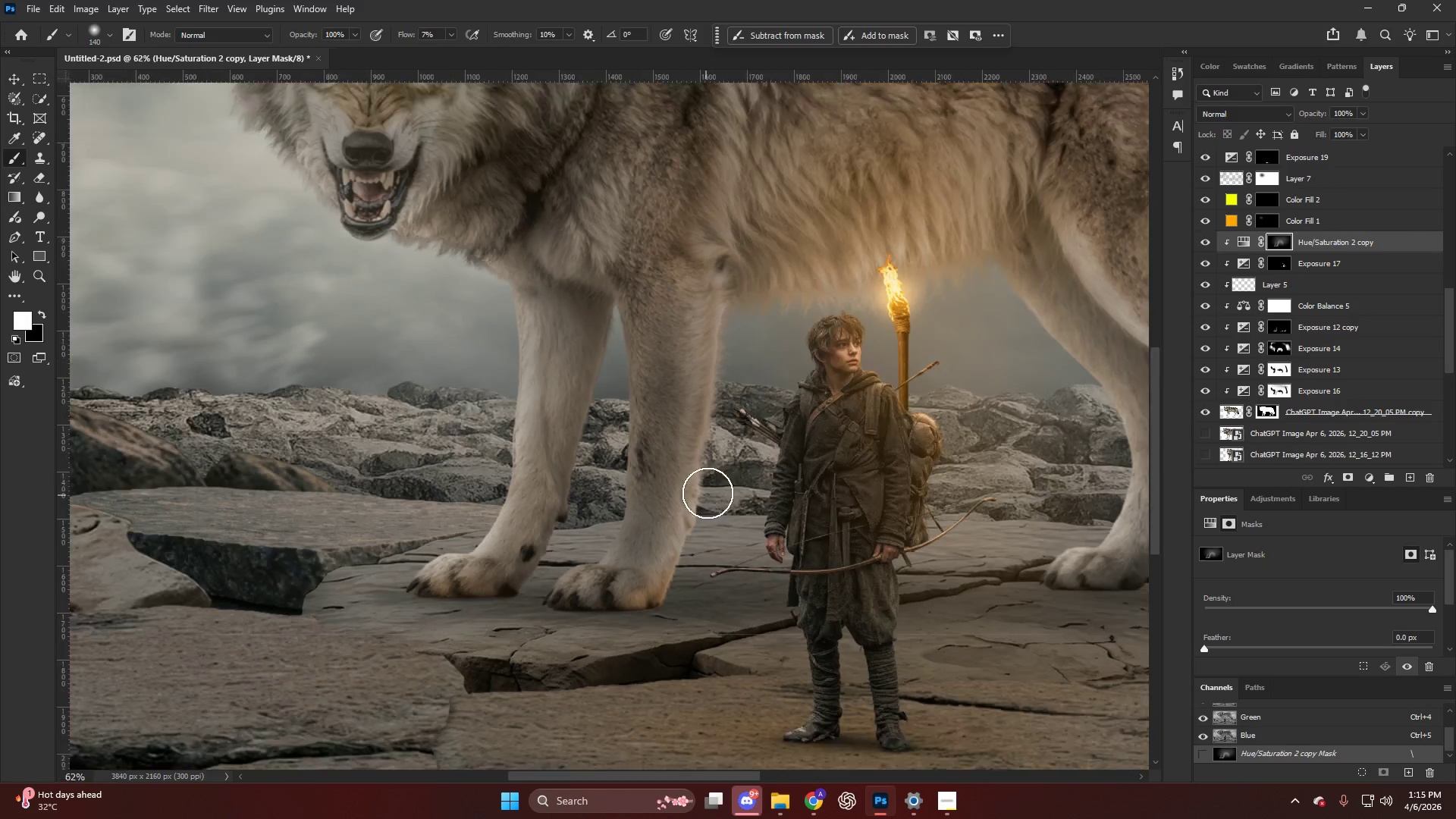 
key(Control+Z)
 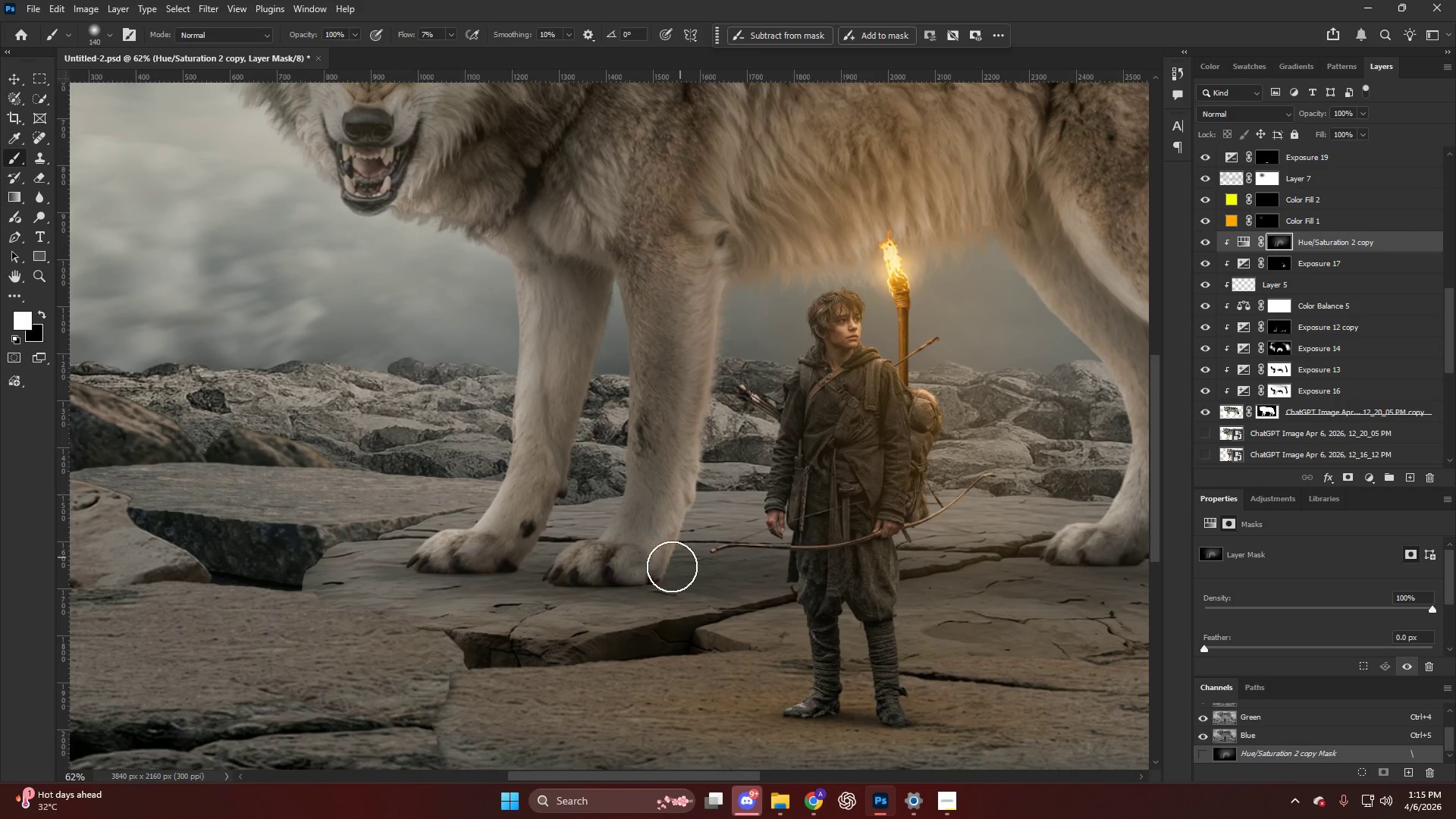 
scroll: coordinate [682, 535], scroll_direction: down, amount: 11.0
 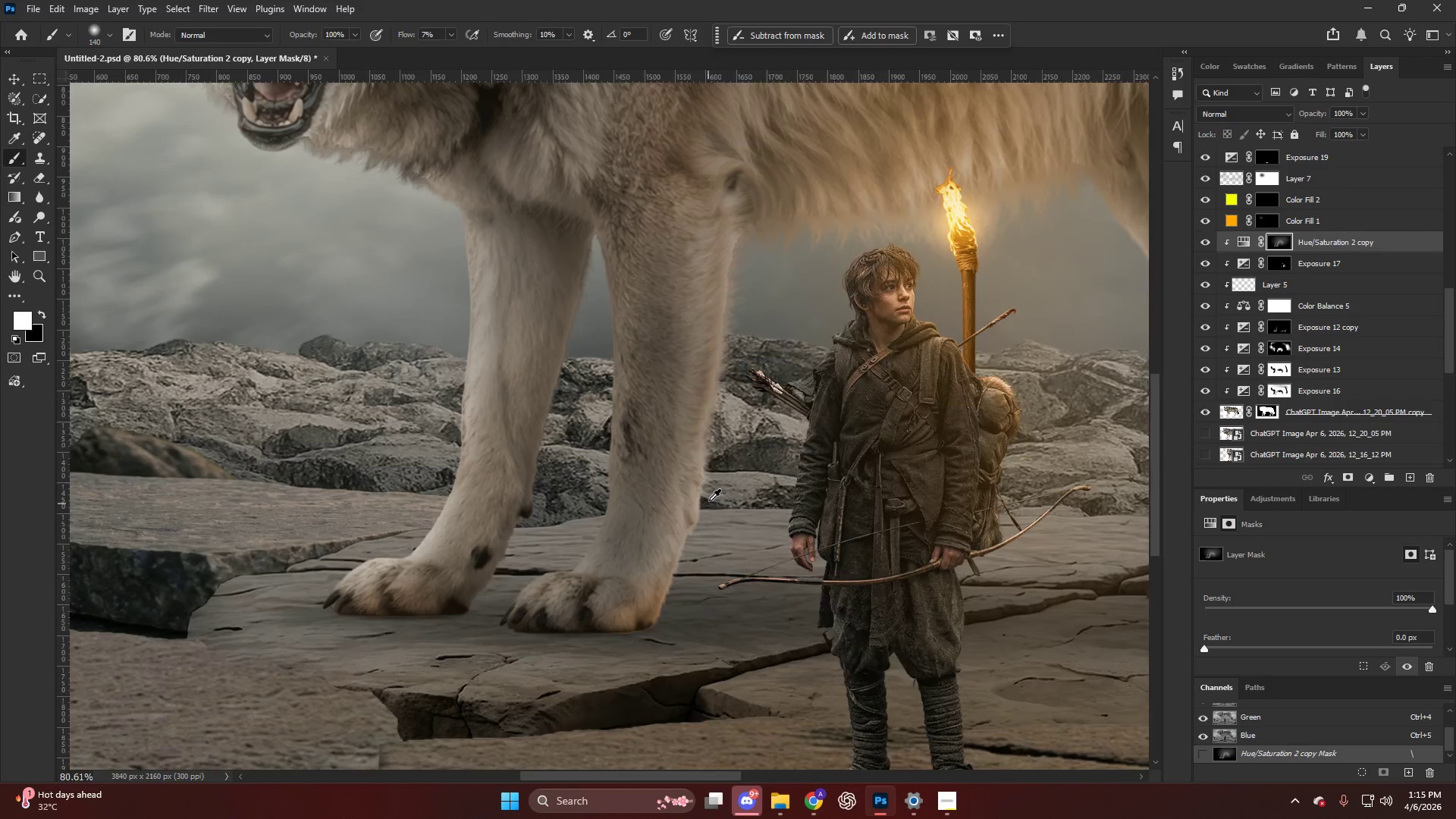 
hold_key(key=AltLeft, duration=0.5)
scroll: coordinate [673, 564], scroll_direction: up, amount: 5.0
 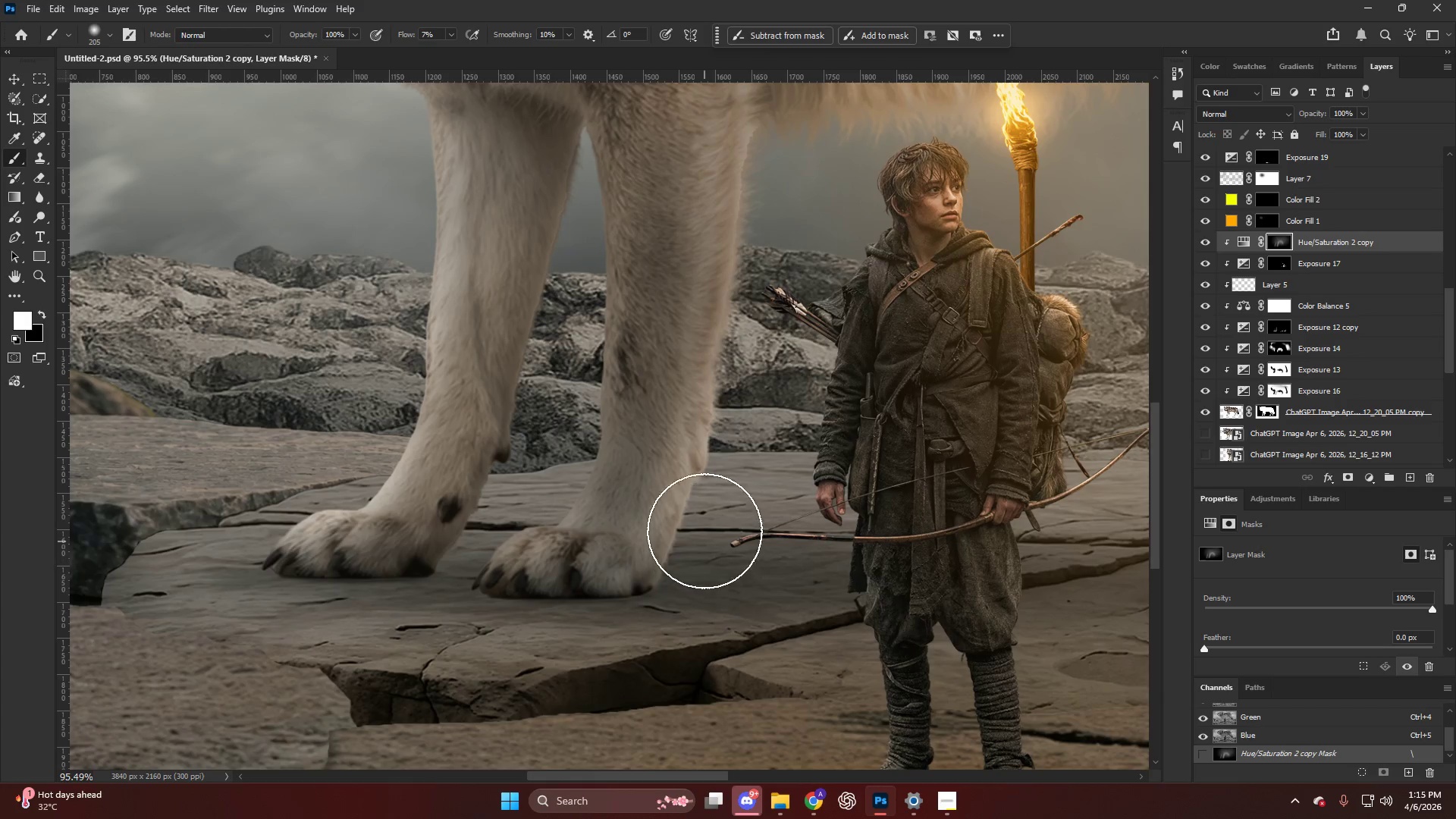 
key(Alt+AltLeft)
 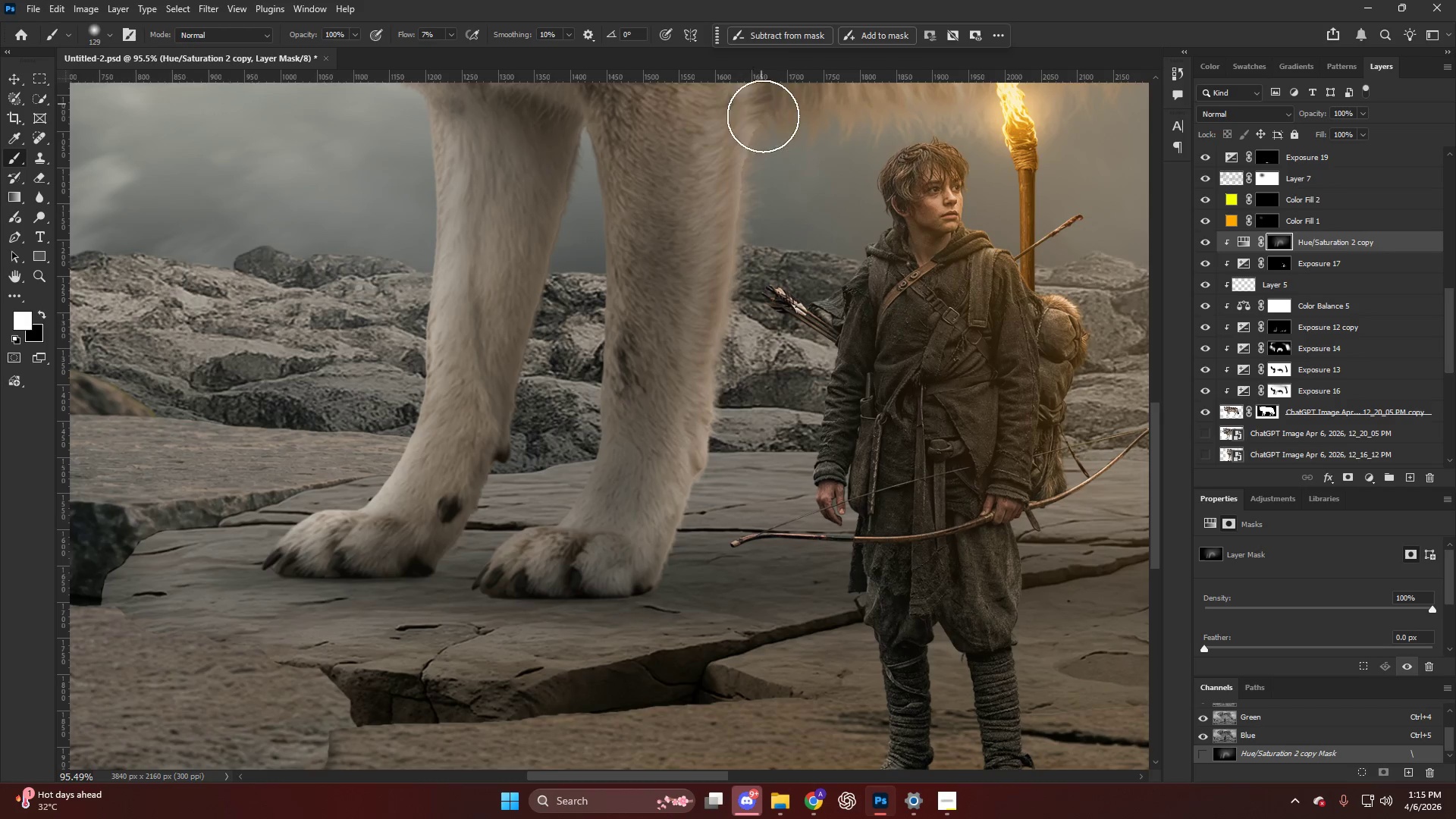 
left_click_drag(start_coordinate=[760, 170], to_coordinate=[737, 431])
 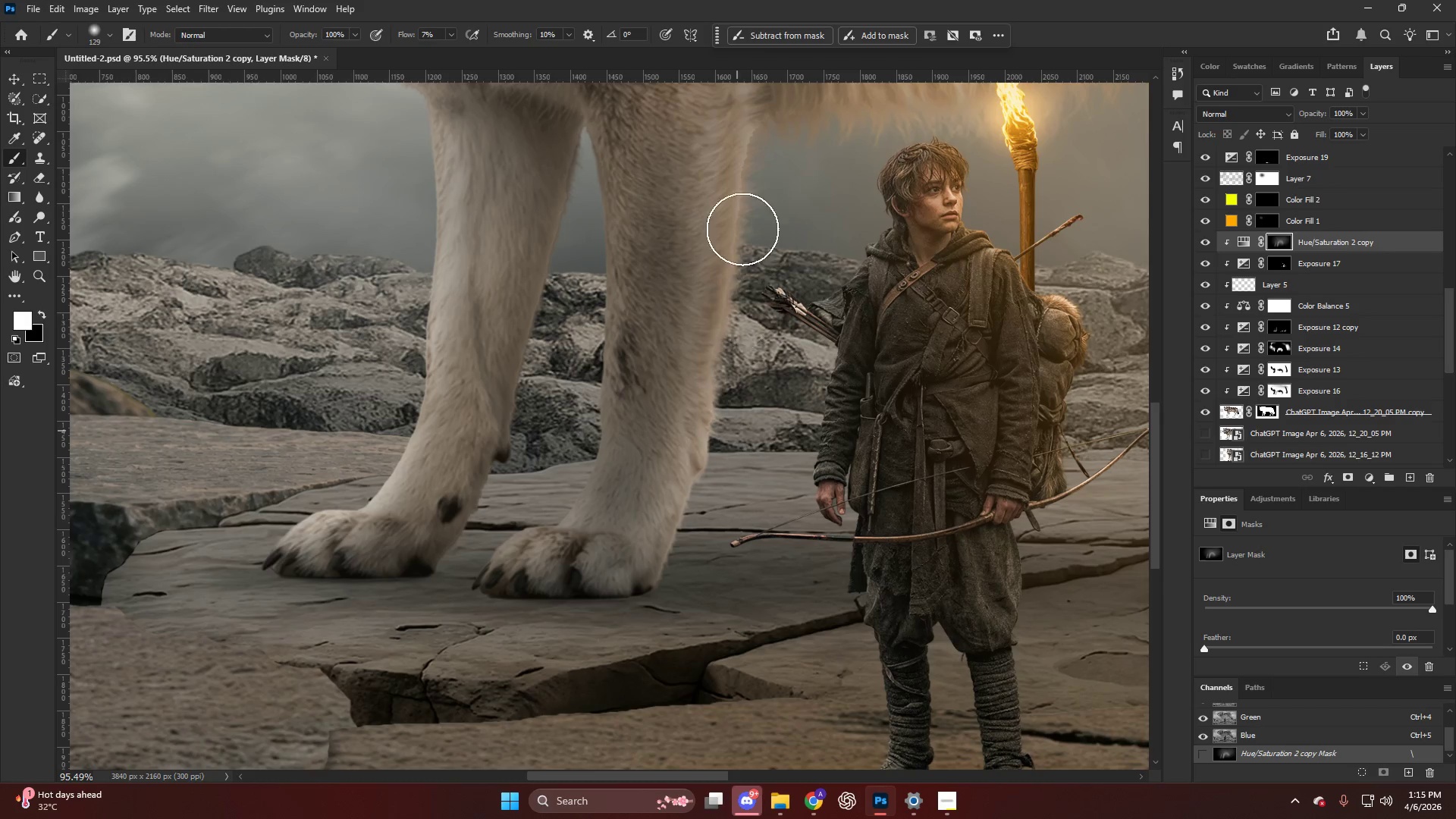 
left_click_drag(start_coordinate=[742, 291], to_coordinate=[654, 599])
 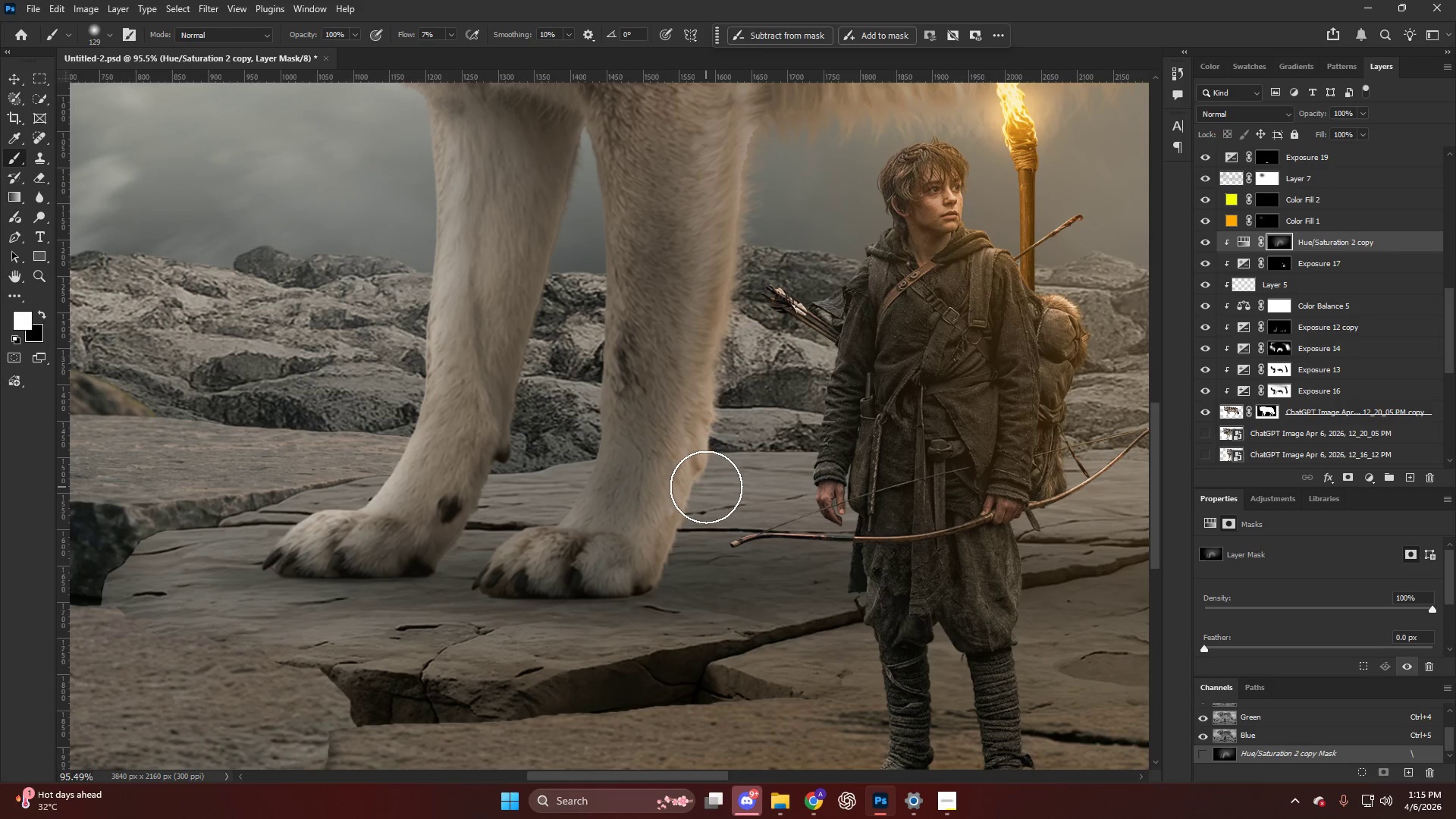 
key(Alt+AltLeft)
 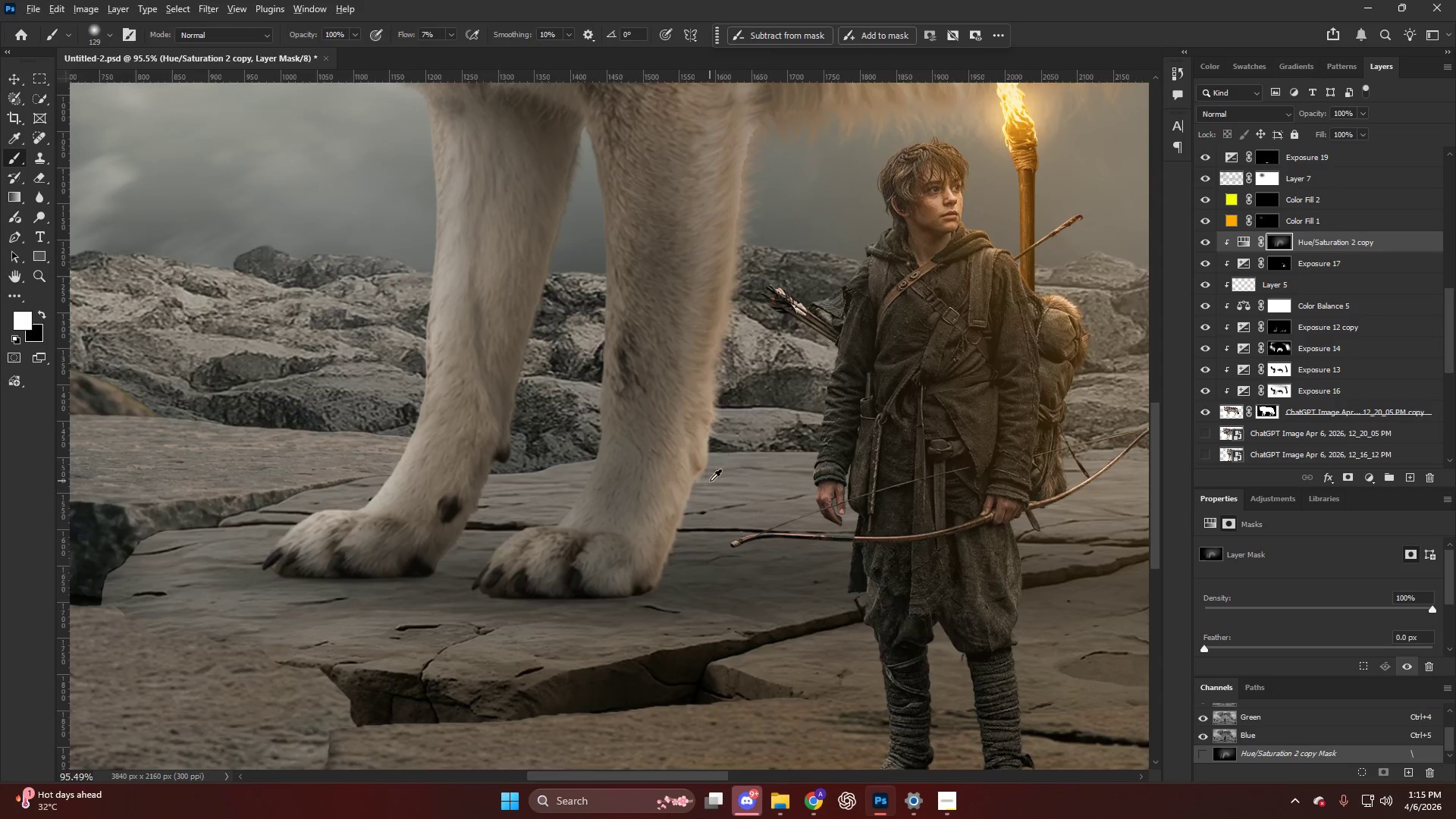 
hold_key(key=AltLeft, duration=0.69)
scroll: coordinate [799, 369], scroll_direction: up, amount: 2.0
 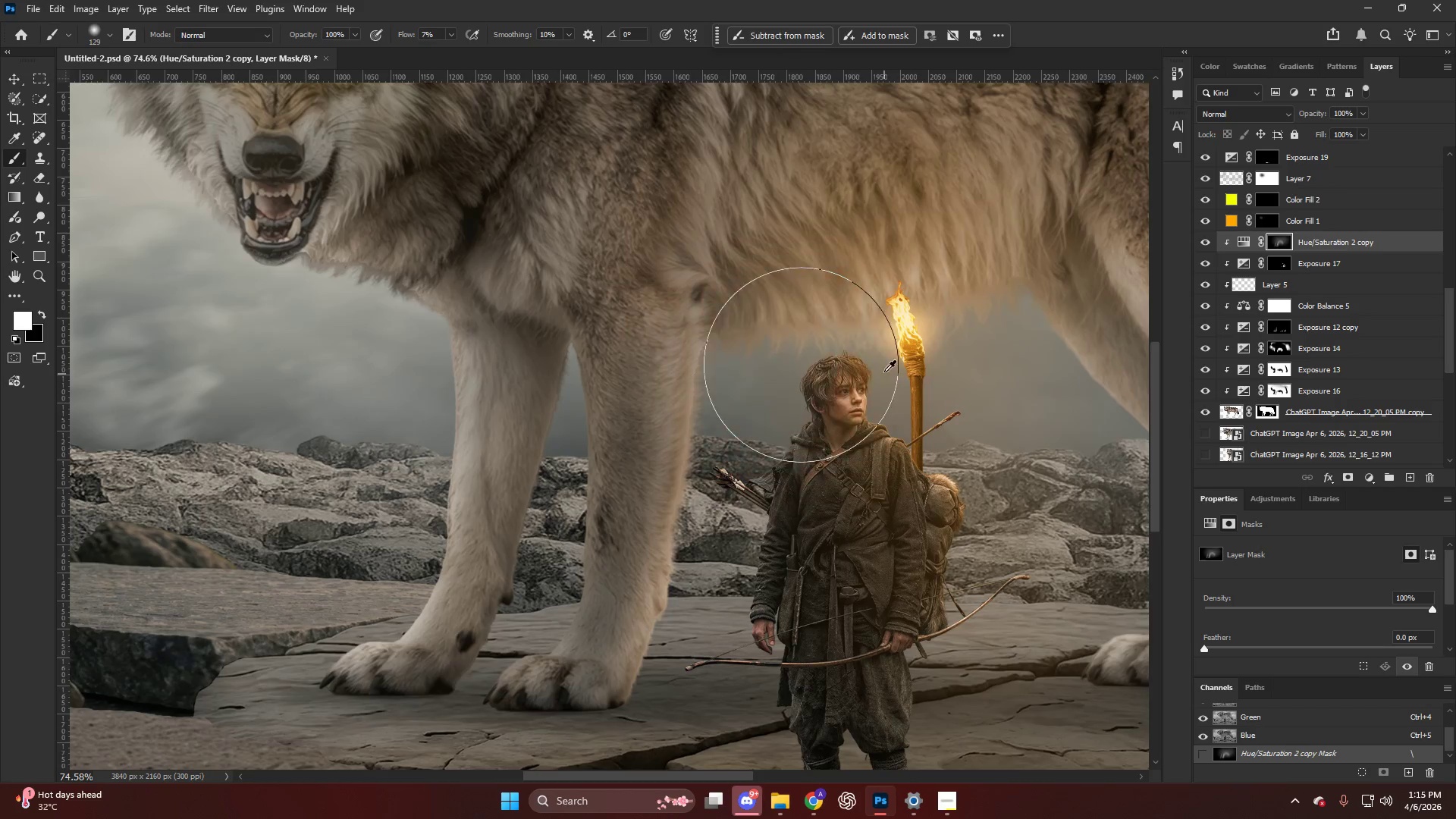 
key(Alt+AltLeft)
 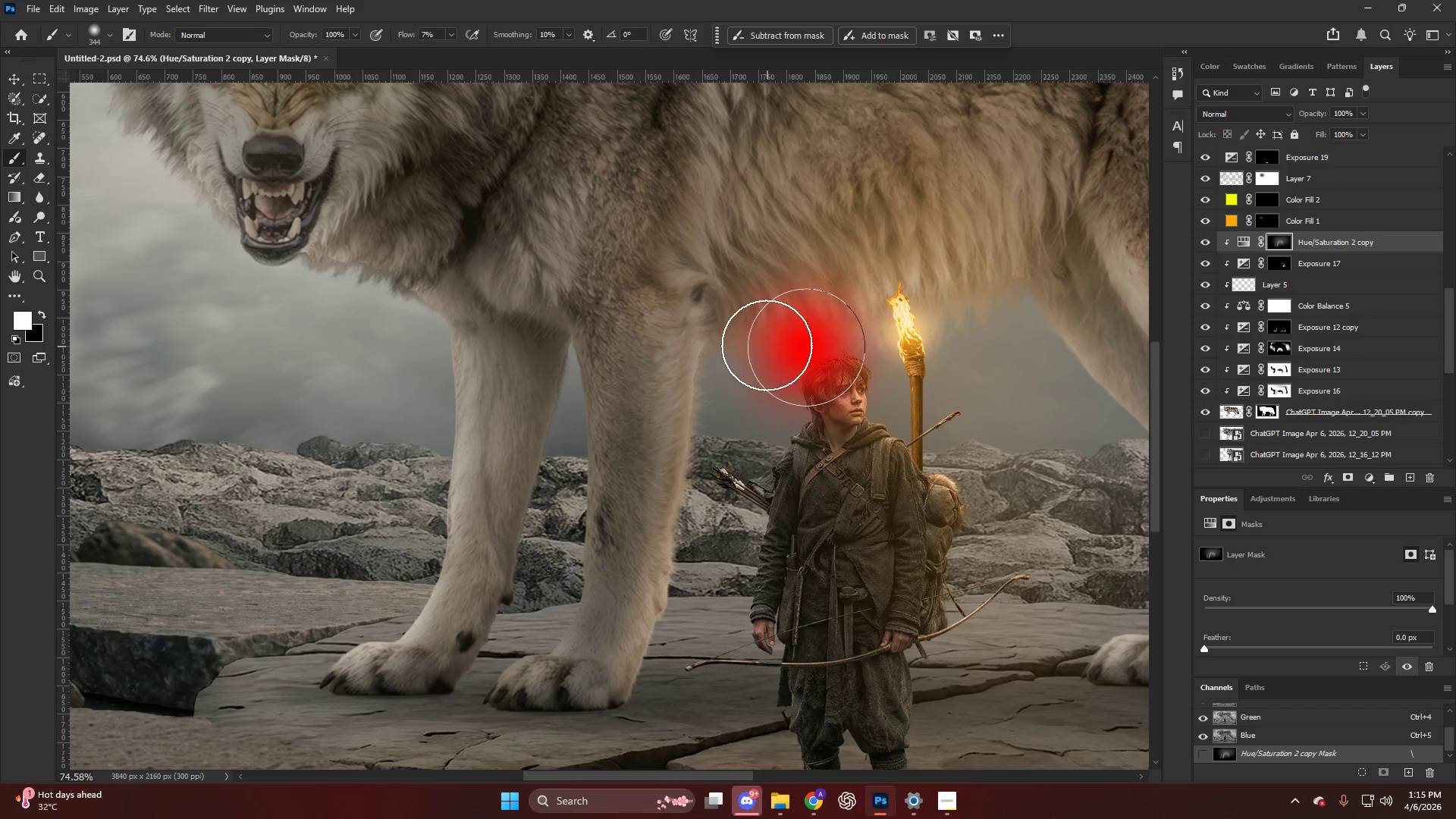 
left_click_drag(start_coordinate=[759, 343], to_coordinate=[1021, 251])
 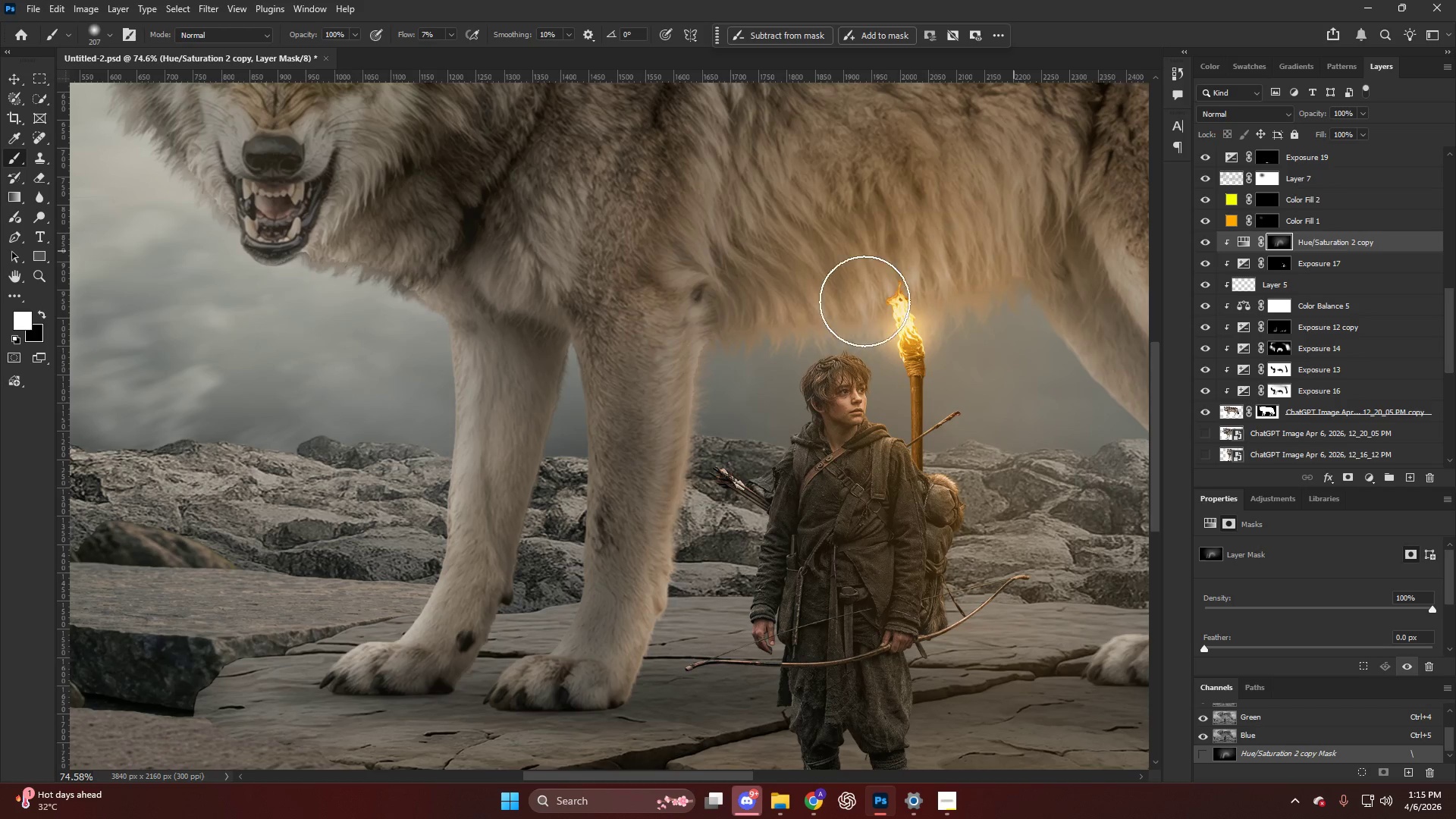 
key(Alt+AltLeft)
 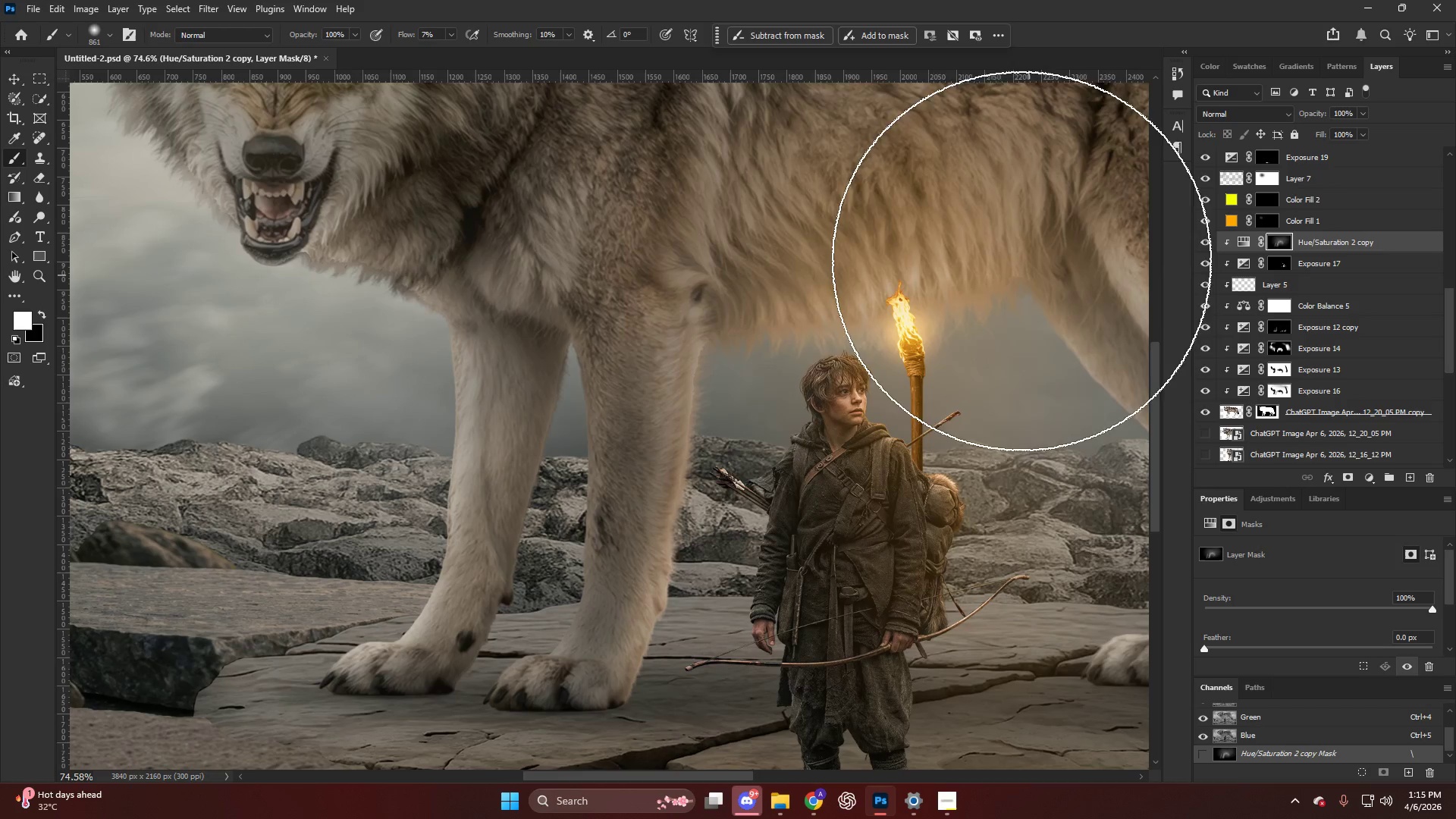 
left_click_drag(start_coordinate=[990, 234], to_coordinate=[737, 222])
 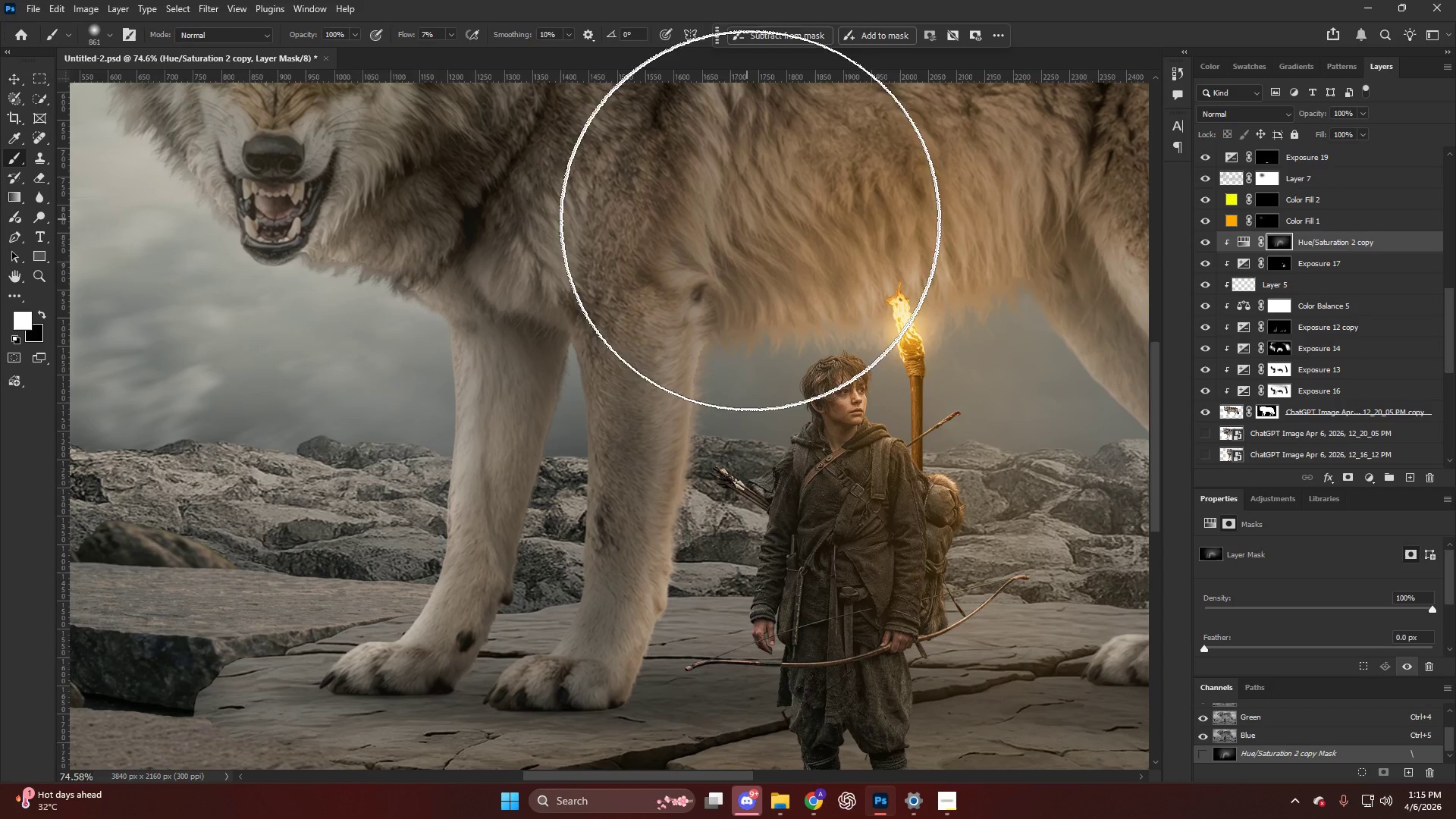 
key(Alt+AltLeft)
 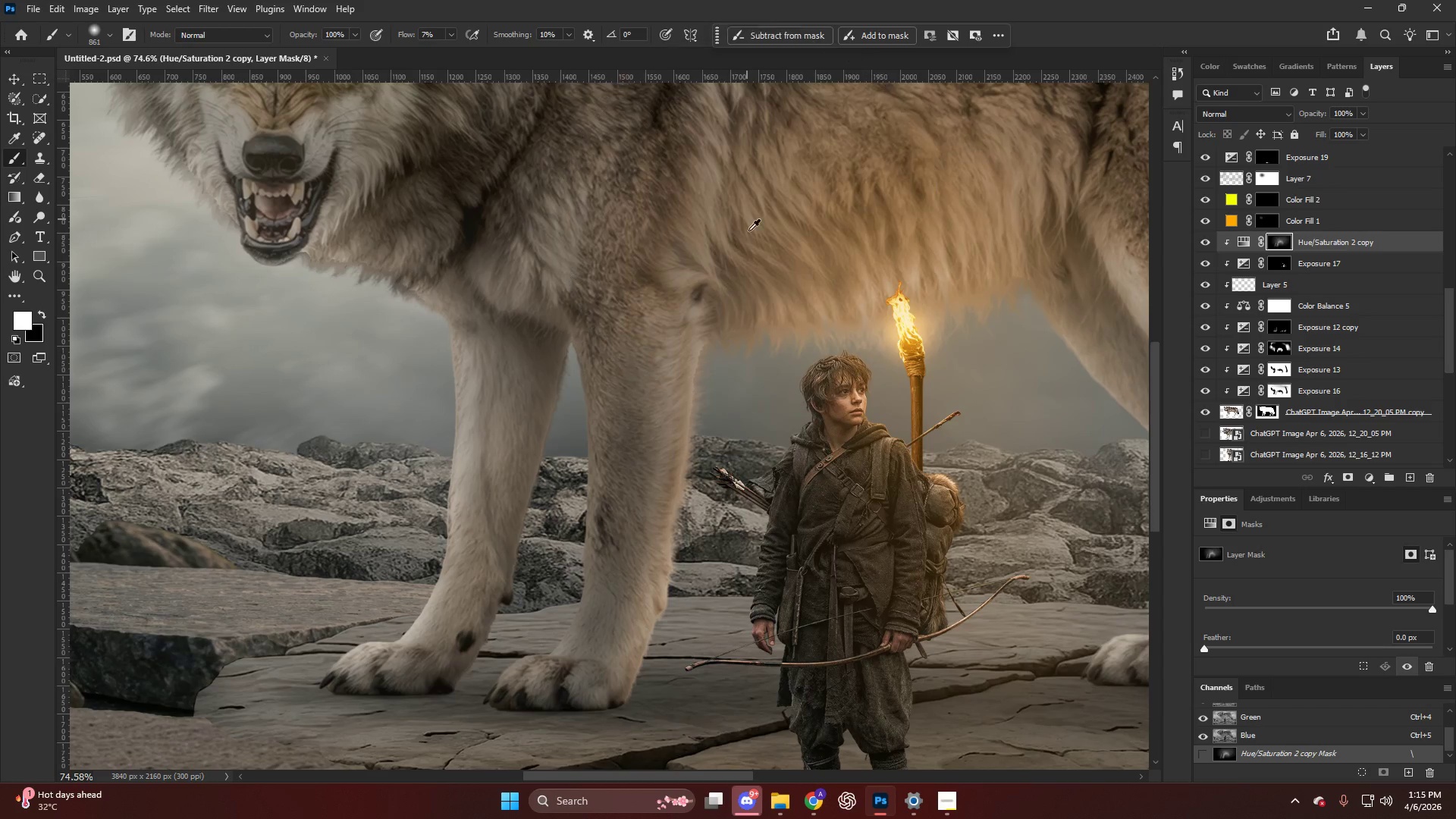 
hold_key(key=AltLeft, duration=0.48)
 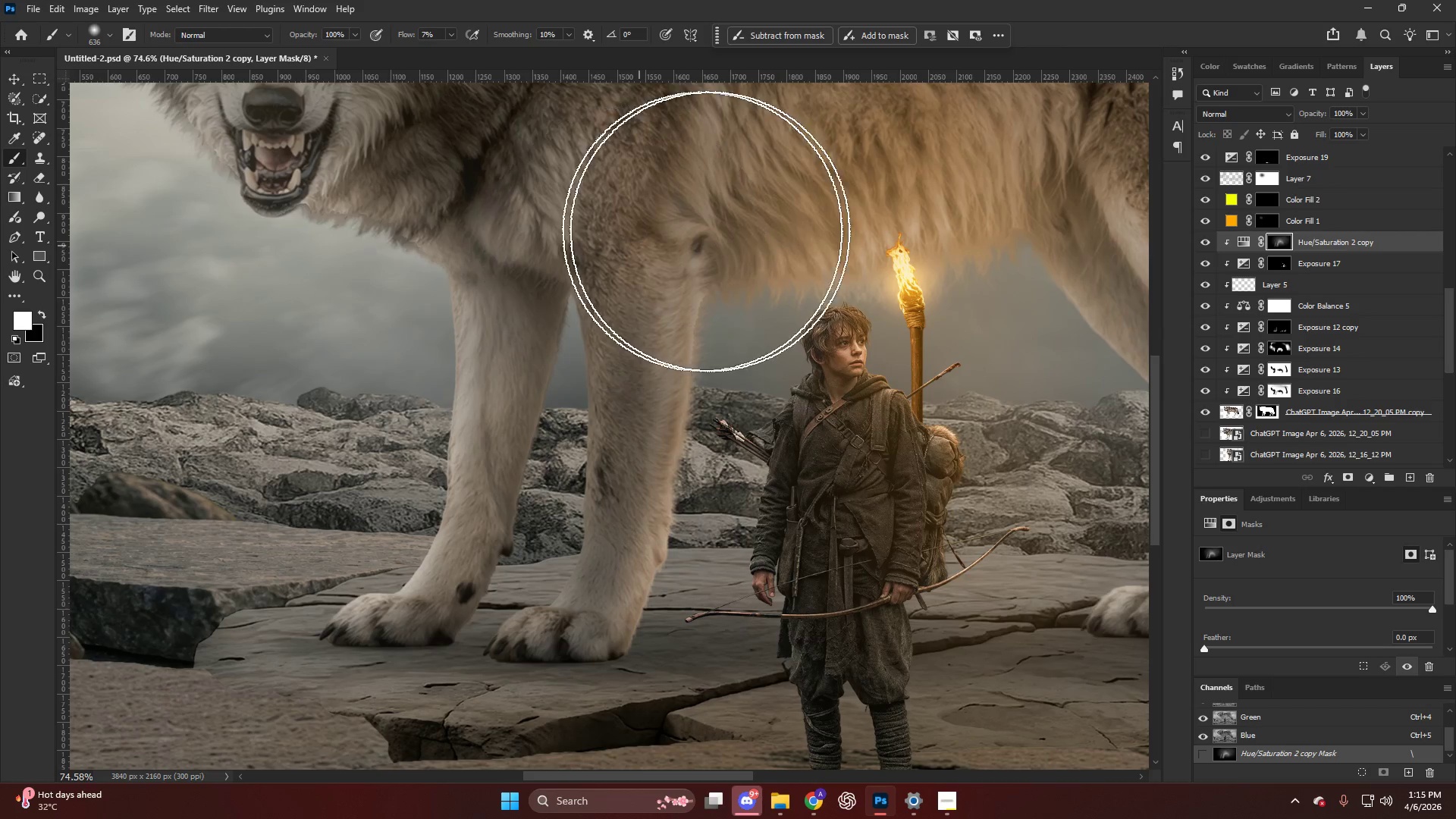 
scroll: coordinate [726, 252], scroll_direction: down, amount: 4.0
 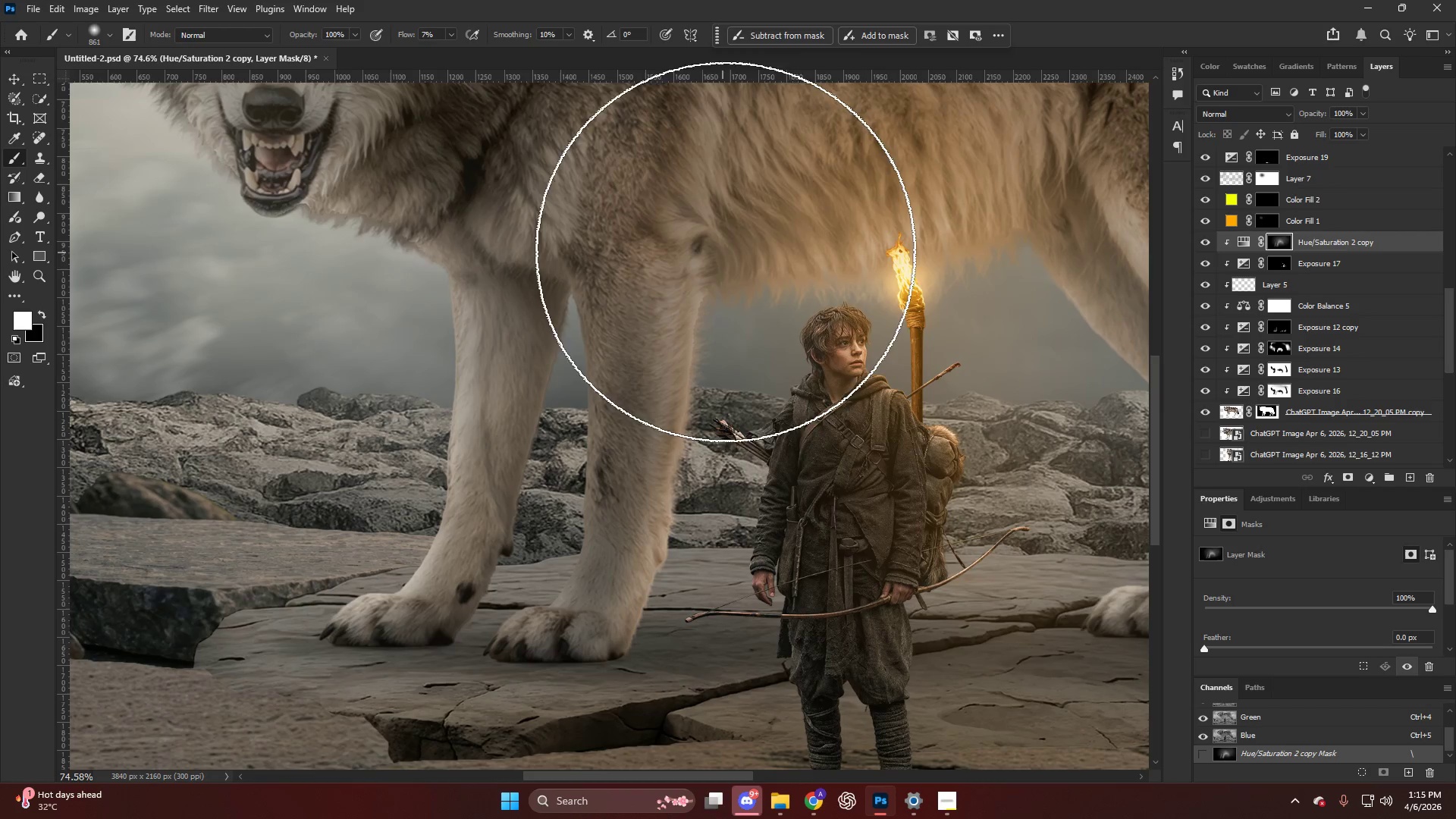 
key(Alt+AltLeft)
 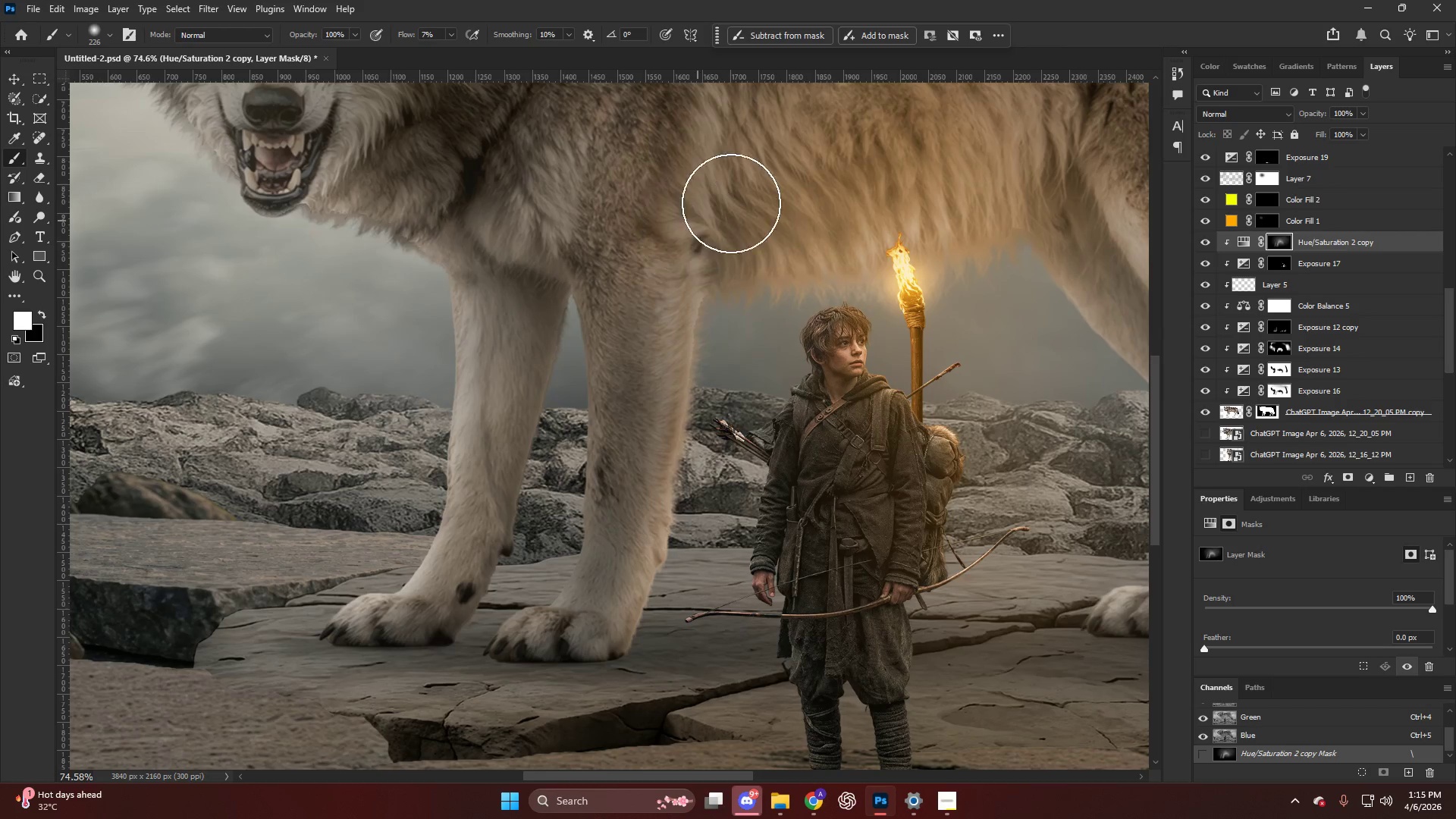 
left_click_drag(start_coordinate=[714, 212], to_coordinate=[642, 386])
 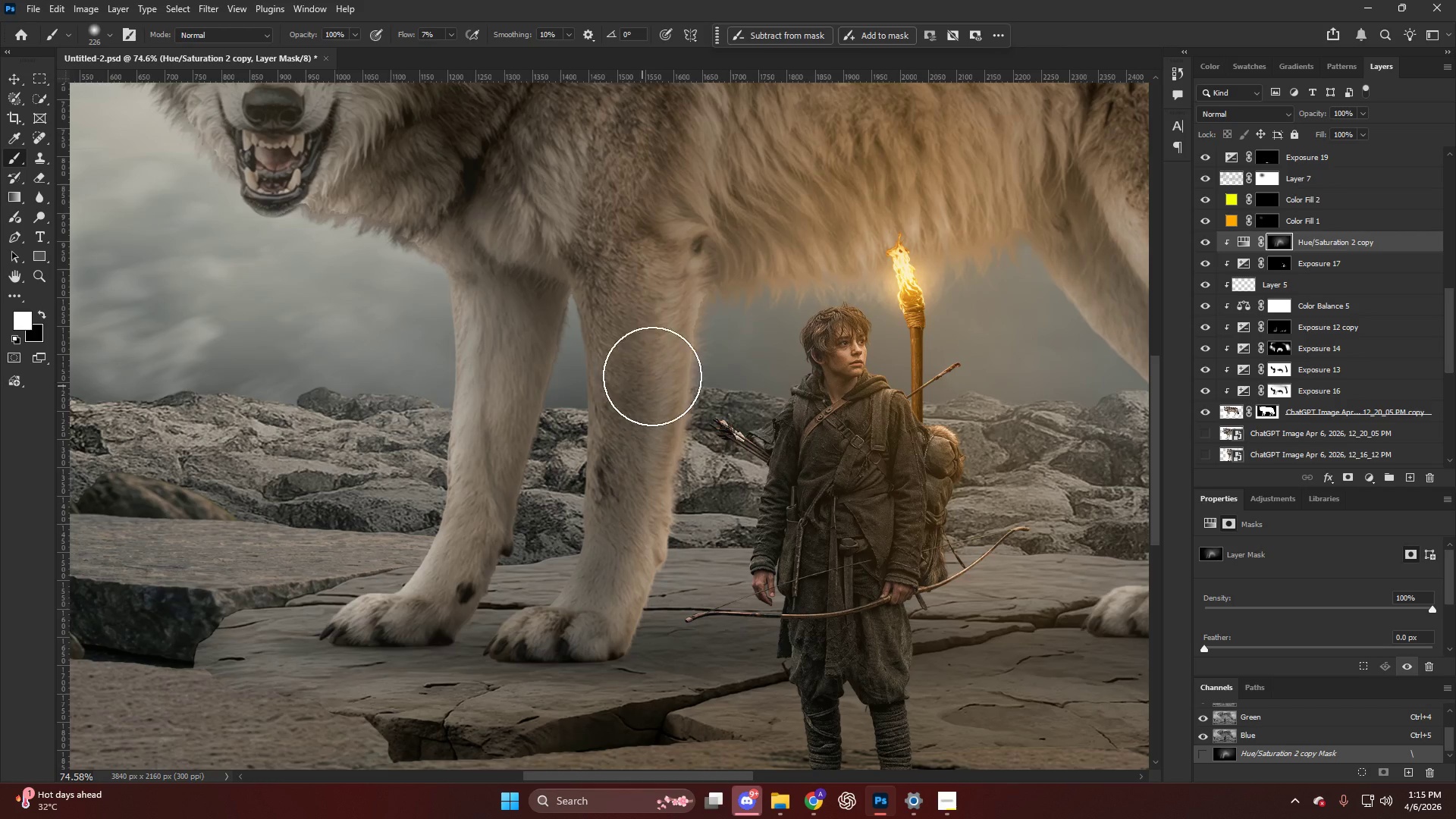 
key(Alt+AltLeft)
 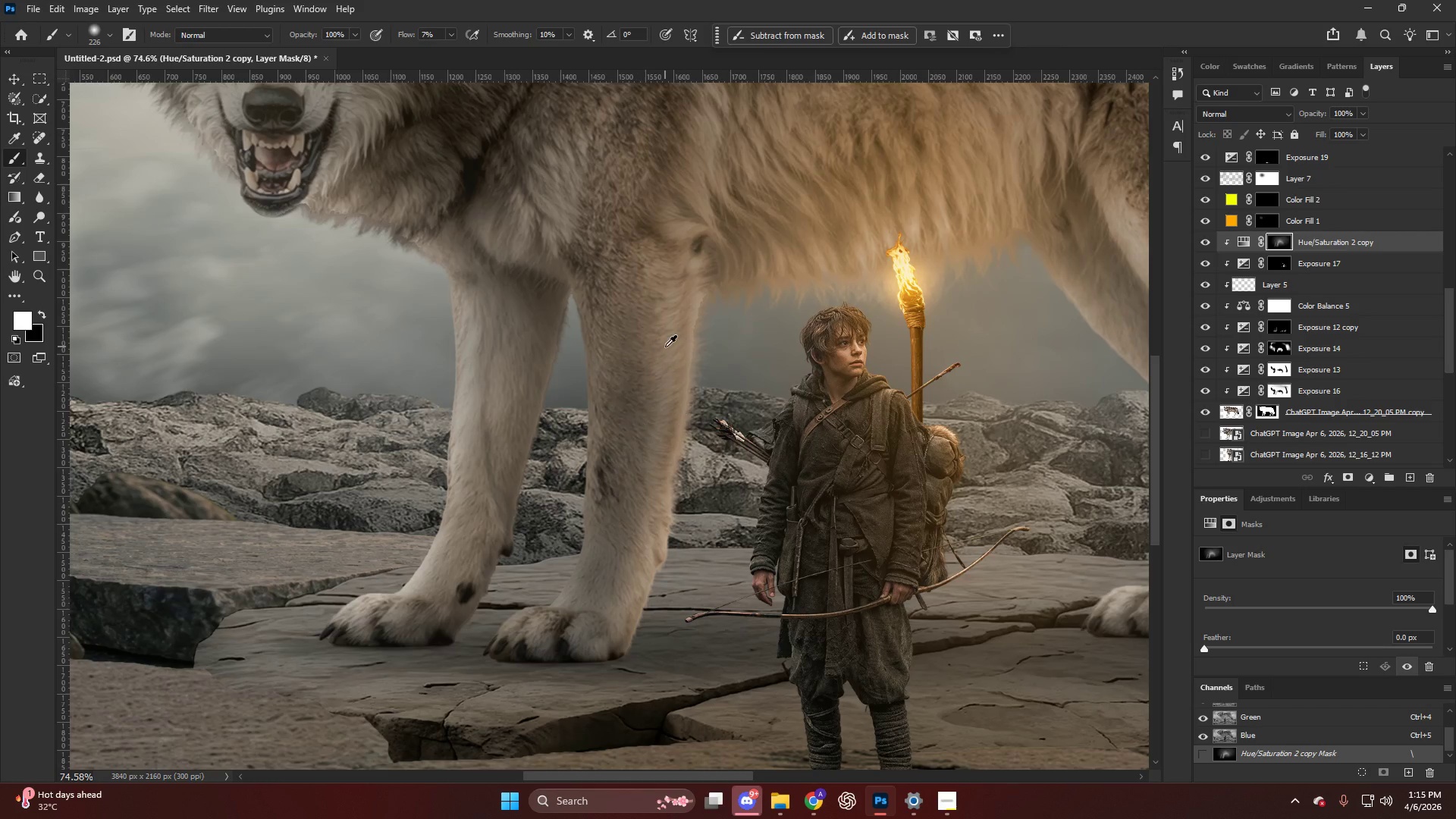 
key(Control+ControlLeft)
 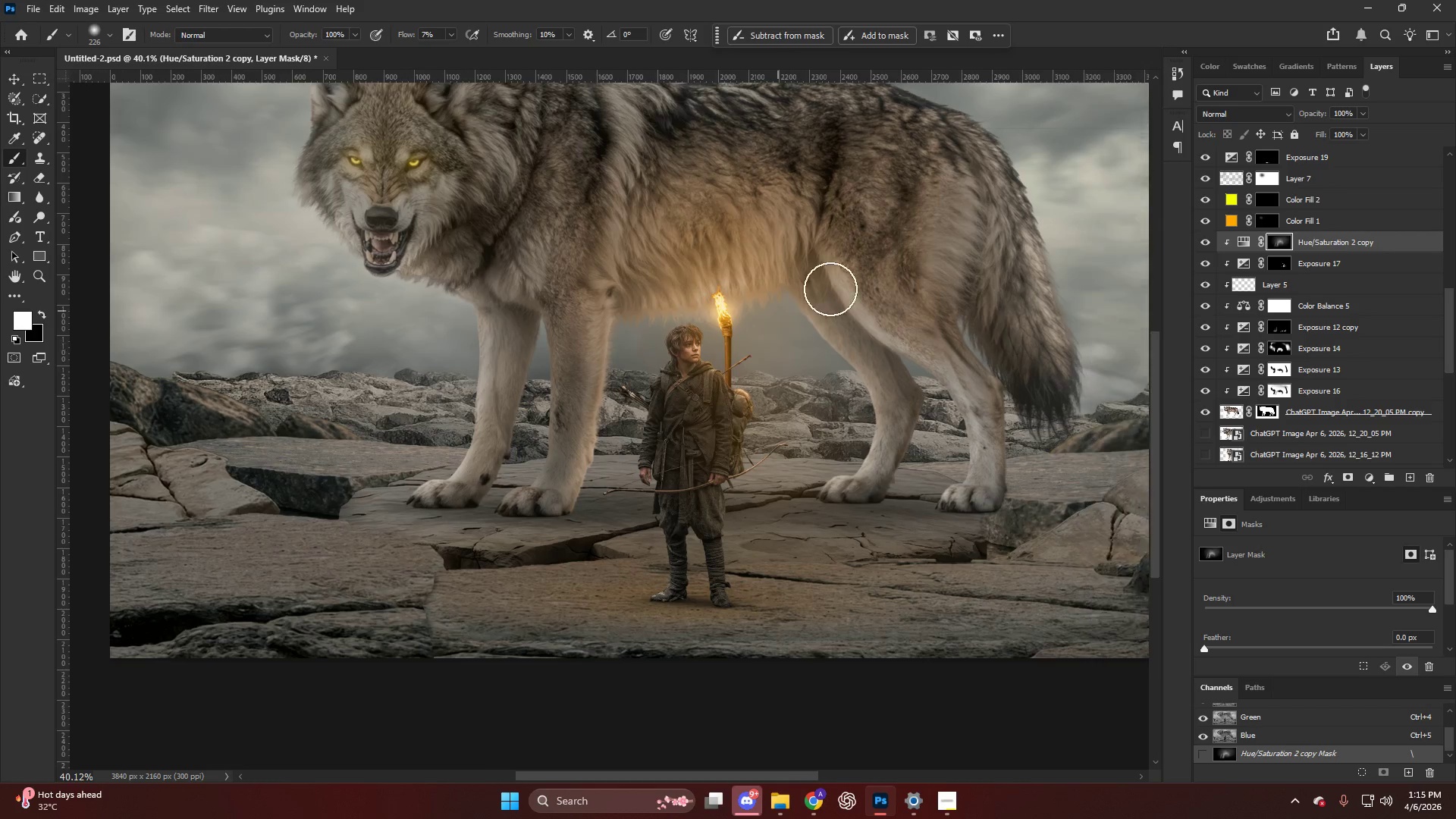 
hold_key(key=AltLeft, duration=0.36)
 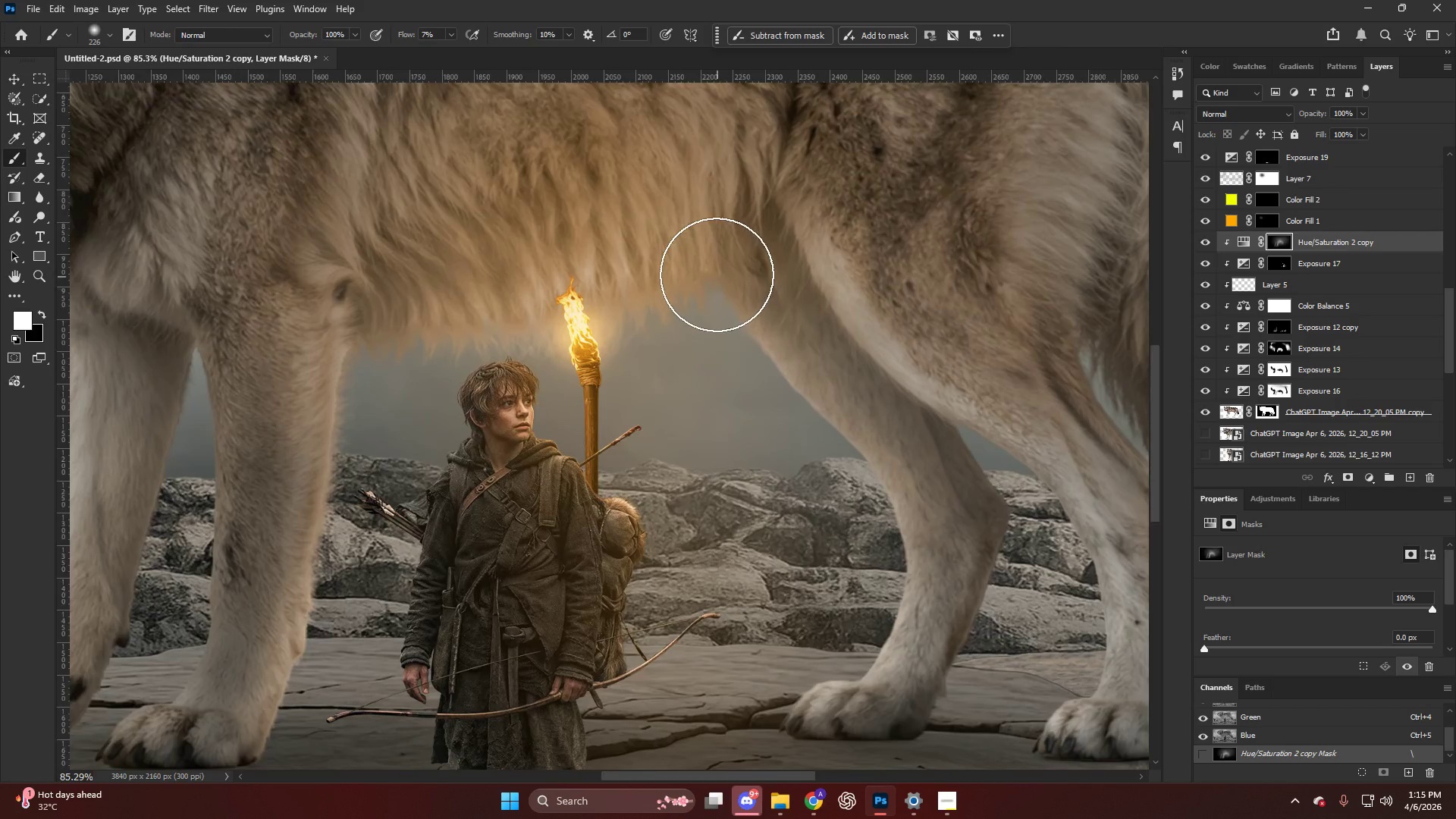 
left_click_drag(start_coordinate=[722, 298], to_coordinate=[744, 399])
 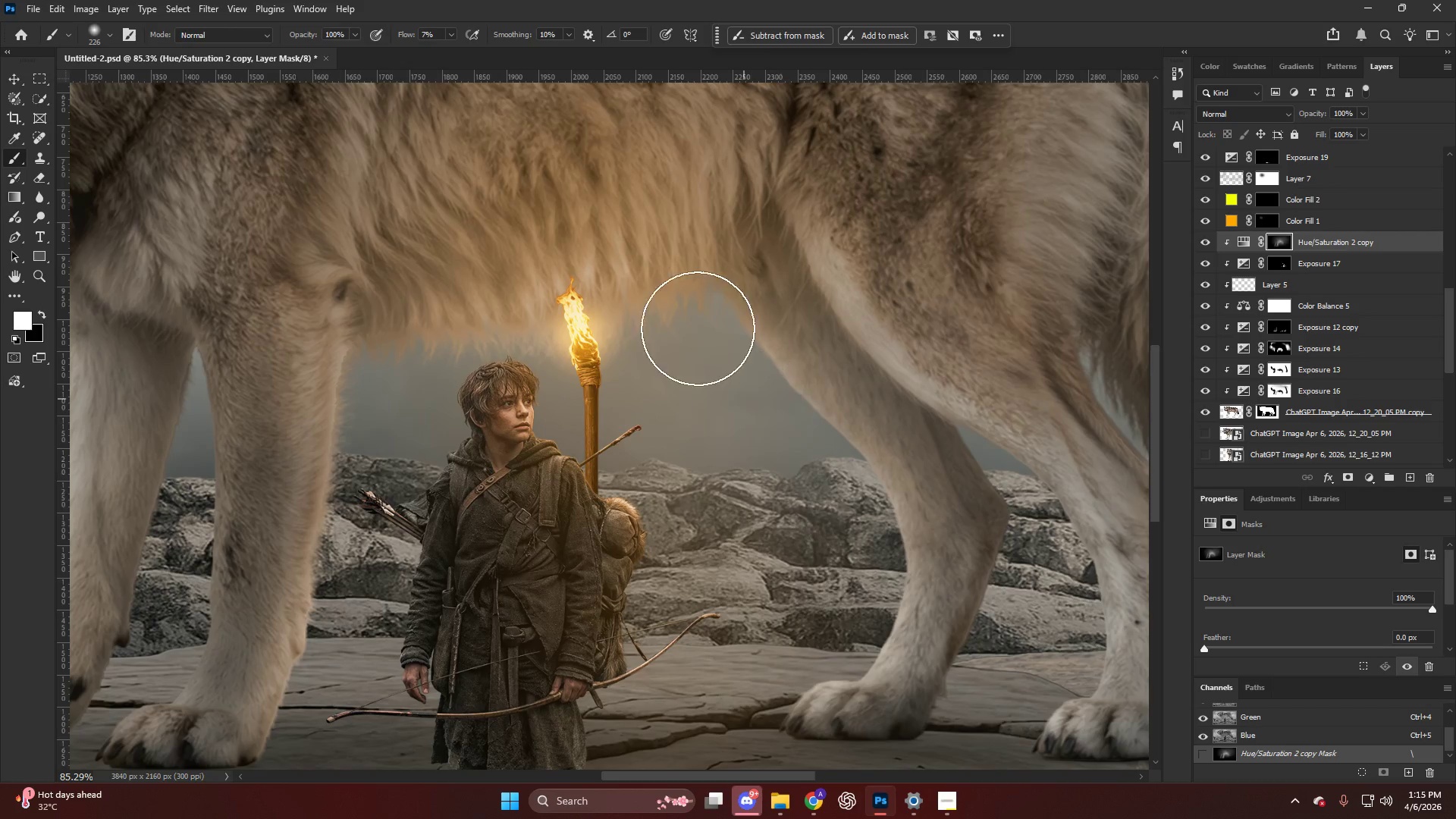 
scroll: coordinate [789, 312], scroll_direction: down, amount: 6.0
 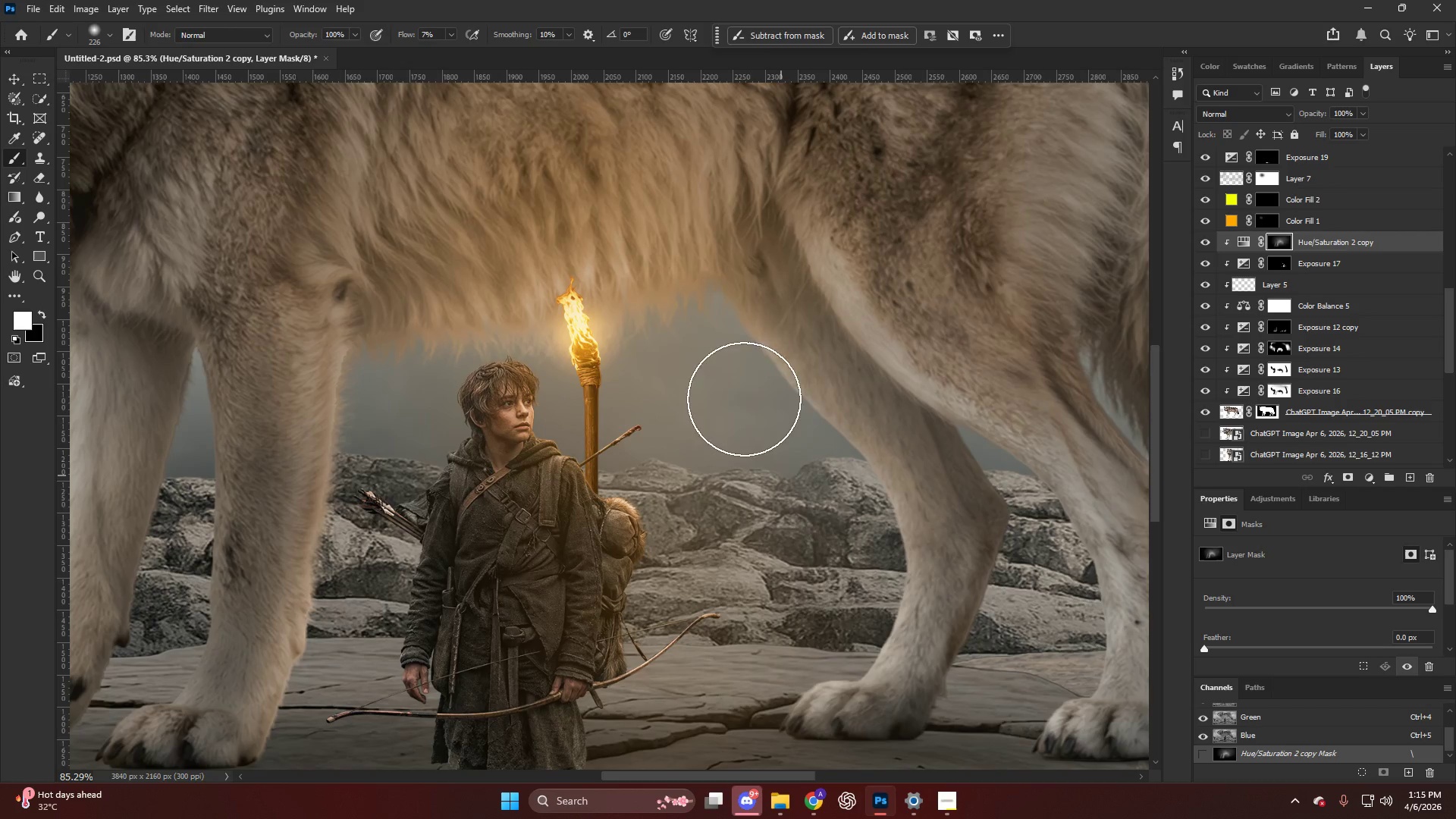 
left_click_drag(start_coordinate=[708, 334], to_coordinate=[815, 491])
 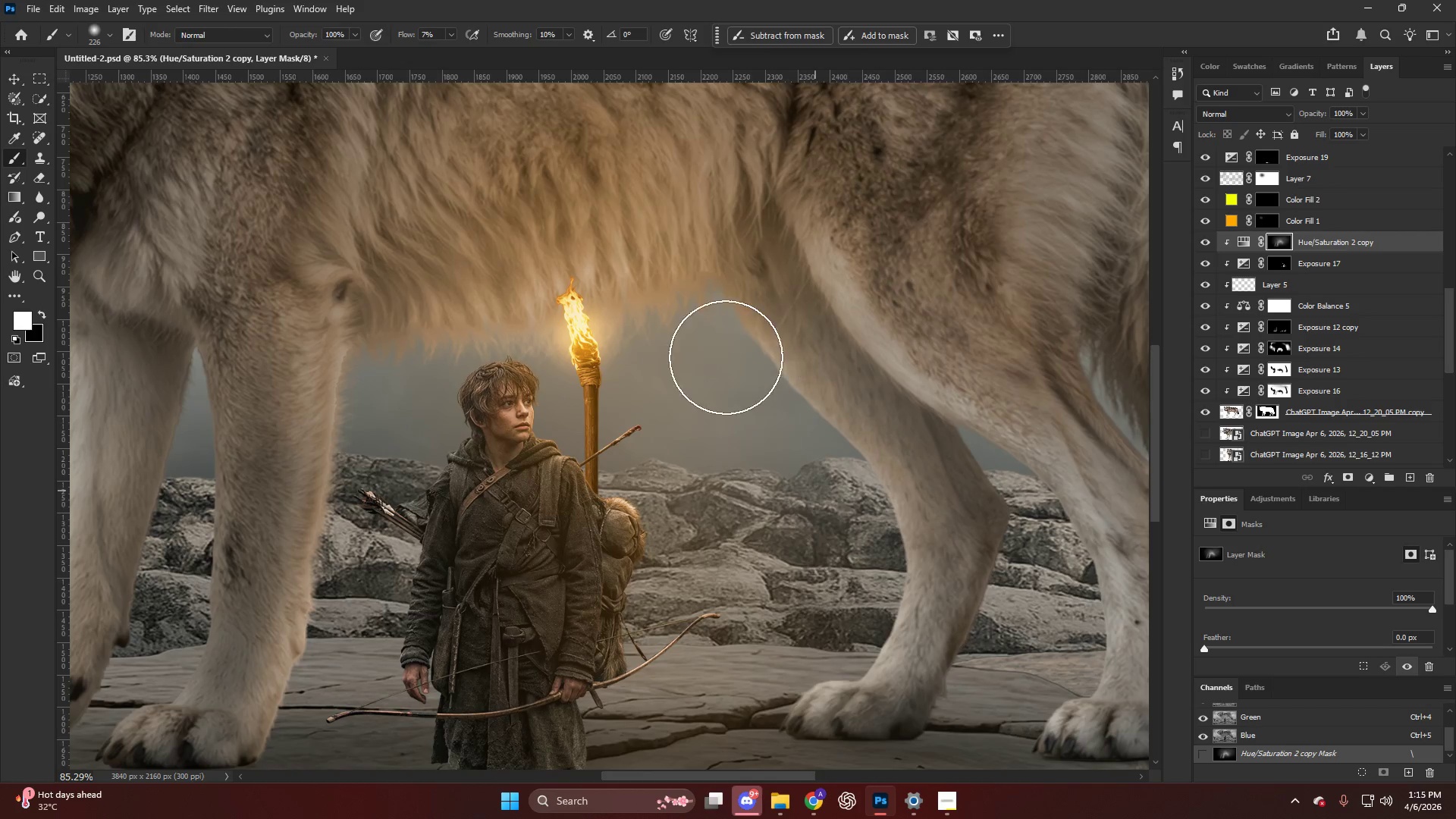 
left_click_drag(start_coordinate=[729, 358], to_coordinate=[861, 553])
 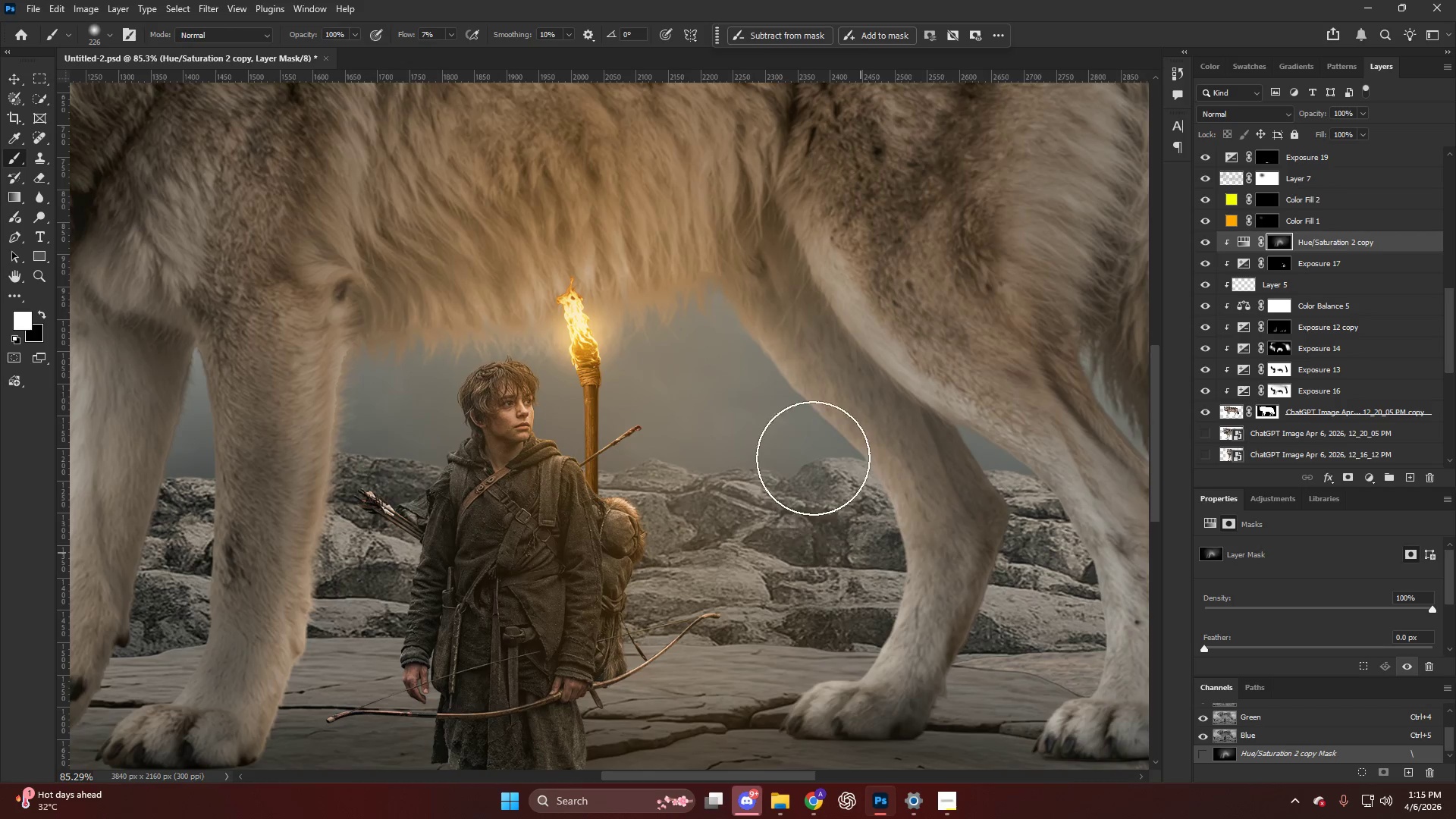 
left_click_drag(start_coordinate=[827, 475], to_coordinate=[825, 642])
 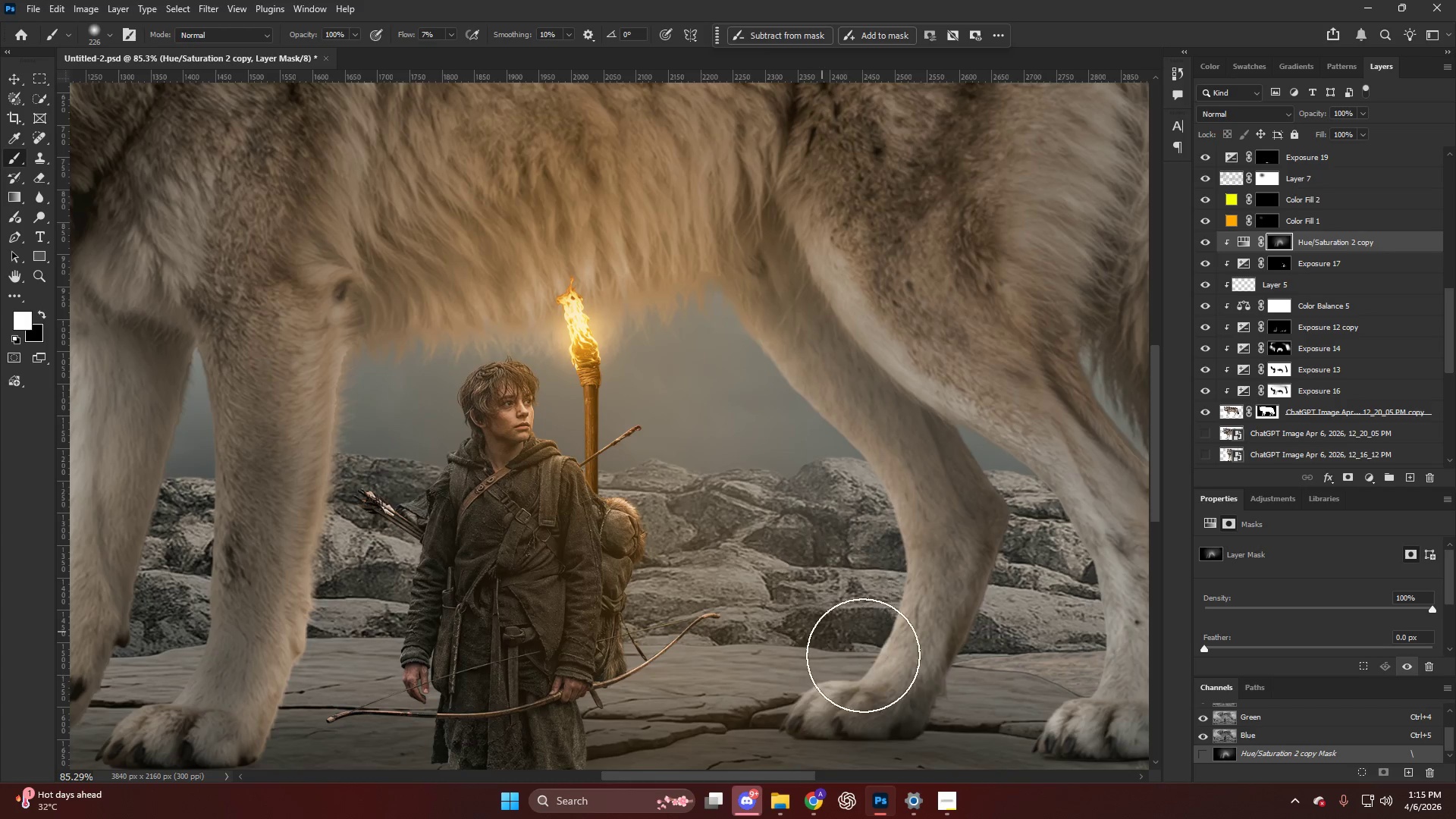 
left_click_drag(start_coordinate=[877, 621], to_coordinate=[723, 716])
 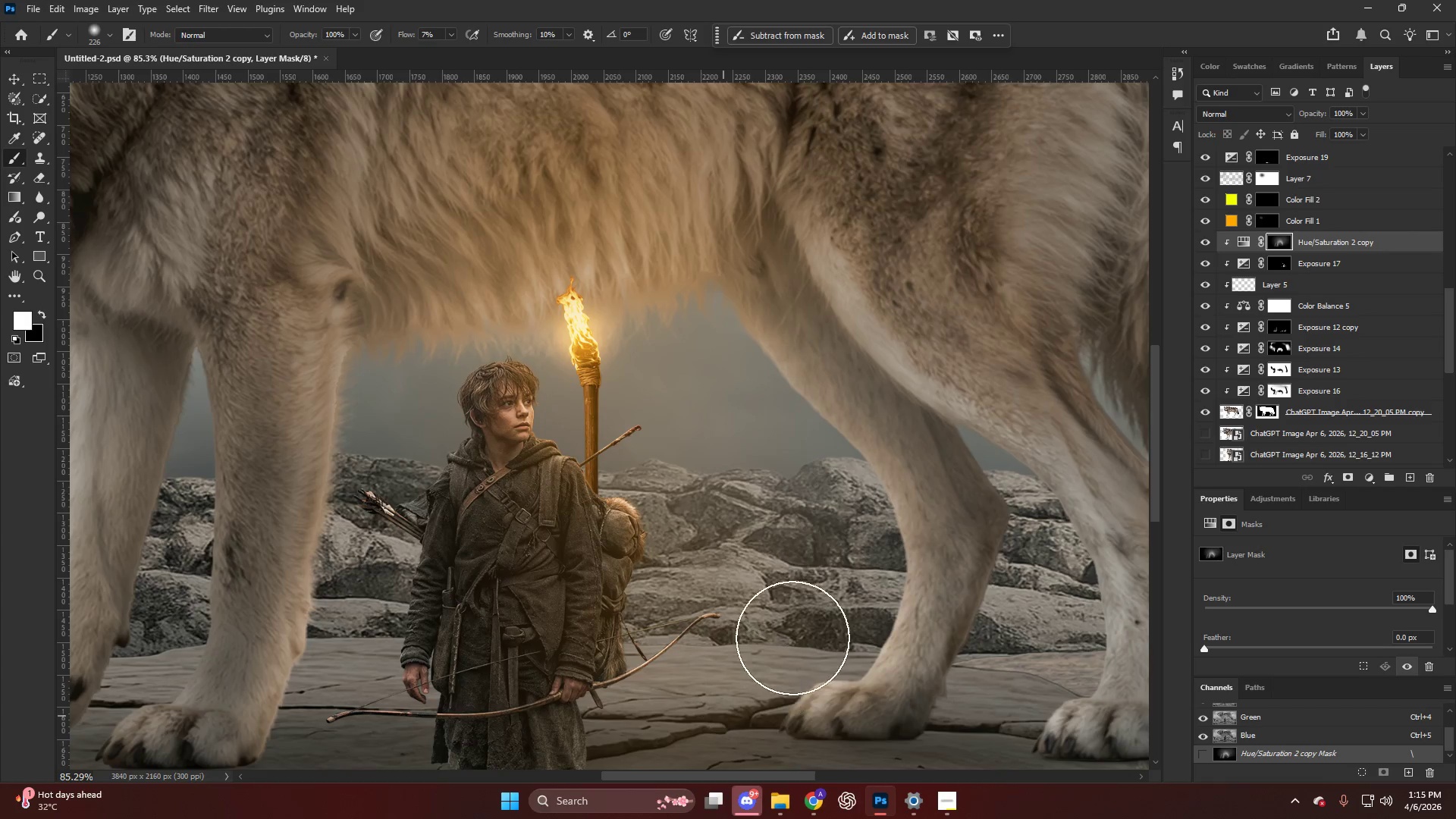 
key(Alt+AltLeft)
 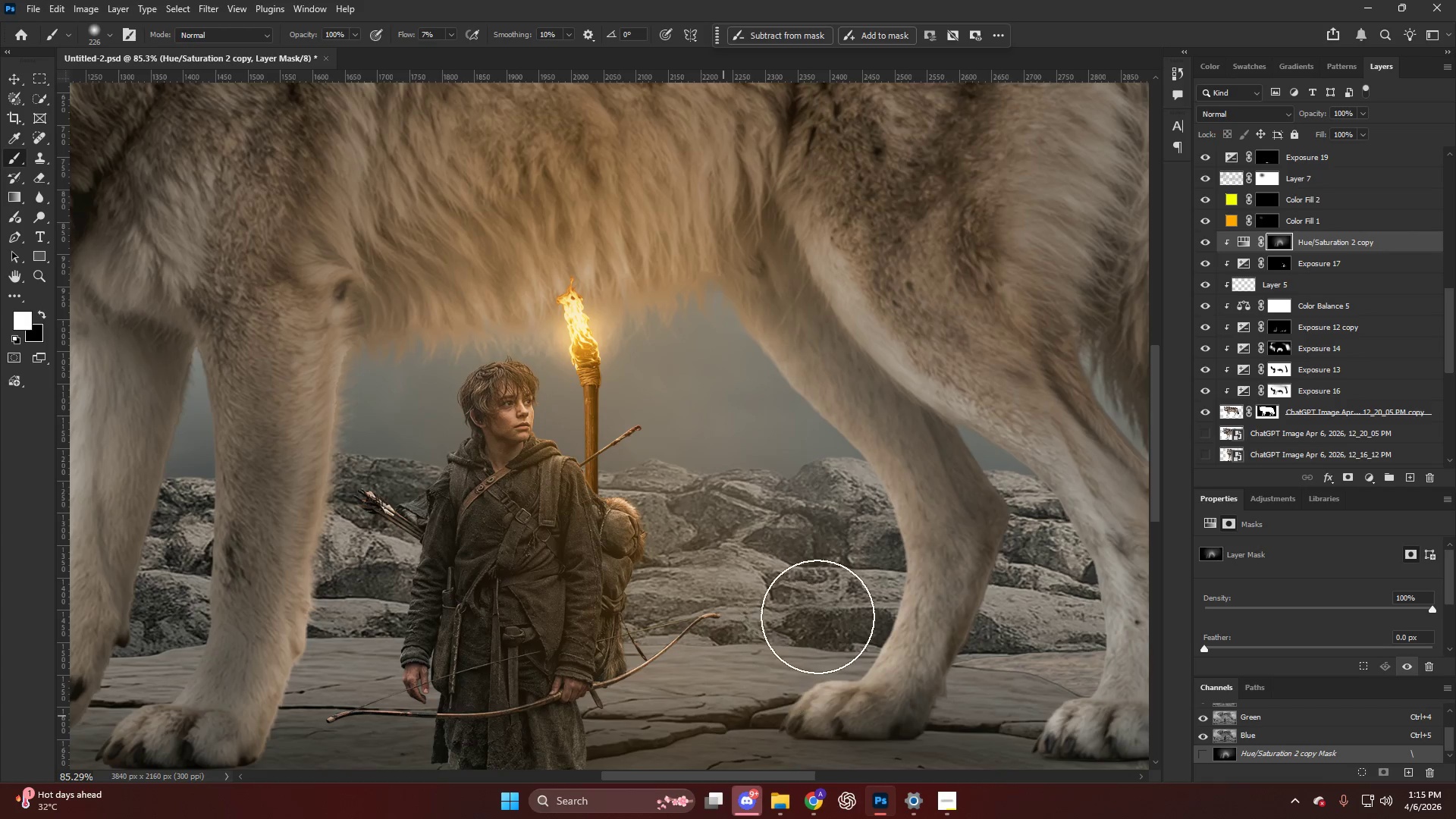 
left_click_drag(start_coordinate=[781, 709], to_coordinate=[672, 621])
 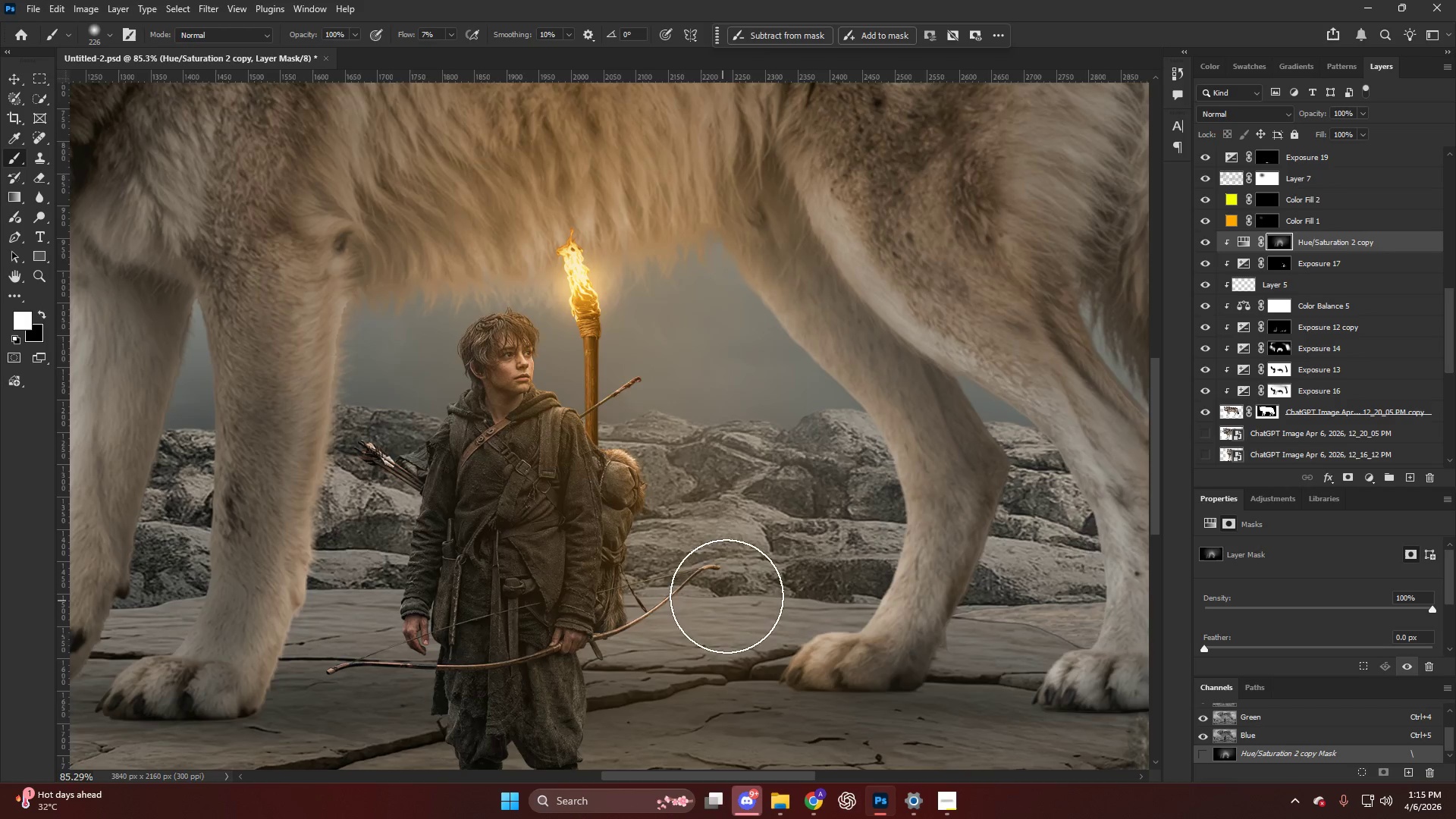 
scroll: coordinate [817, 617], scroll_direction: down, amount: 4.0
 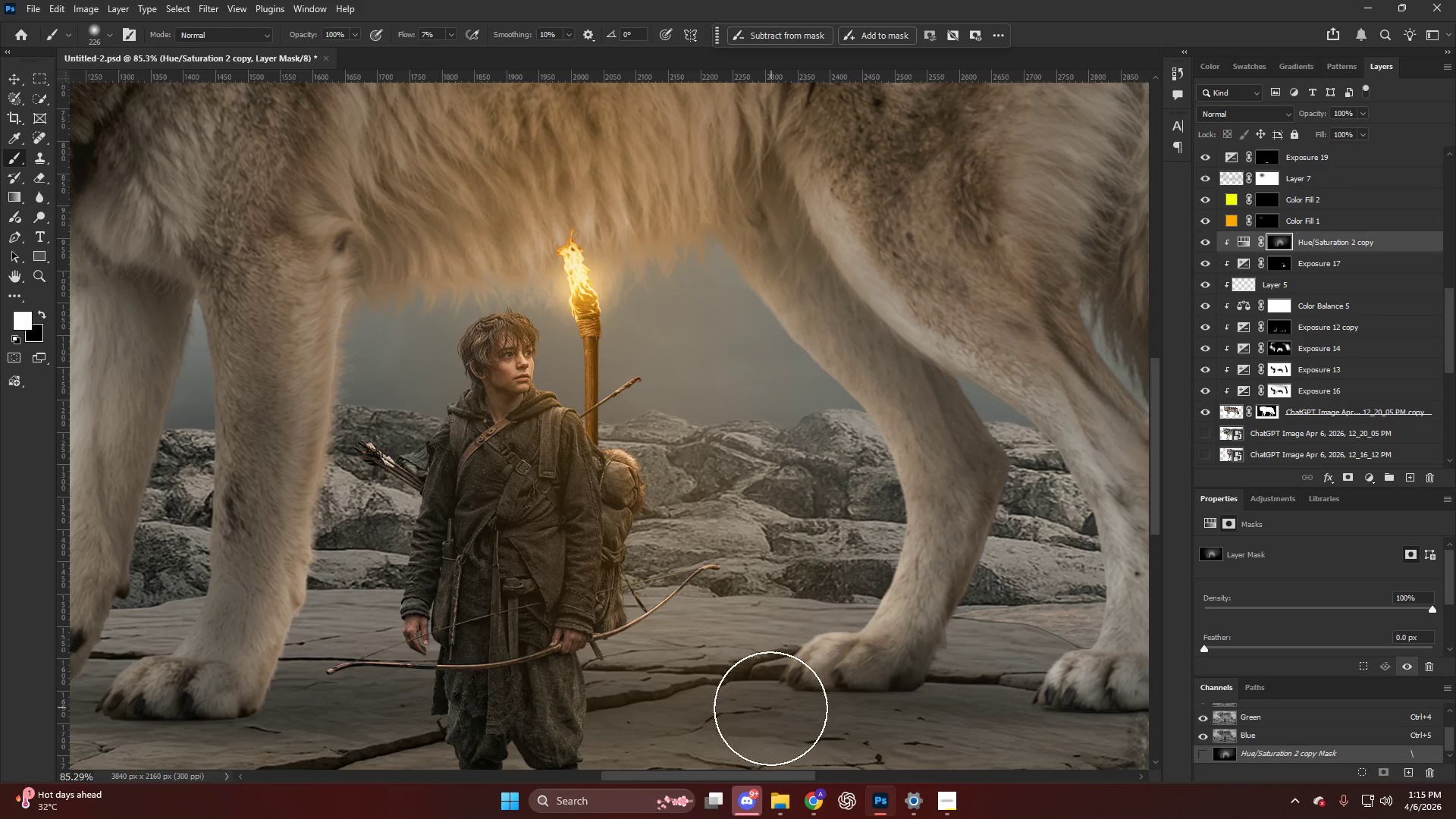 
key(Alt+AltLeft)
 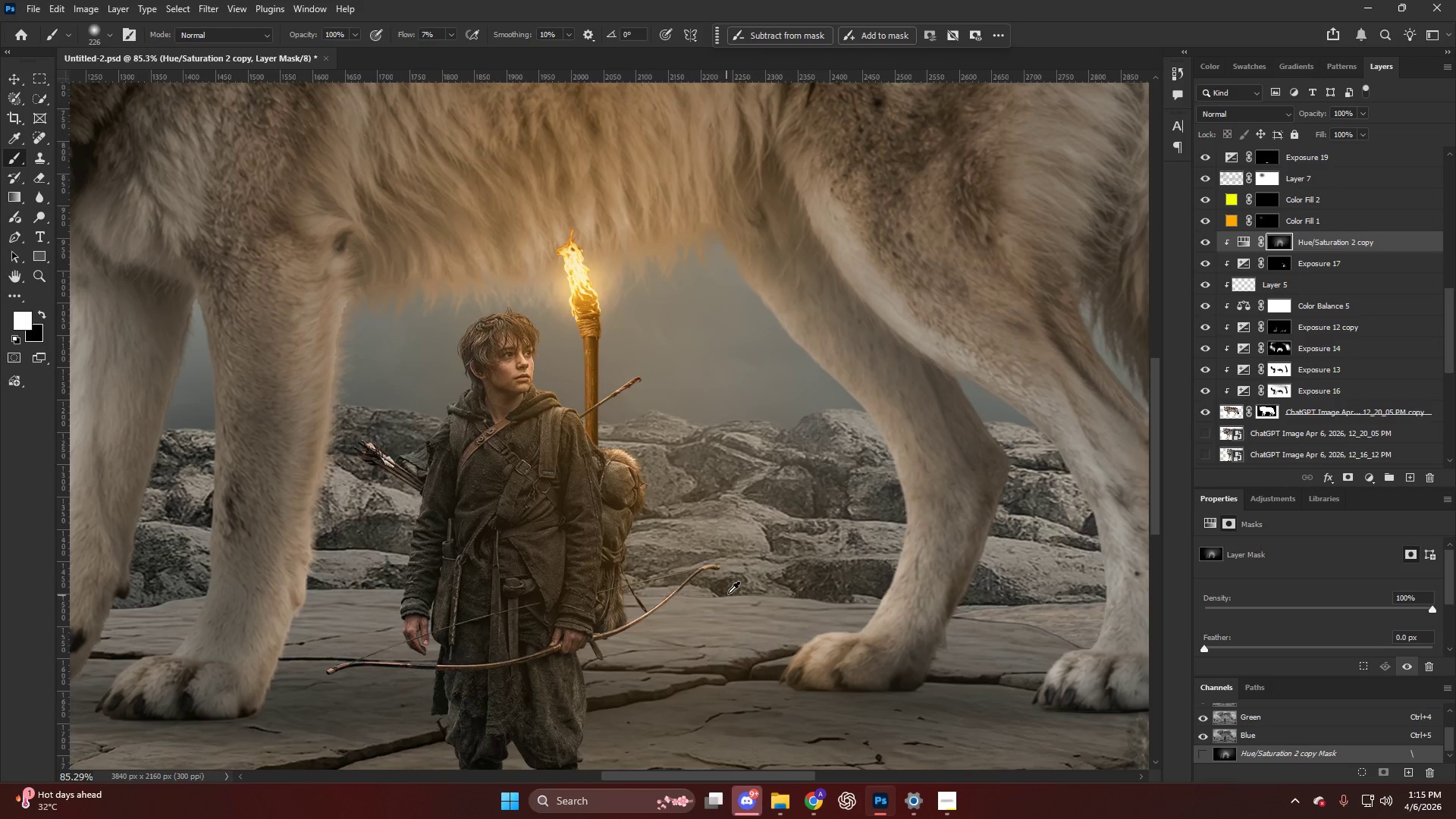 
key(X)
 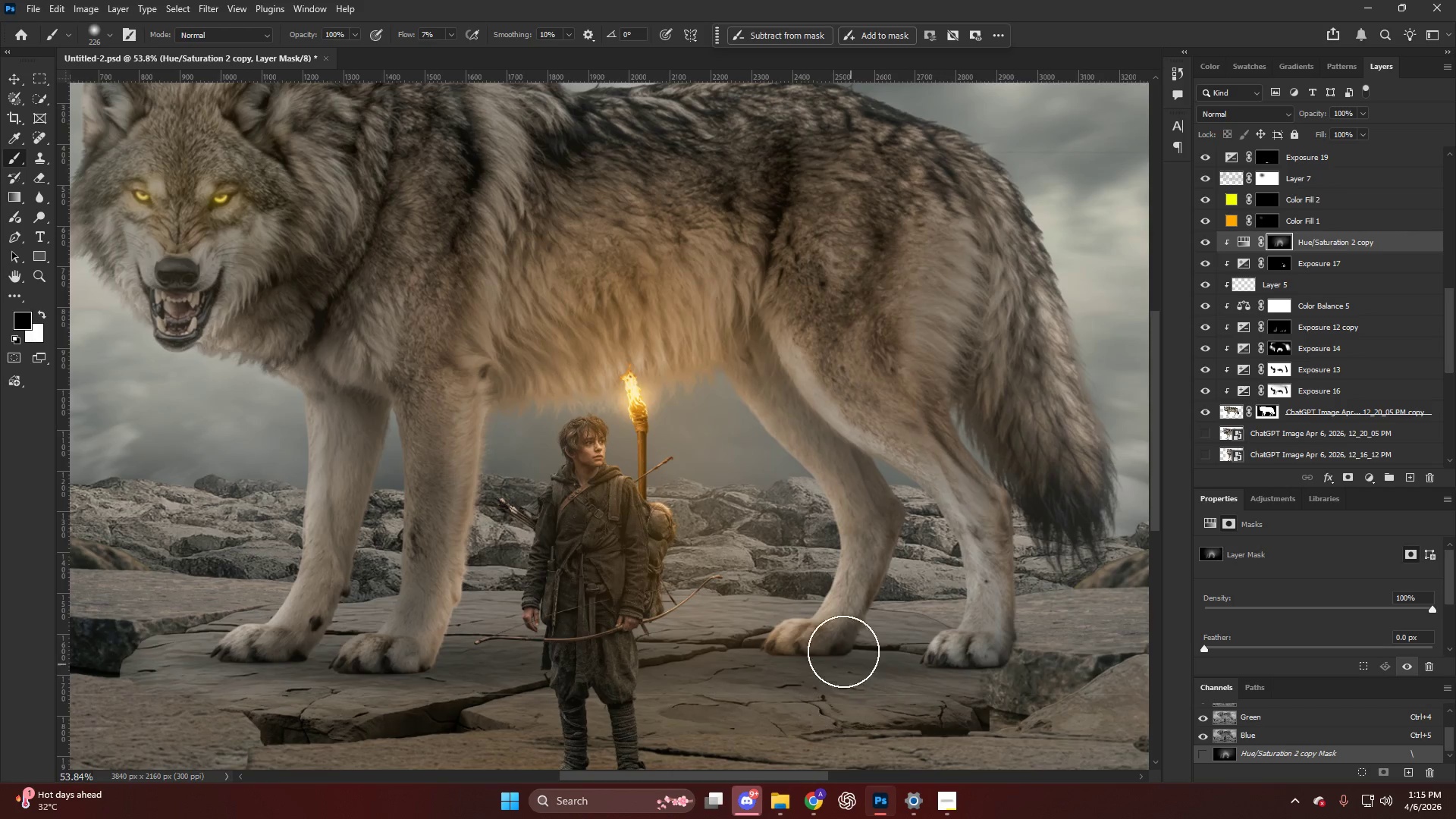 
left_click_drag(start_coordinate=[839, 654], to_coordinate=[748, 681])
 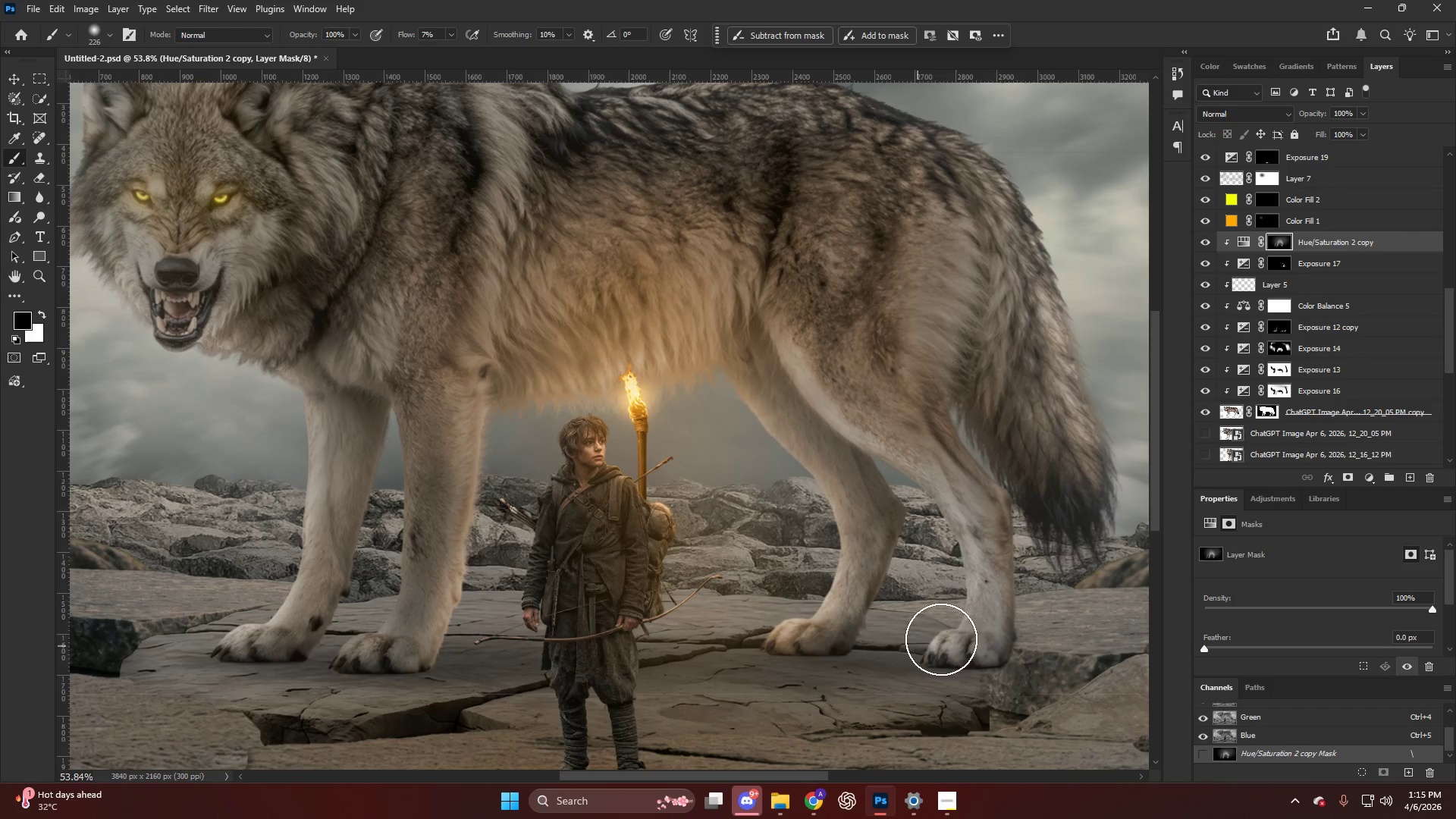 
scroll: coordinate [729, 593], scroll_direction: down, amount: 5.0
 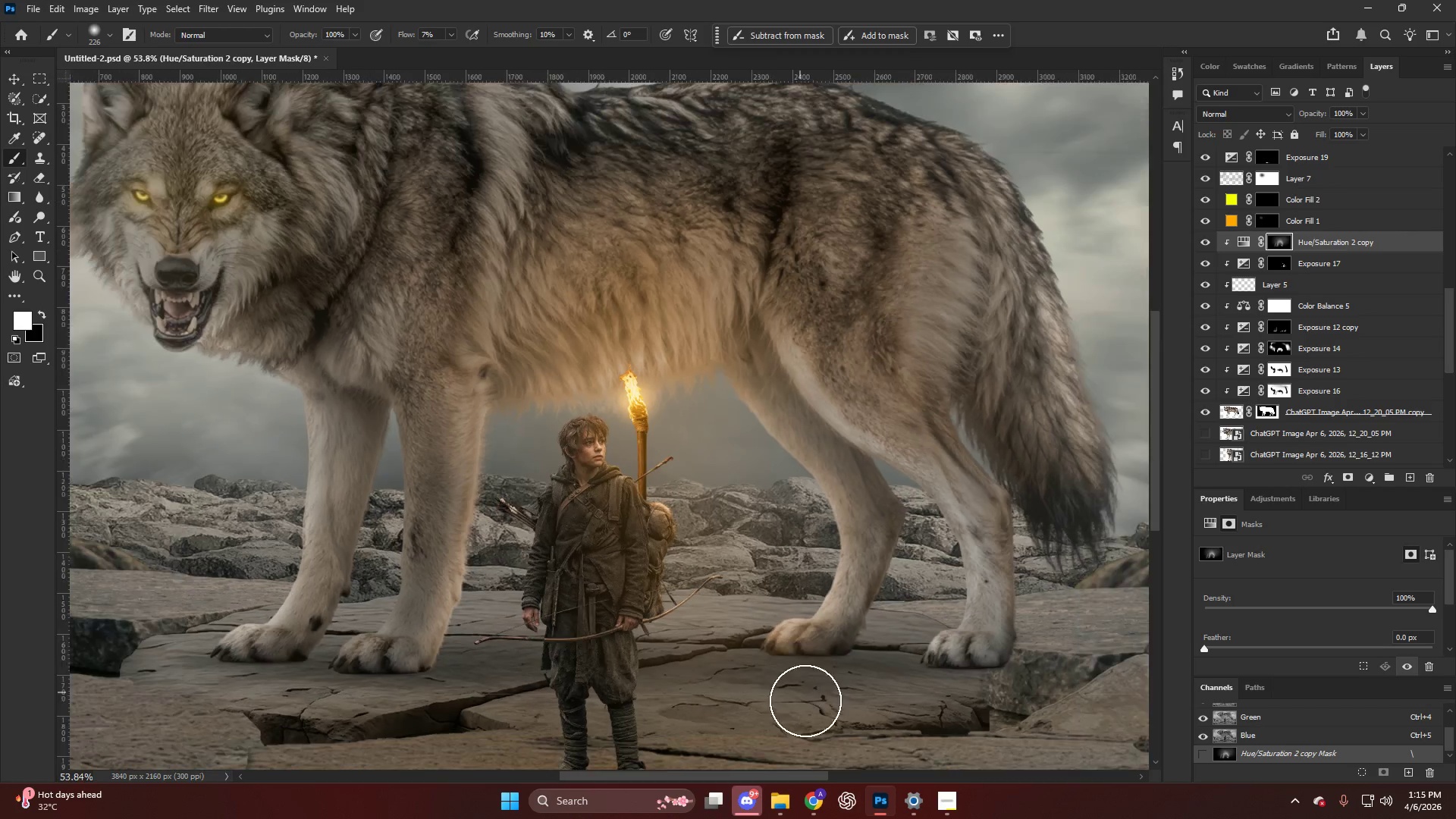 
key(X)
 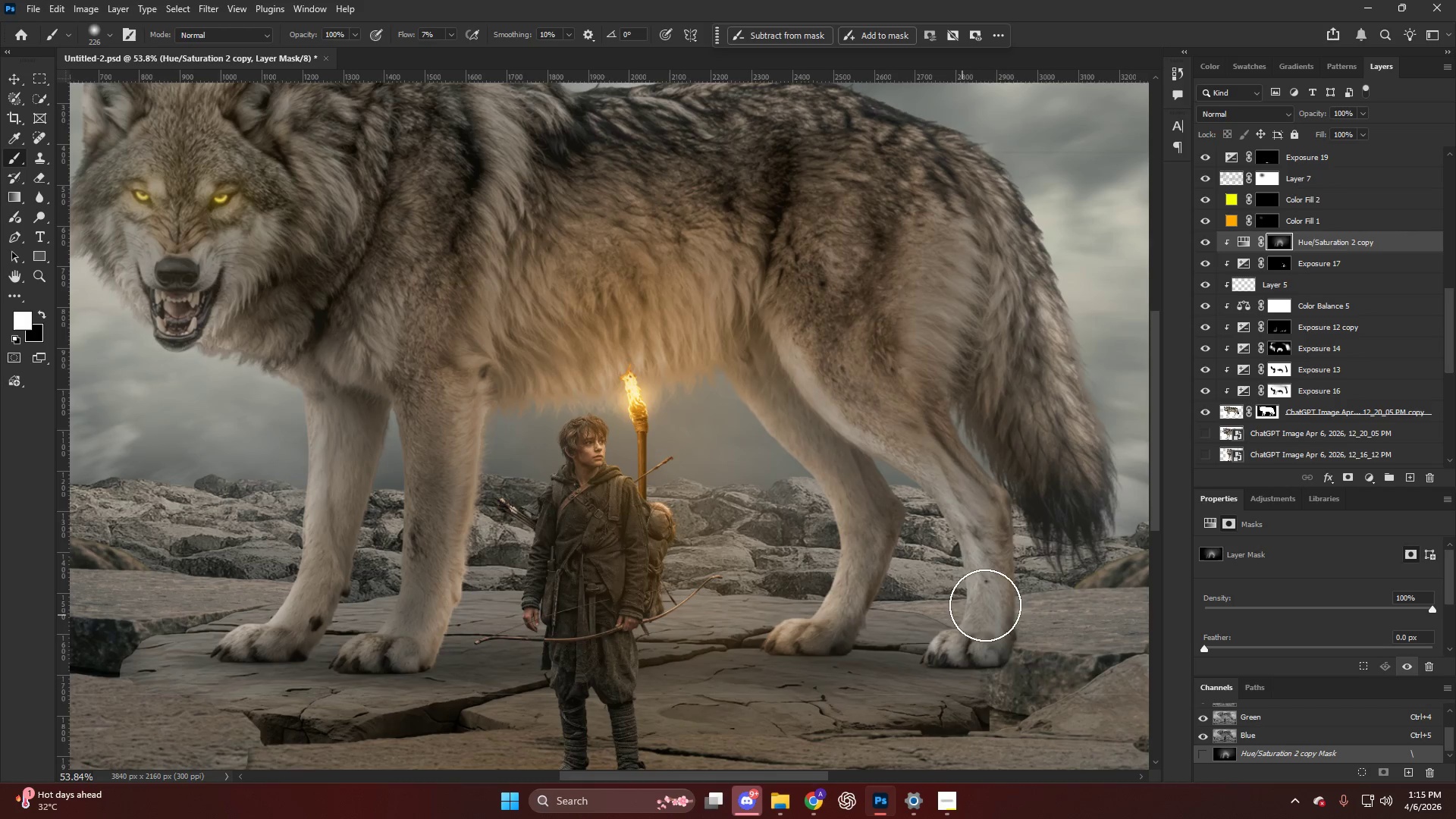 
left_click_drag(start_coordinate=[984, 604], to_coordinate=[948, 623])
 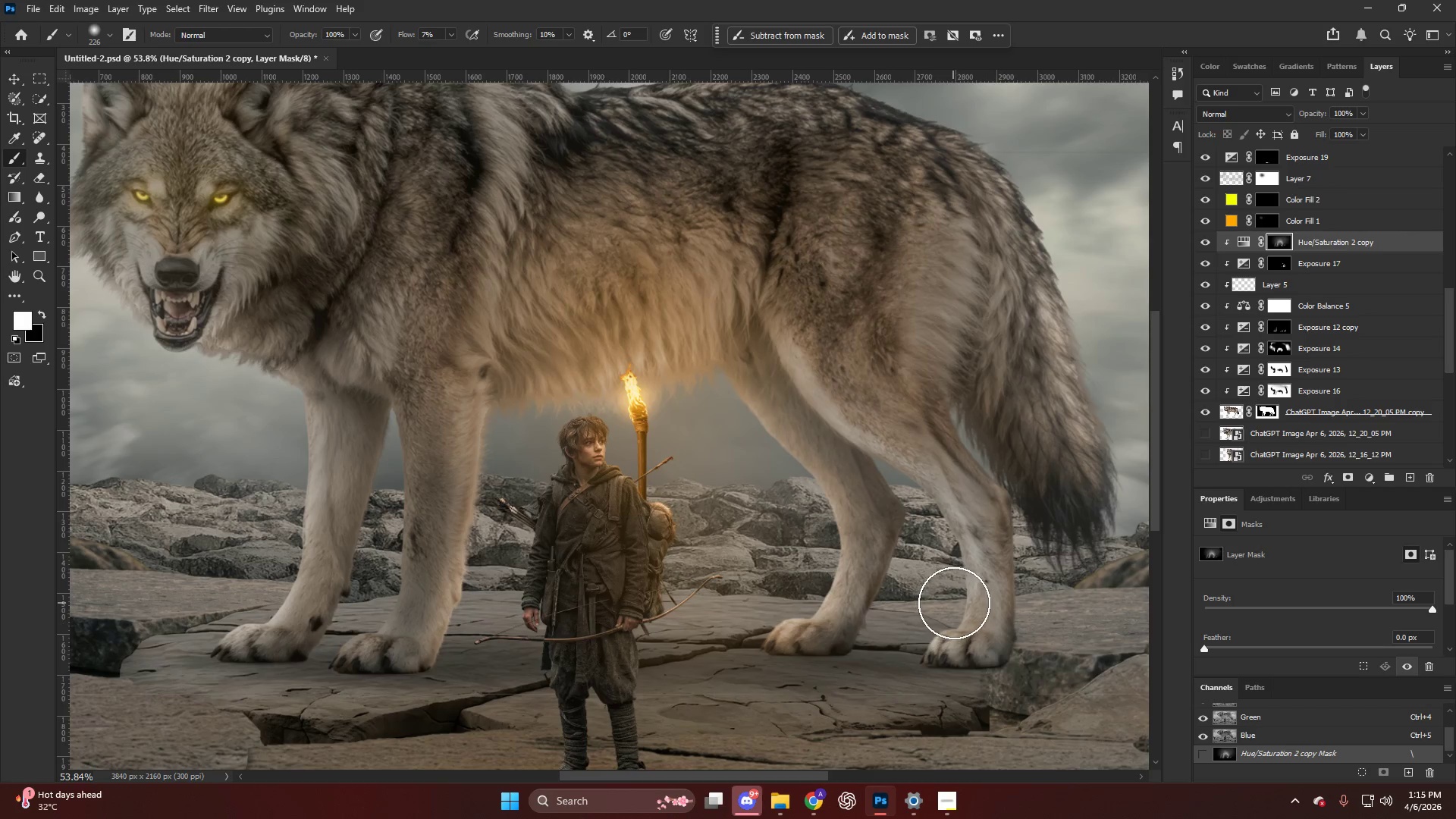 
left_click_drag(start_coordinate=[955, 601], to_coordinate=[854, 403])
 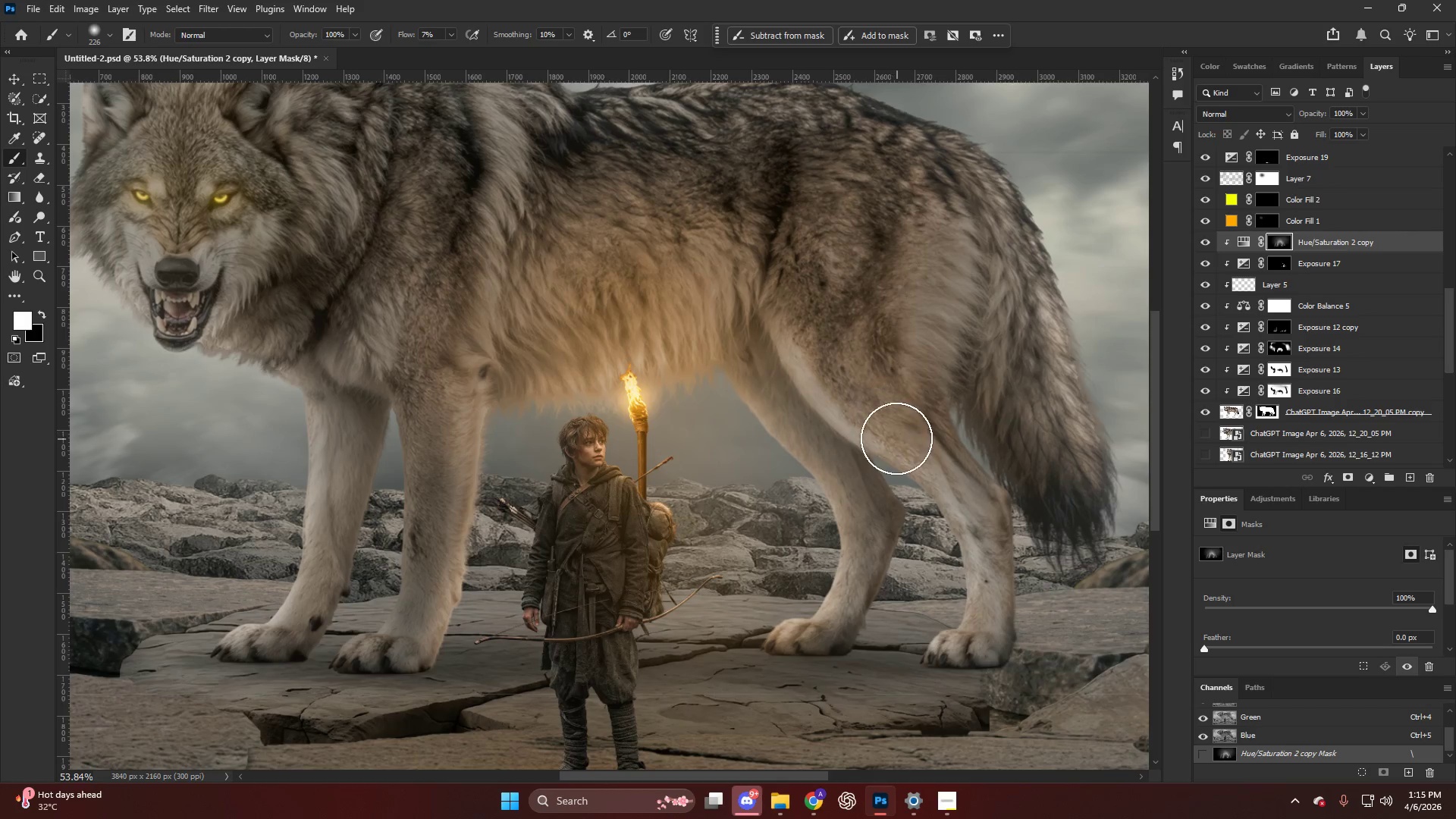 
left_click_drag(start_coordinate=[868, 419], to_coordinate=[744, 329])
 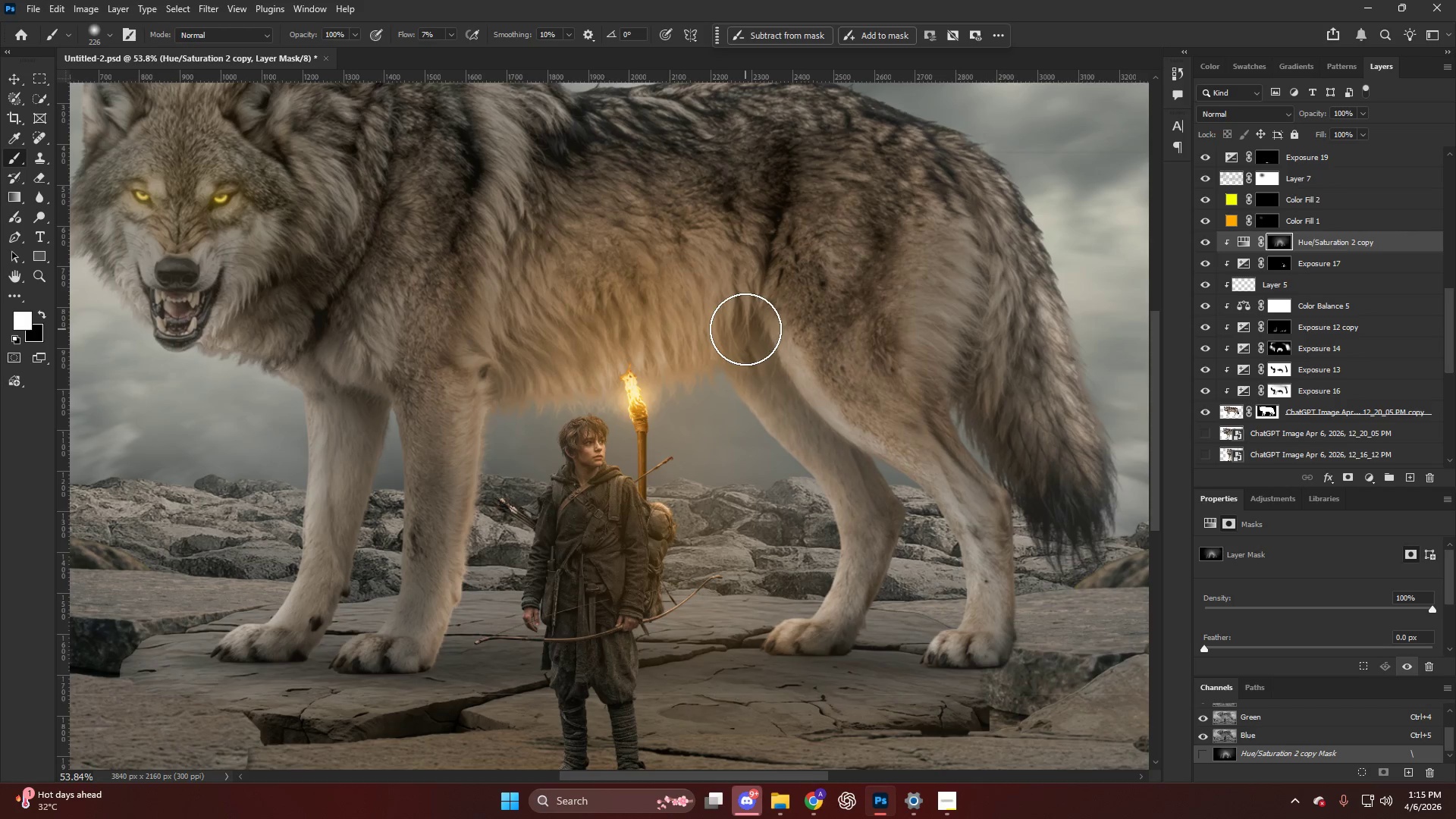 
hold_key(key=AltLeft, duration=0.45)
scroll: coordinate [783, 350], scroll_direction: down, amount: 11.0
 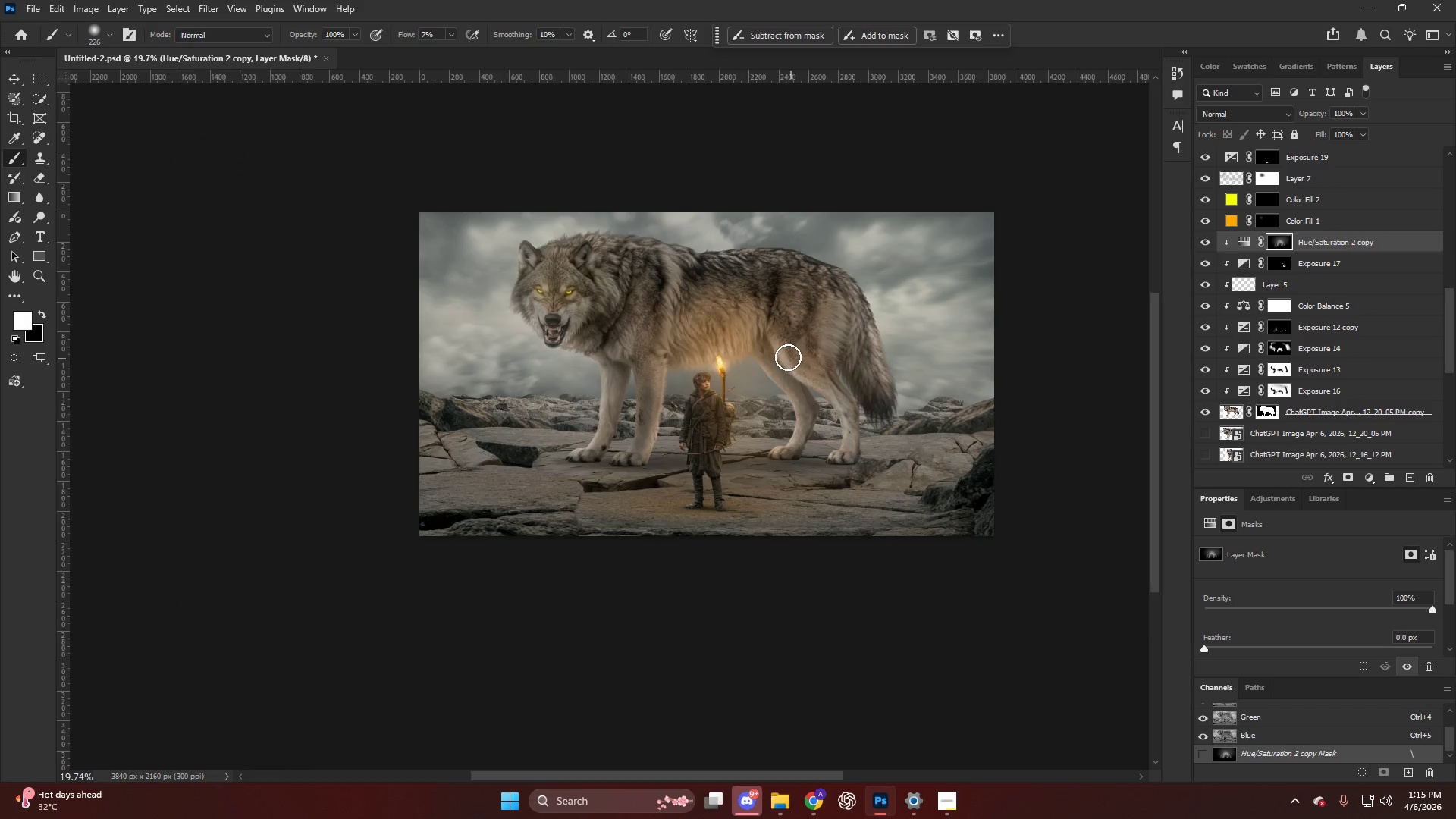 
hold_key(key=AltLeft, duration=0.86)
scroll: coordinate [713, 341], scroll_direction: up, amount: 5.0
 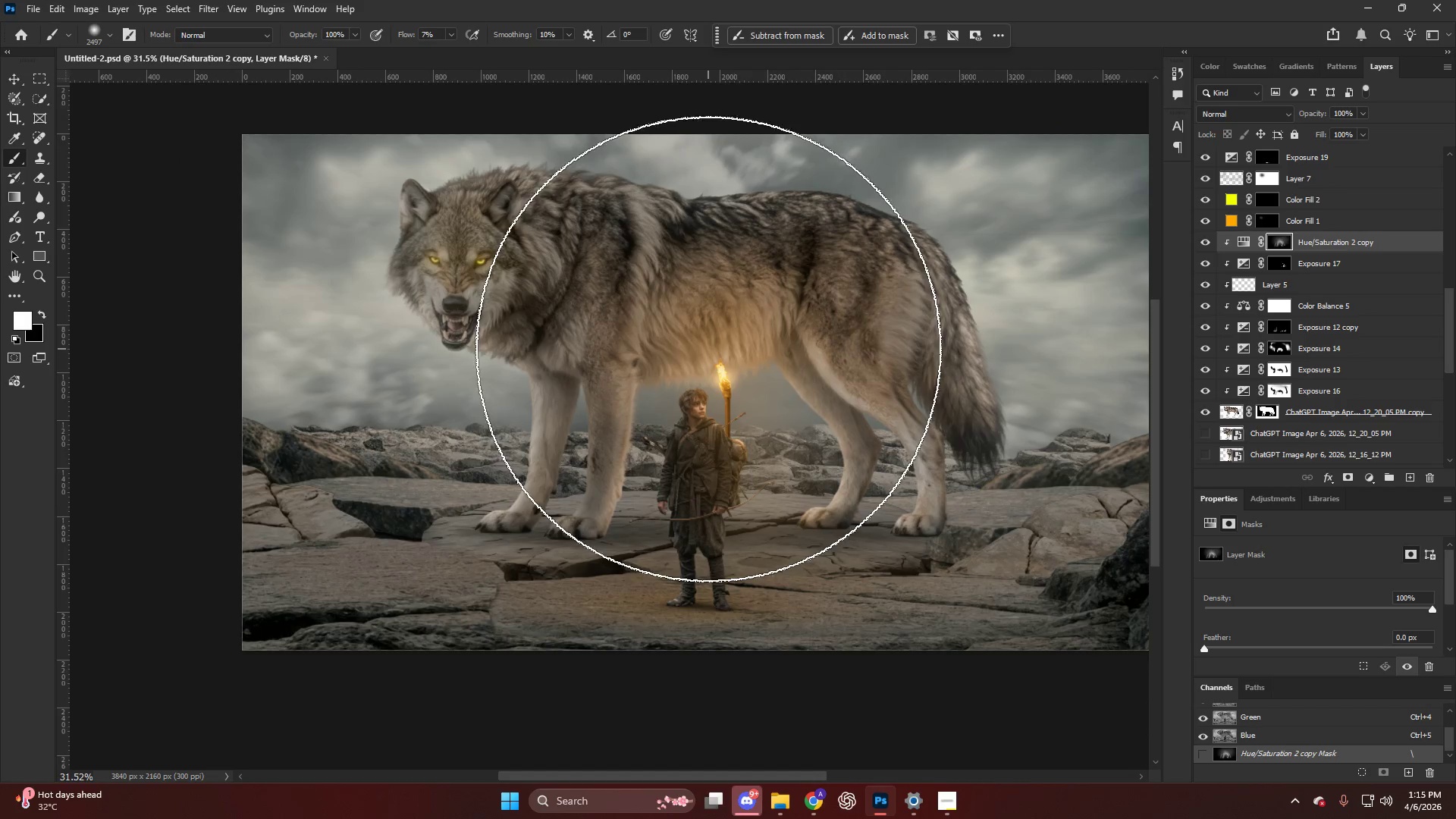 
left_click([708, 349])
 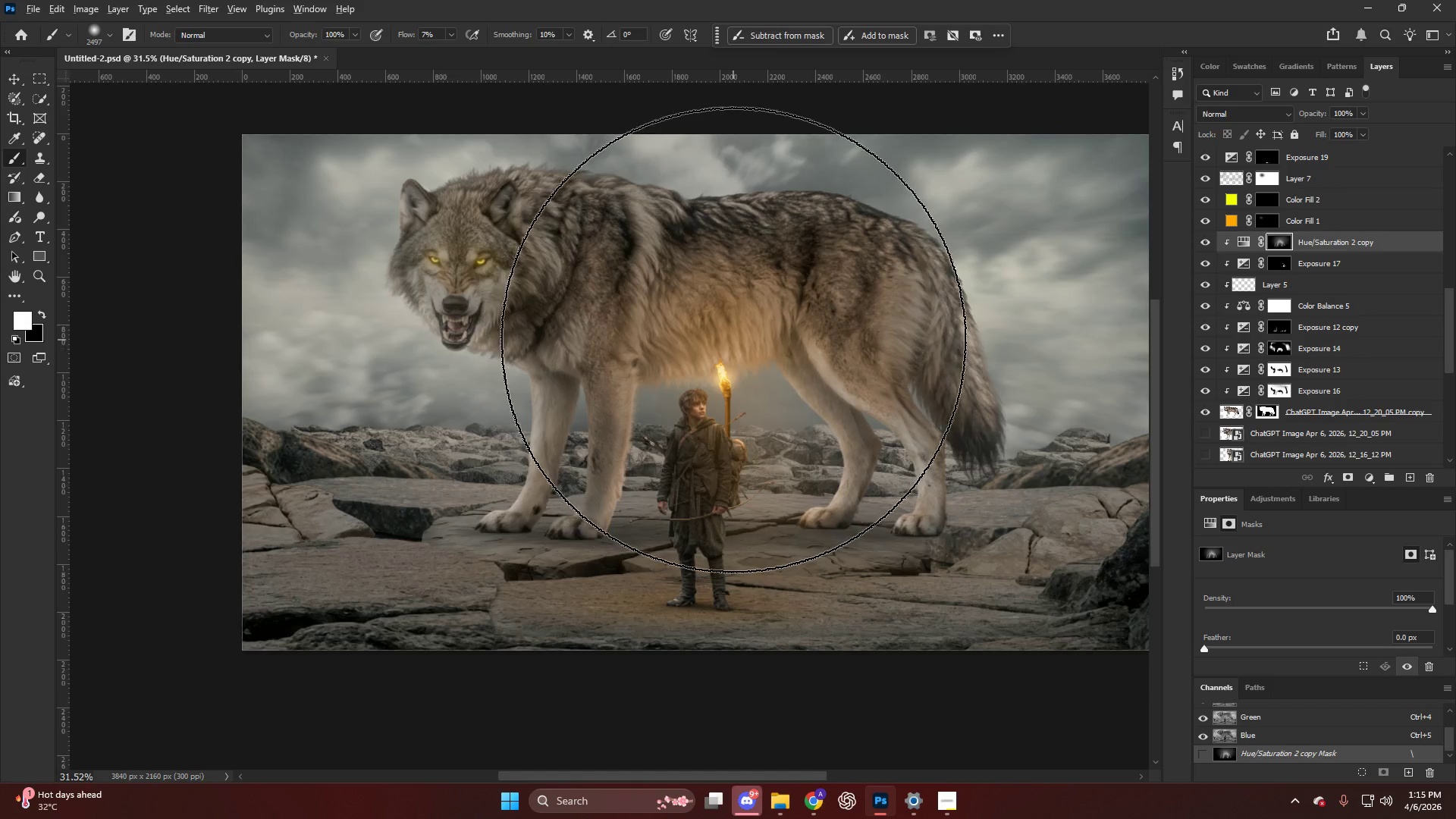 
key(Alt+AltLeft)
 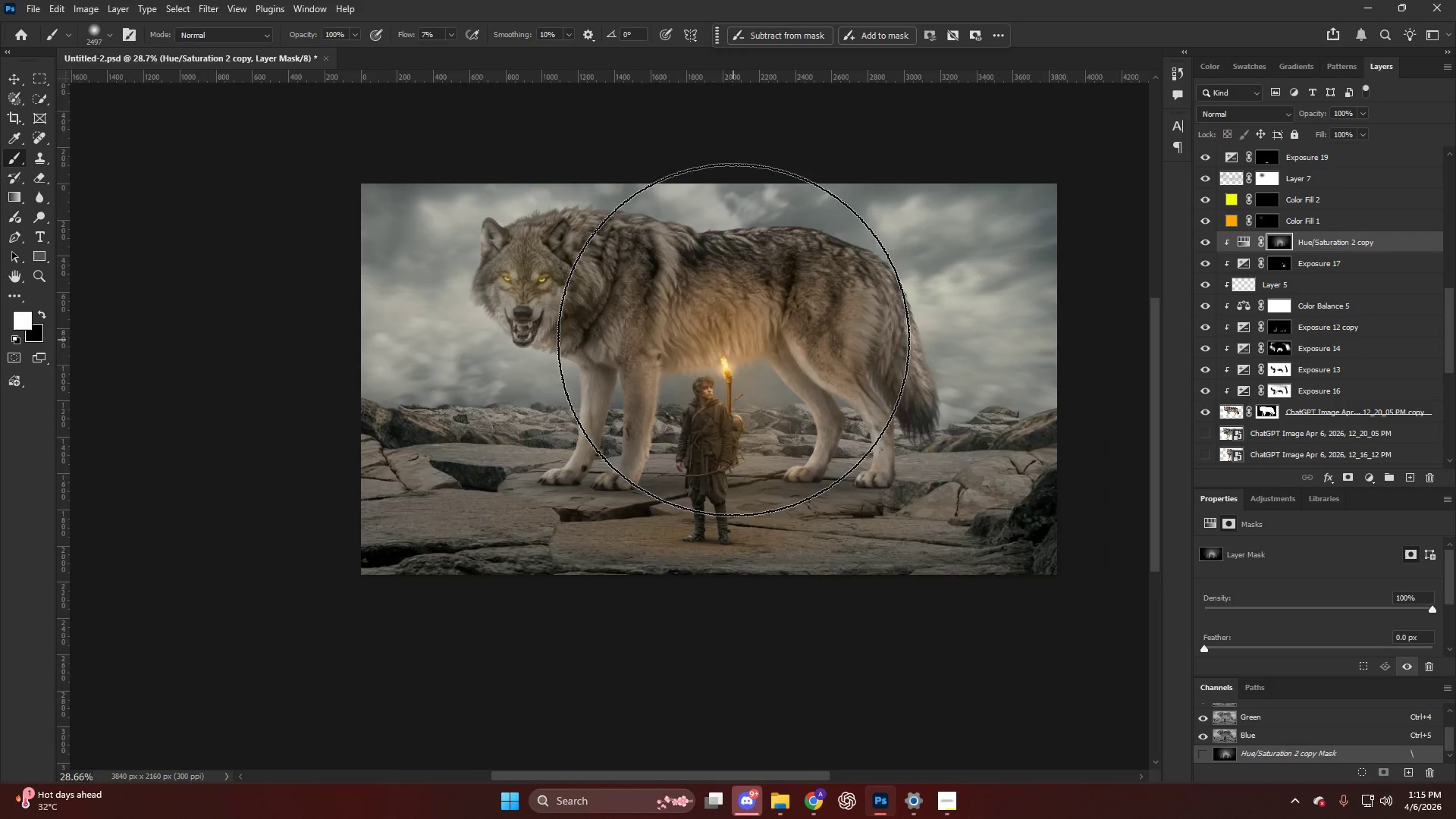 
key(Alt+AltLeft)
 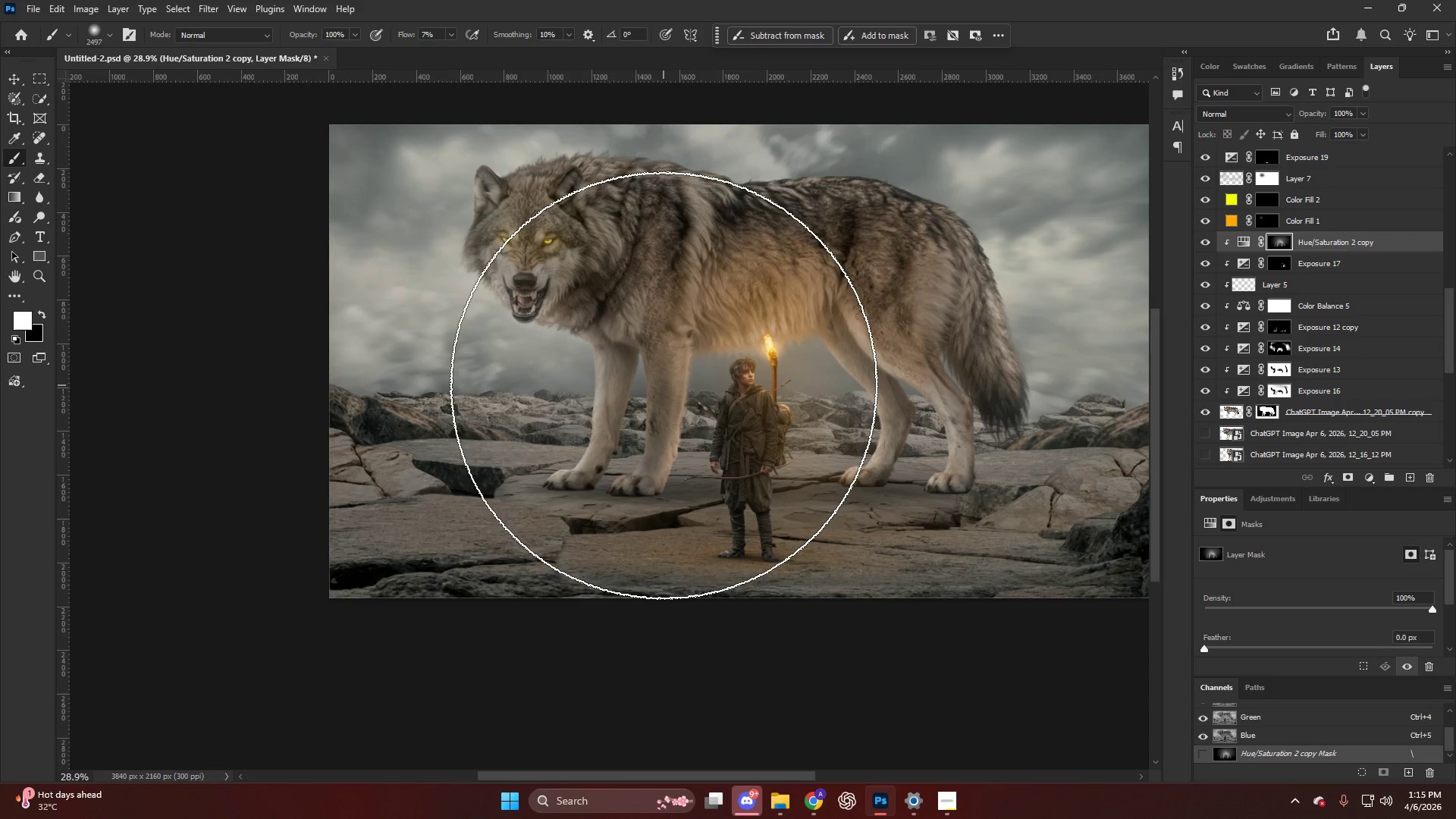 
scroll: coordinate [654, 385], scroll_direction: down, amount: 1.0
 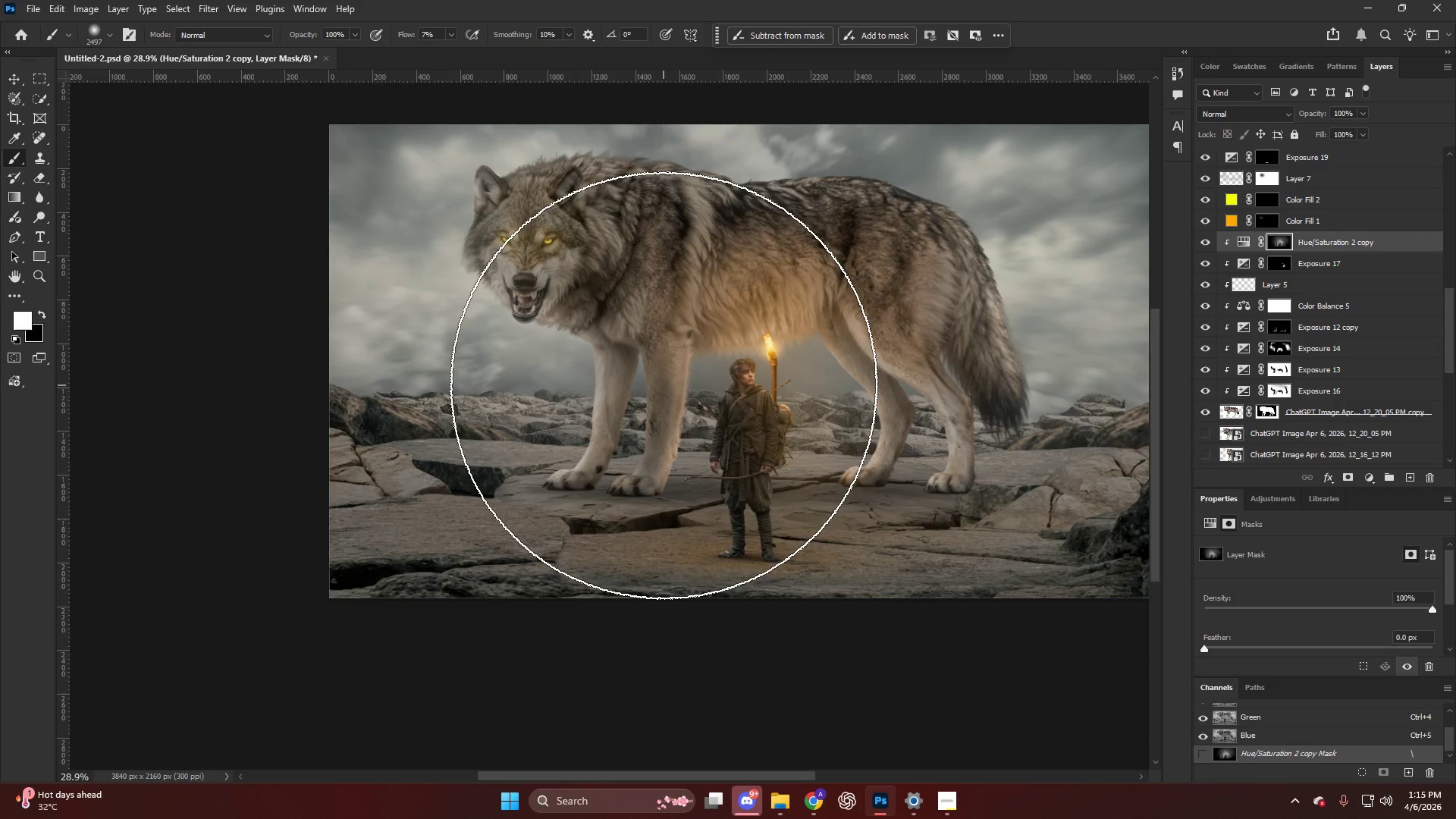 
hold_key(key=ControlLeft, duration=0.48)
scroll: coordinate [667, 388], scroll_direction: down, amount: 11.0
 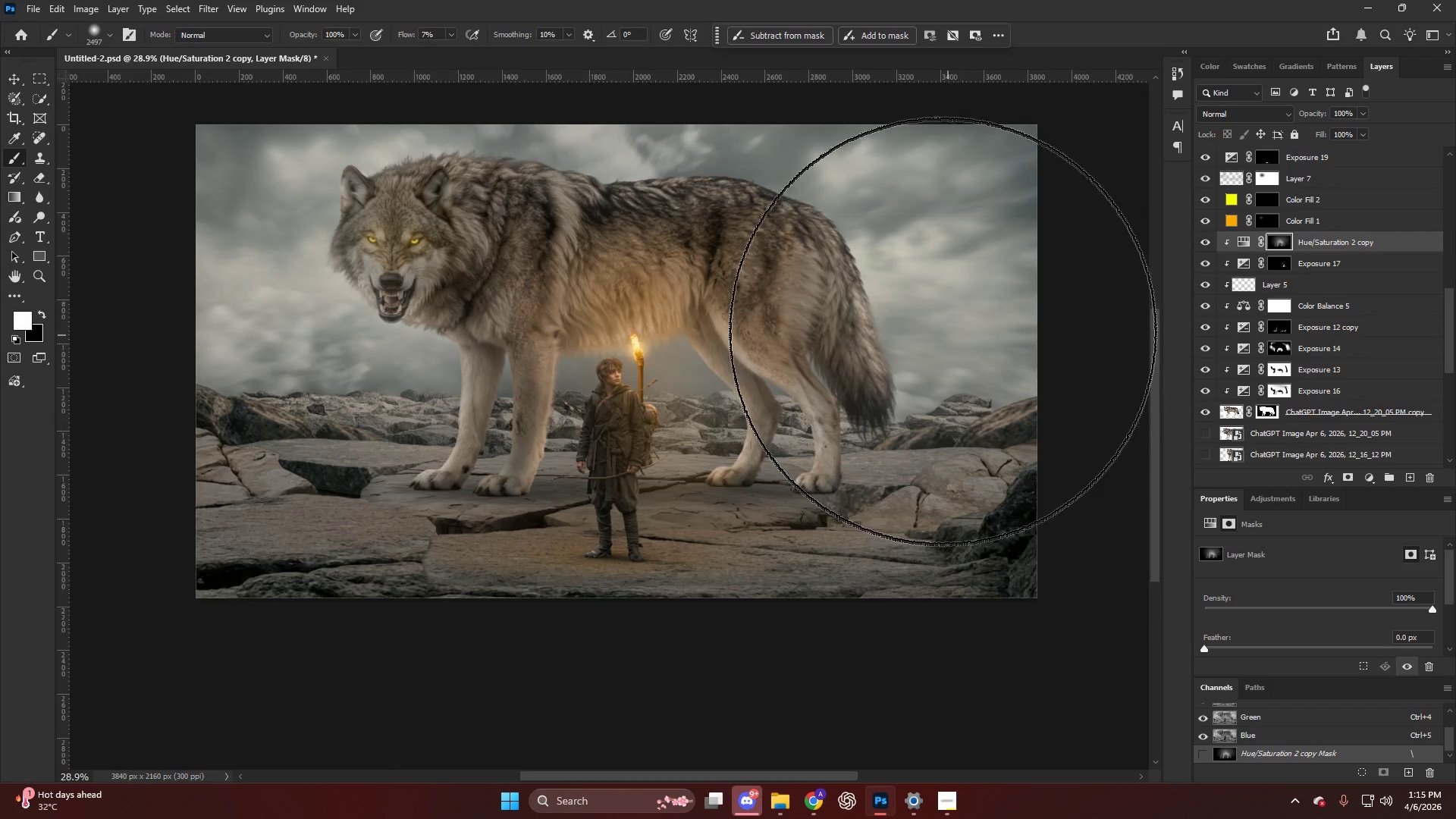 
scroll: coordinate [941, 324], scroll_direction: up, amount: 3.0
 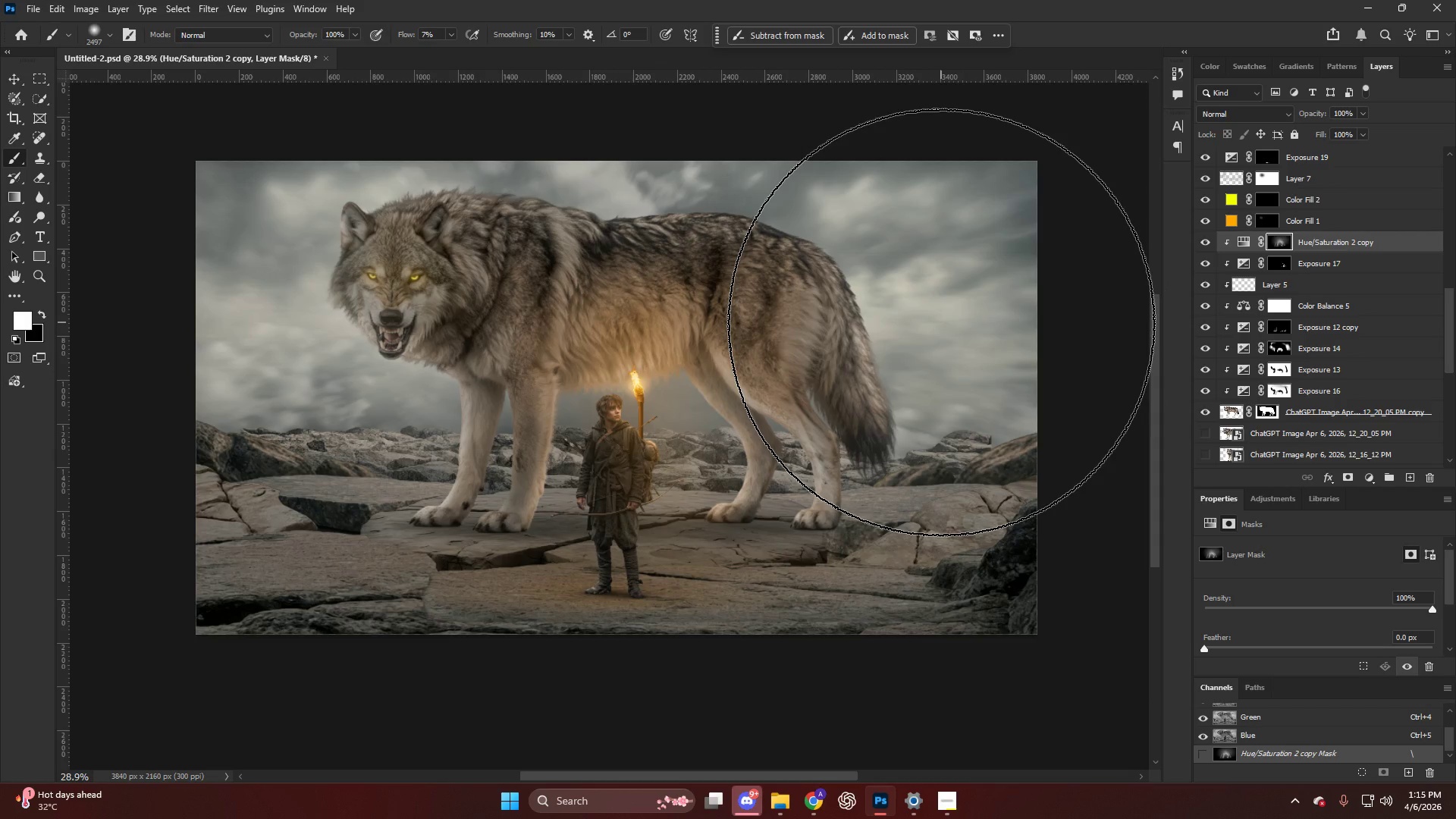 
key(Alt+AltLeft)
 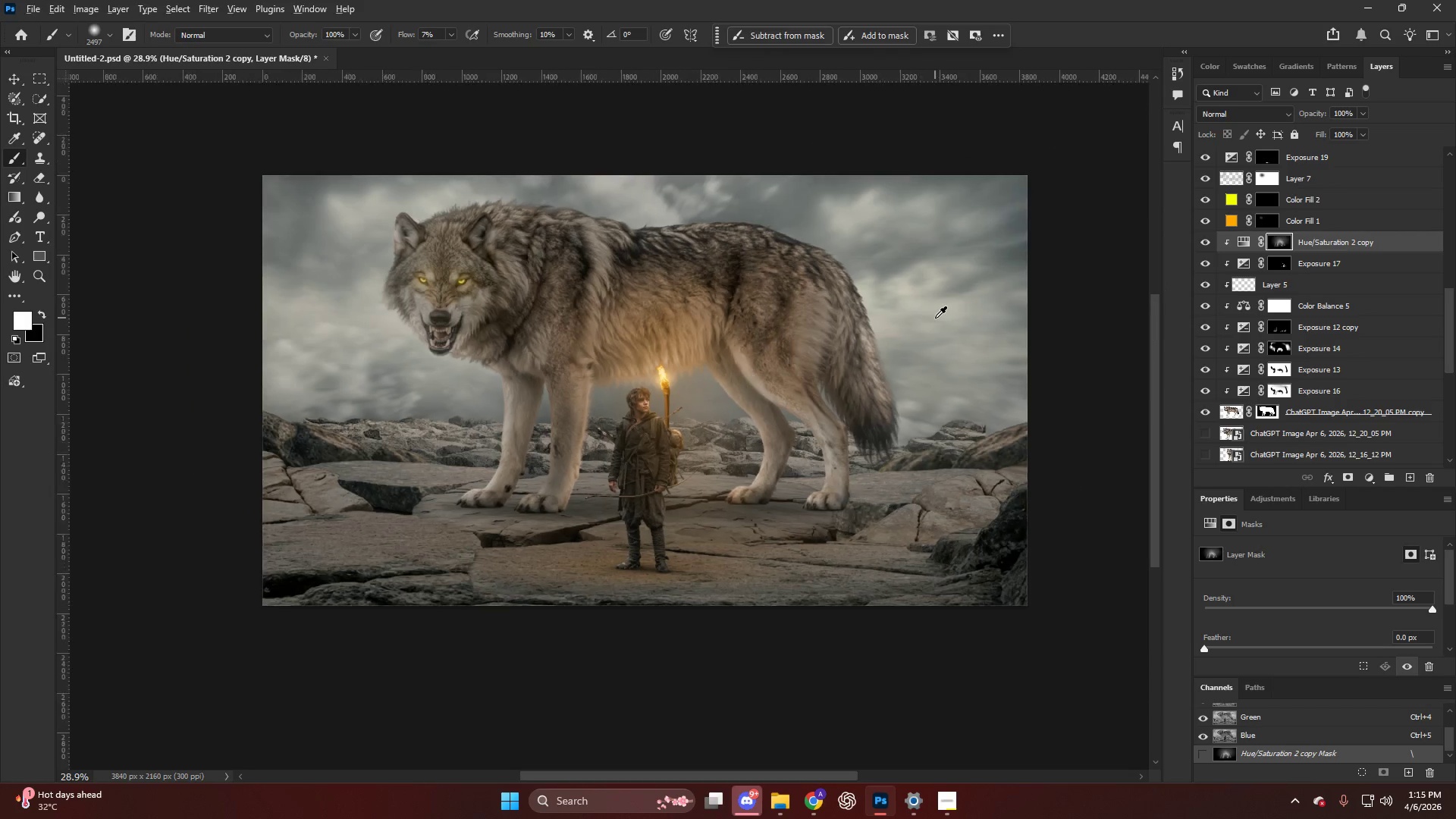 
scroll: coordinate [934, 318], scroll_direction: down, amount: 4.0
 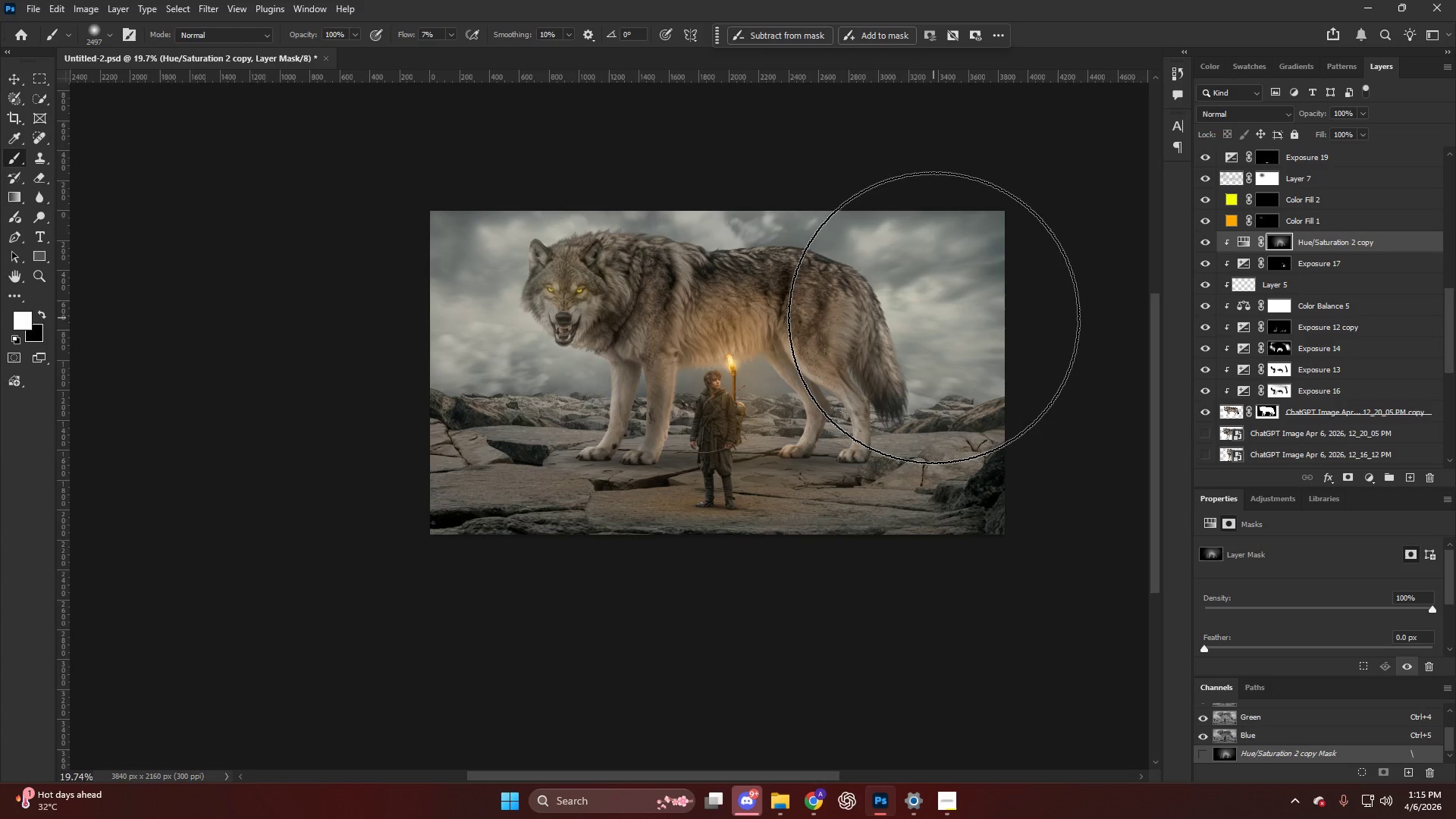 
key(Alt+AltLeft)
 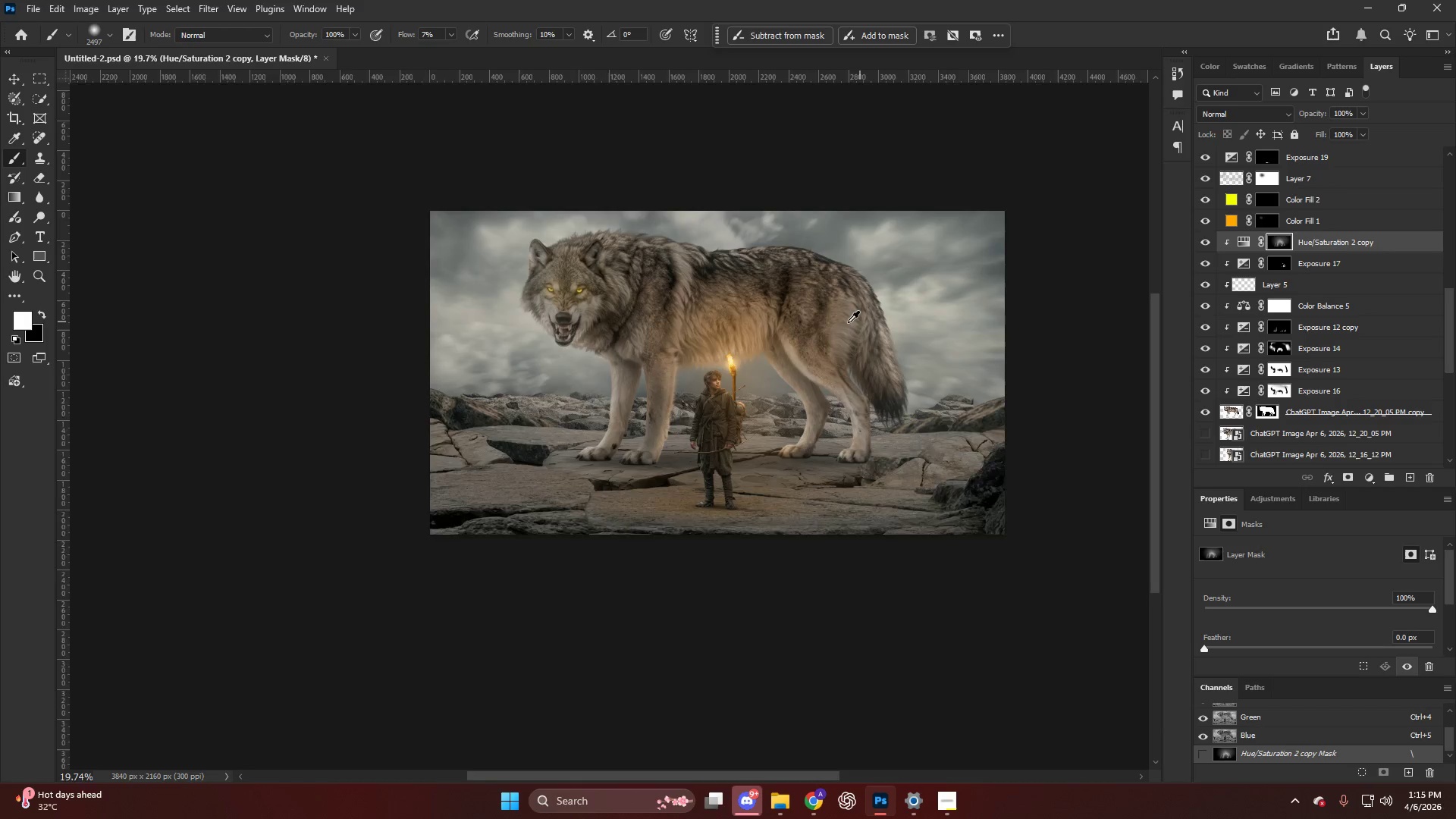 
scroll: coordinate [844, 322], scroll_direction: up, amount: 4.0
 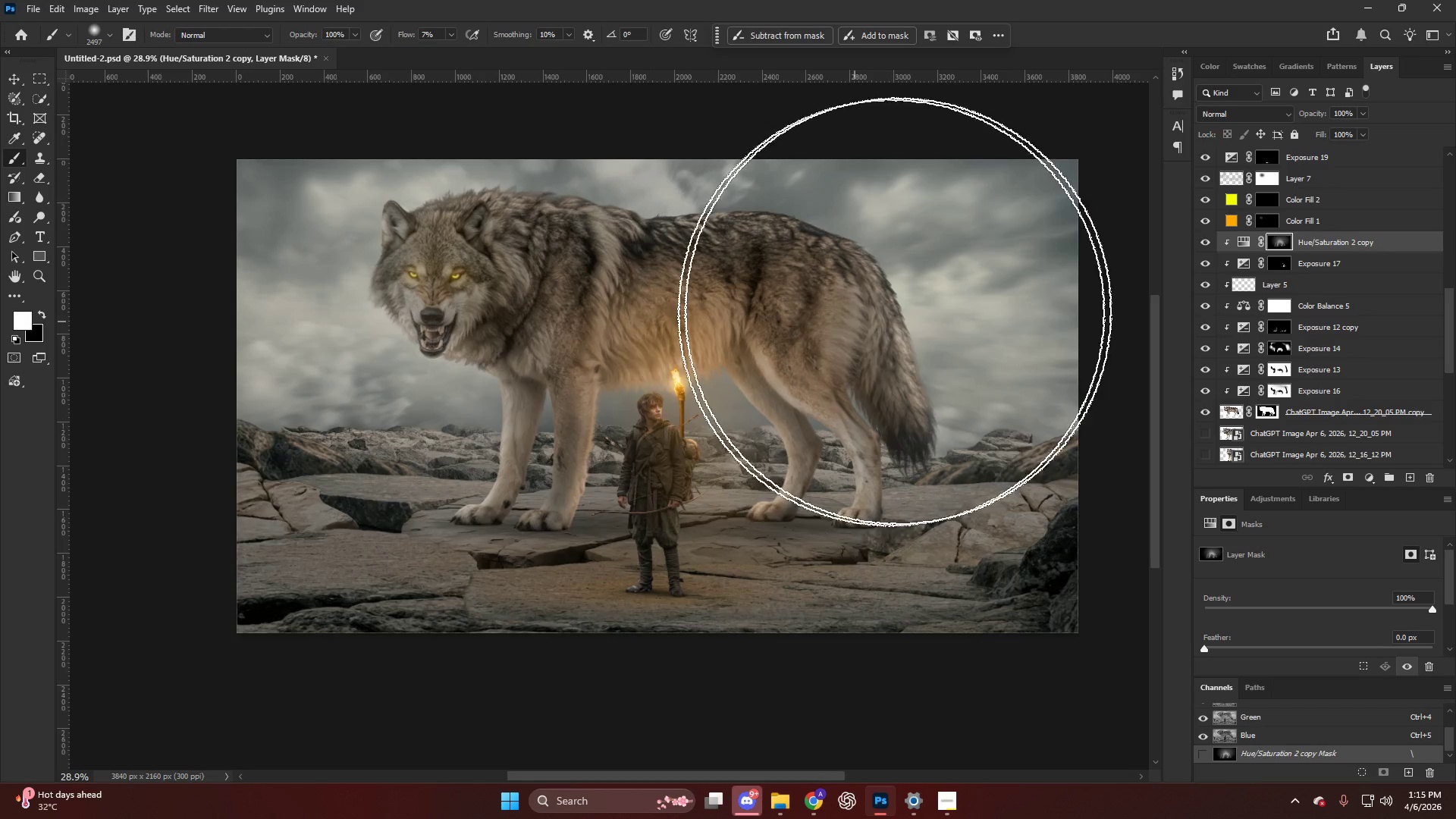 
key(V)
 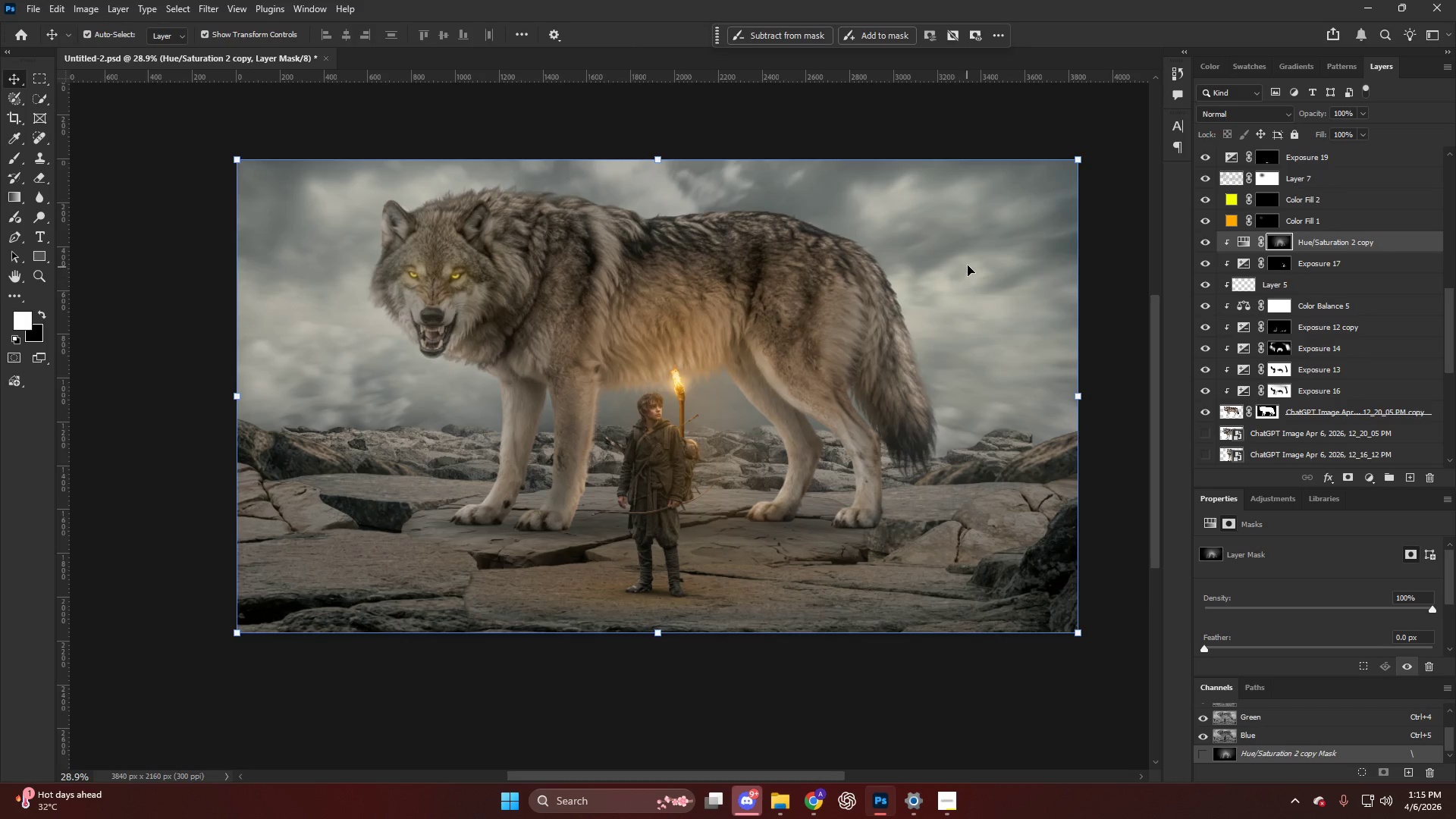 
left_click([968, 265])
 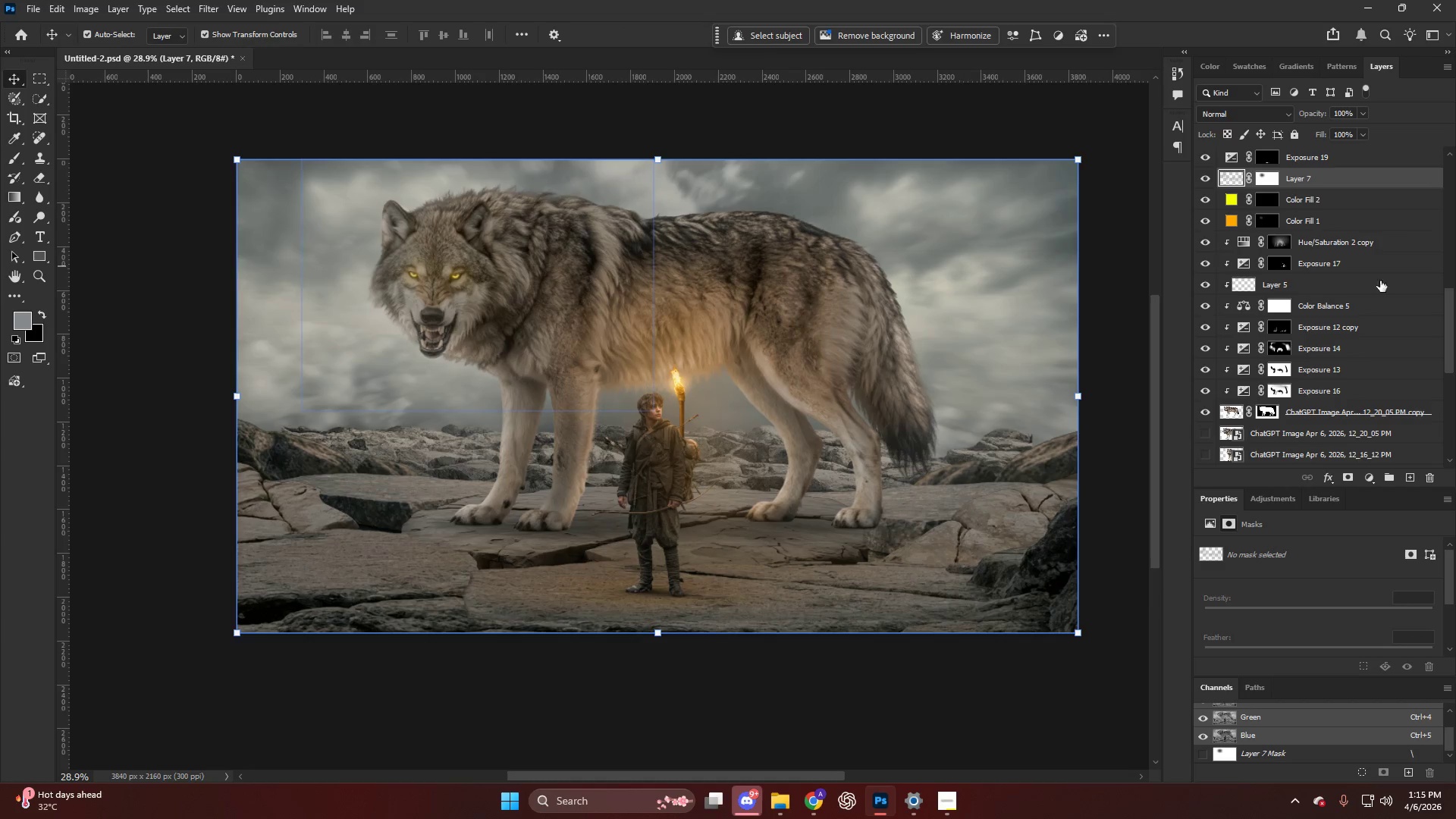 
left_click([1358, 419])
 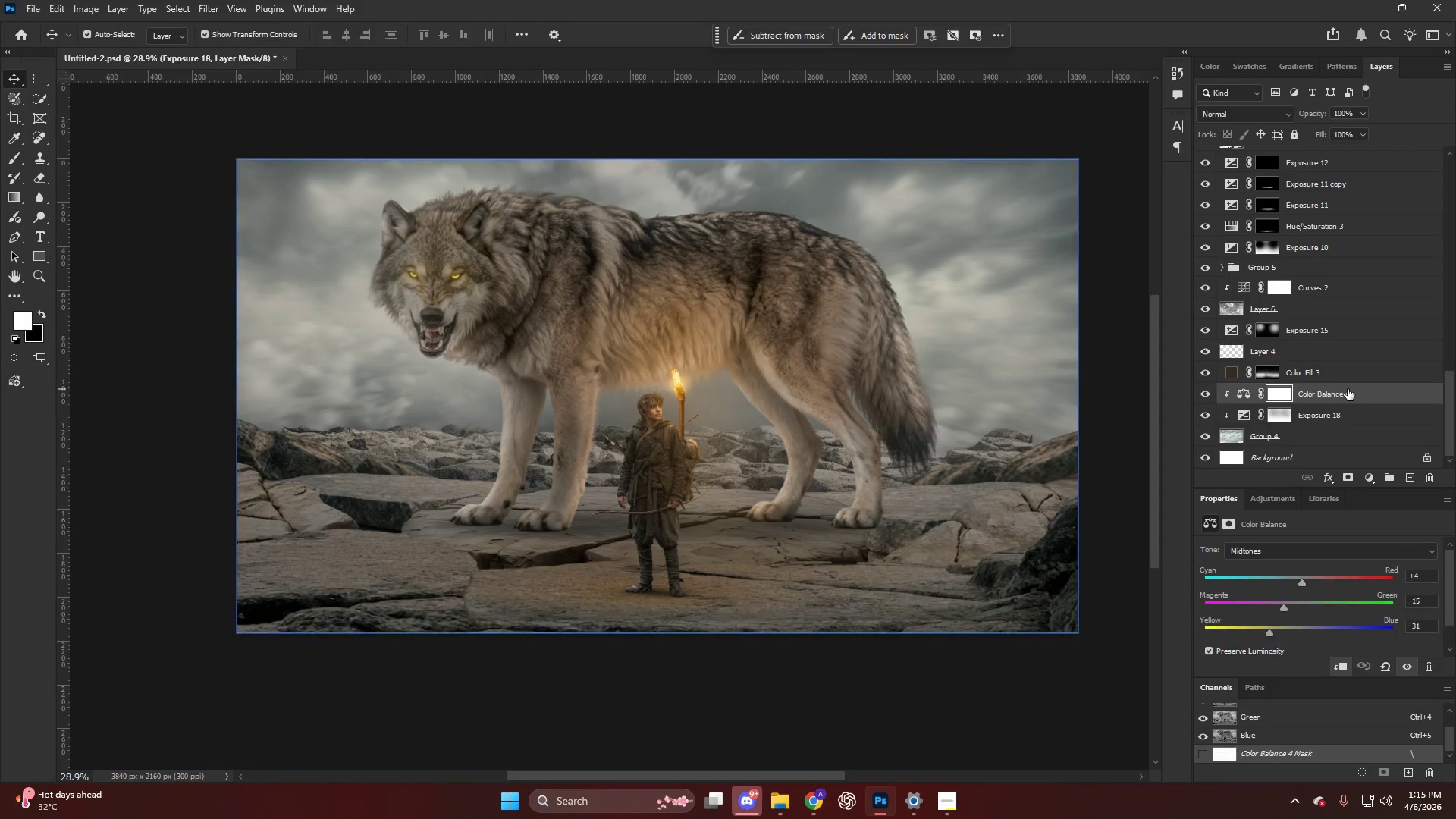 
scroll: coordinate [1351, 366], scroll_direction: down, amount: 27.0
 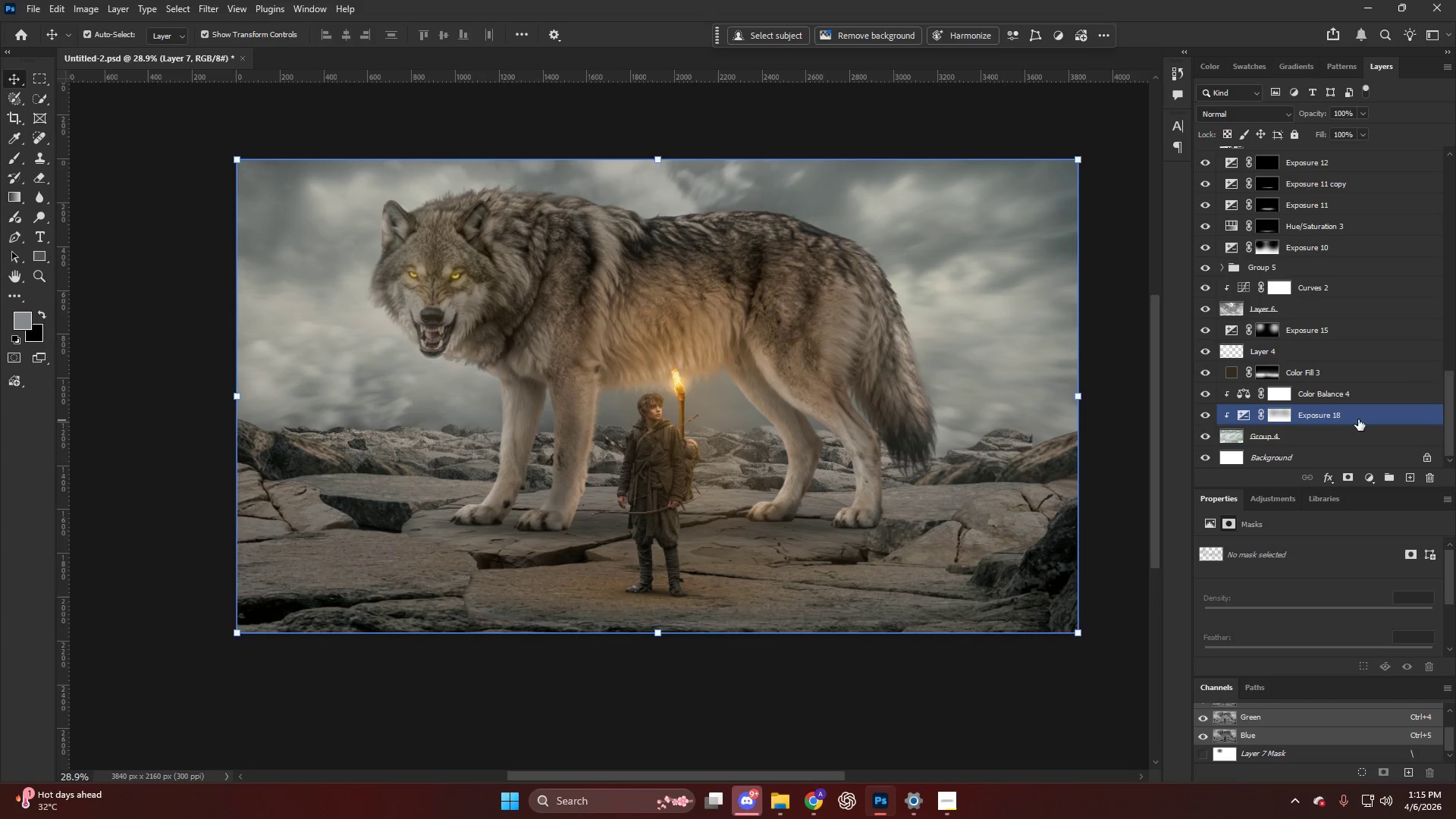 
double_click([1347, 380])
 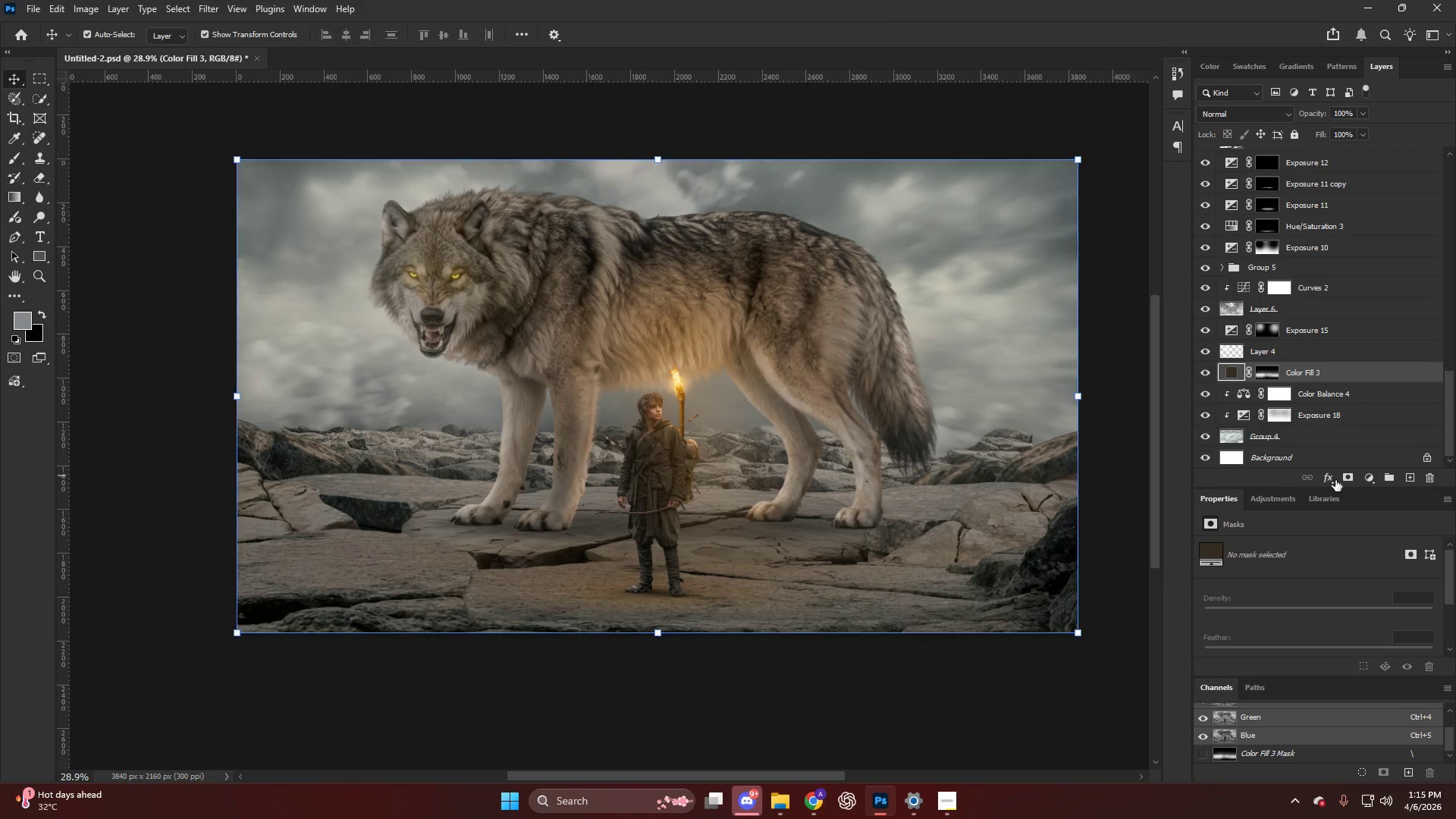 
mouse_move([1367, 465])
 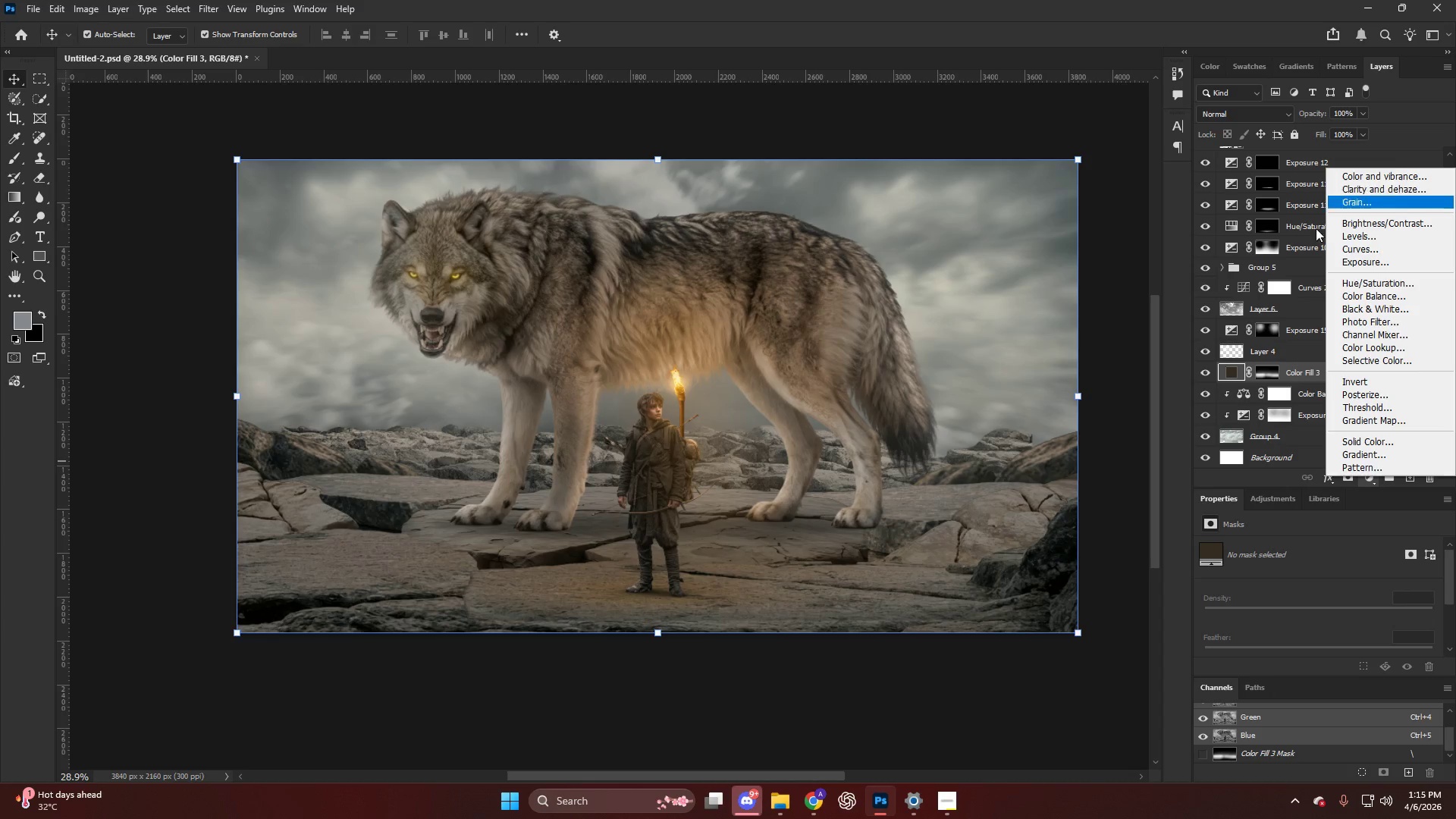 
left_click([1231, 337])
 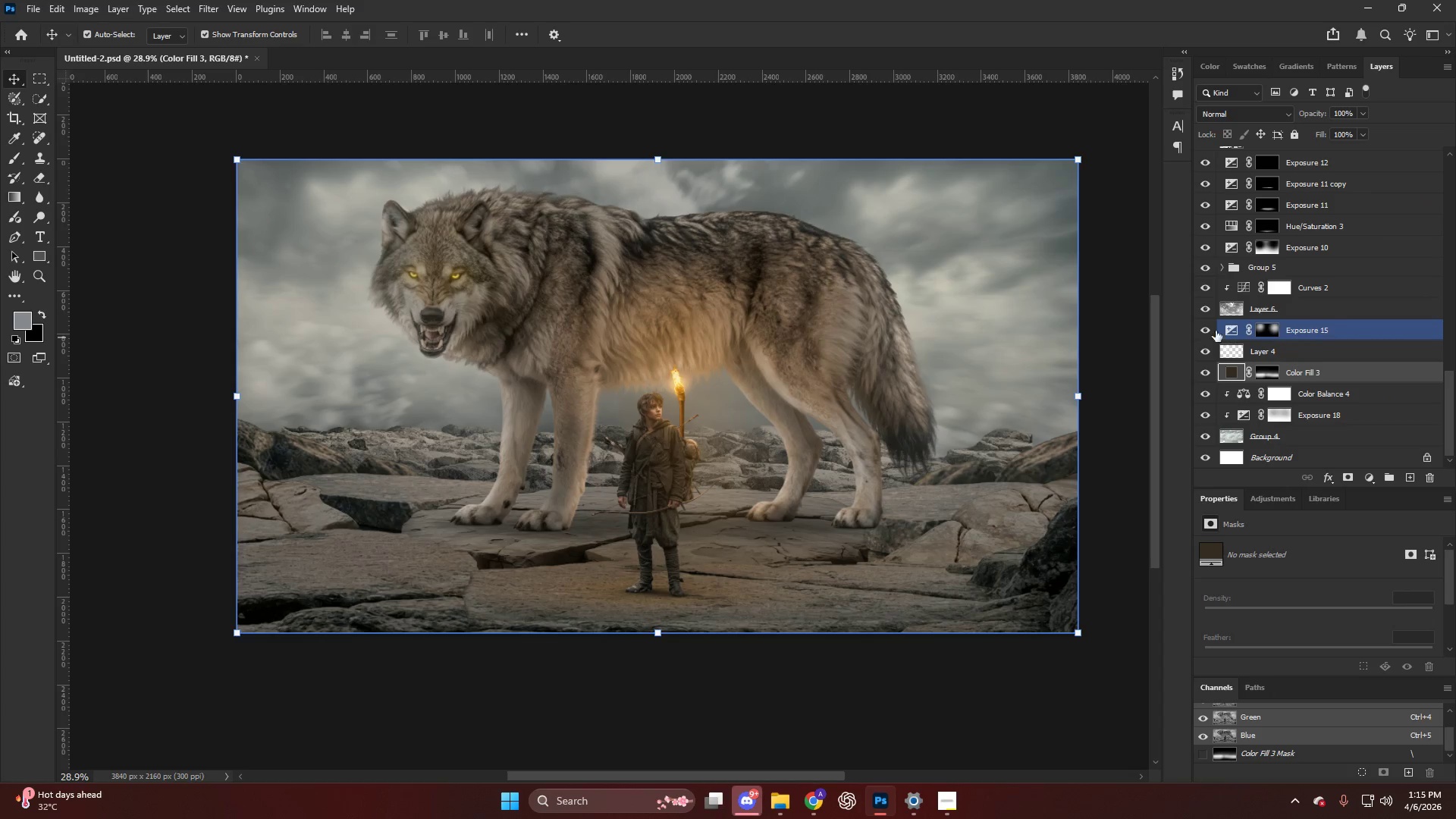 
key(V)
 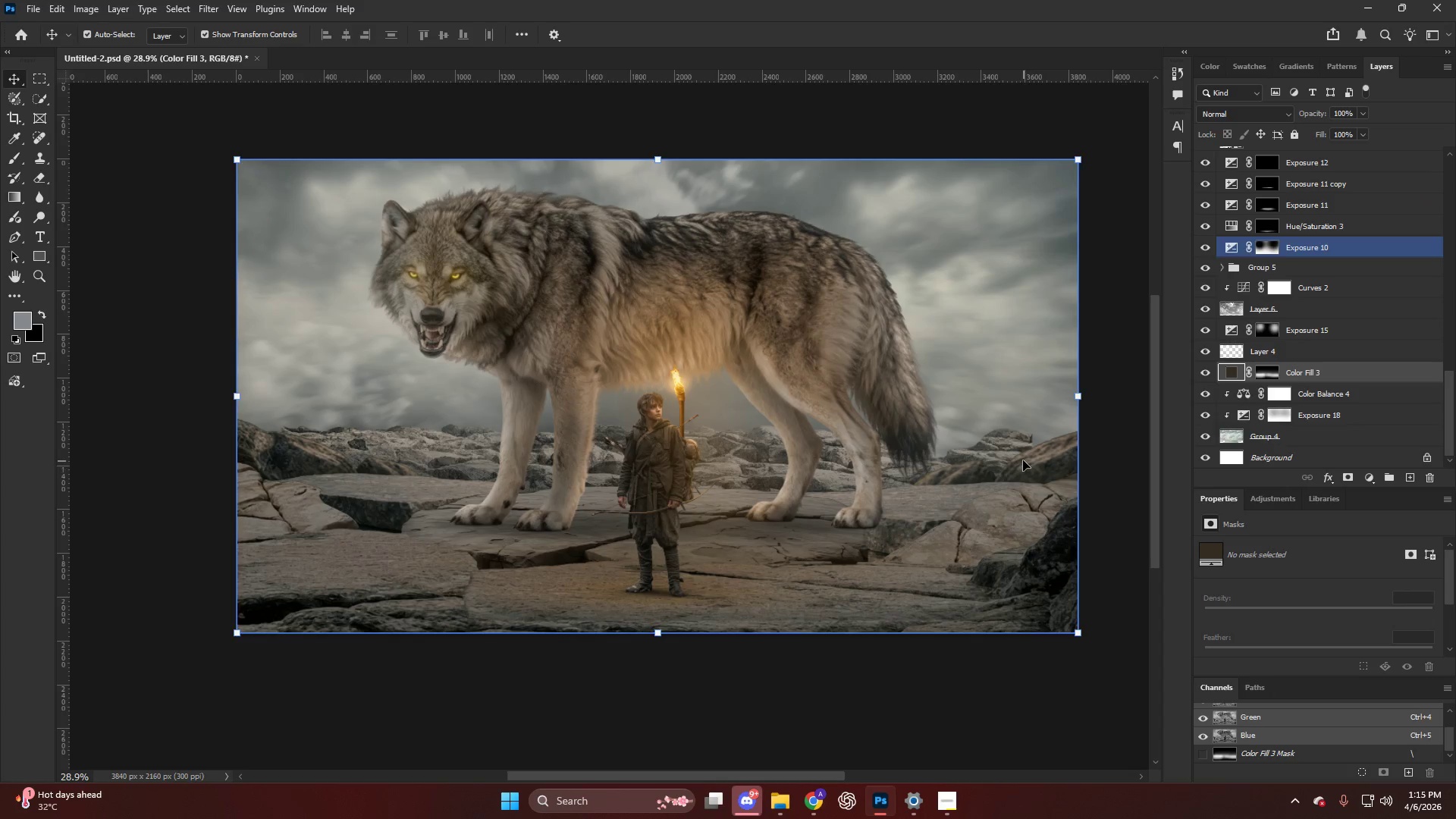 
left_click([1023, 460])
 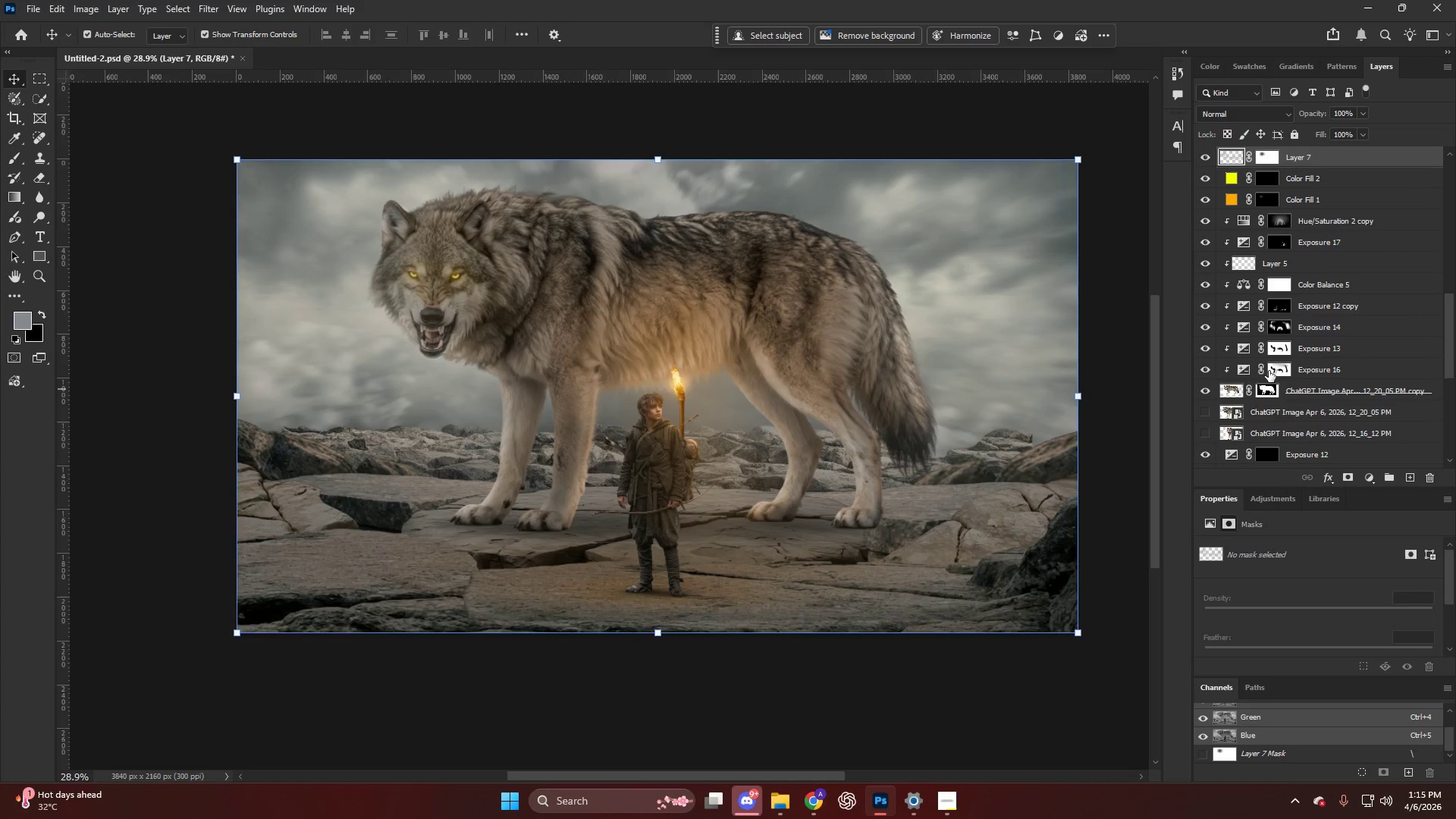 
scroll: coordinate [1289, 302], scroll_direction: up, amount: 5.0
 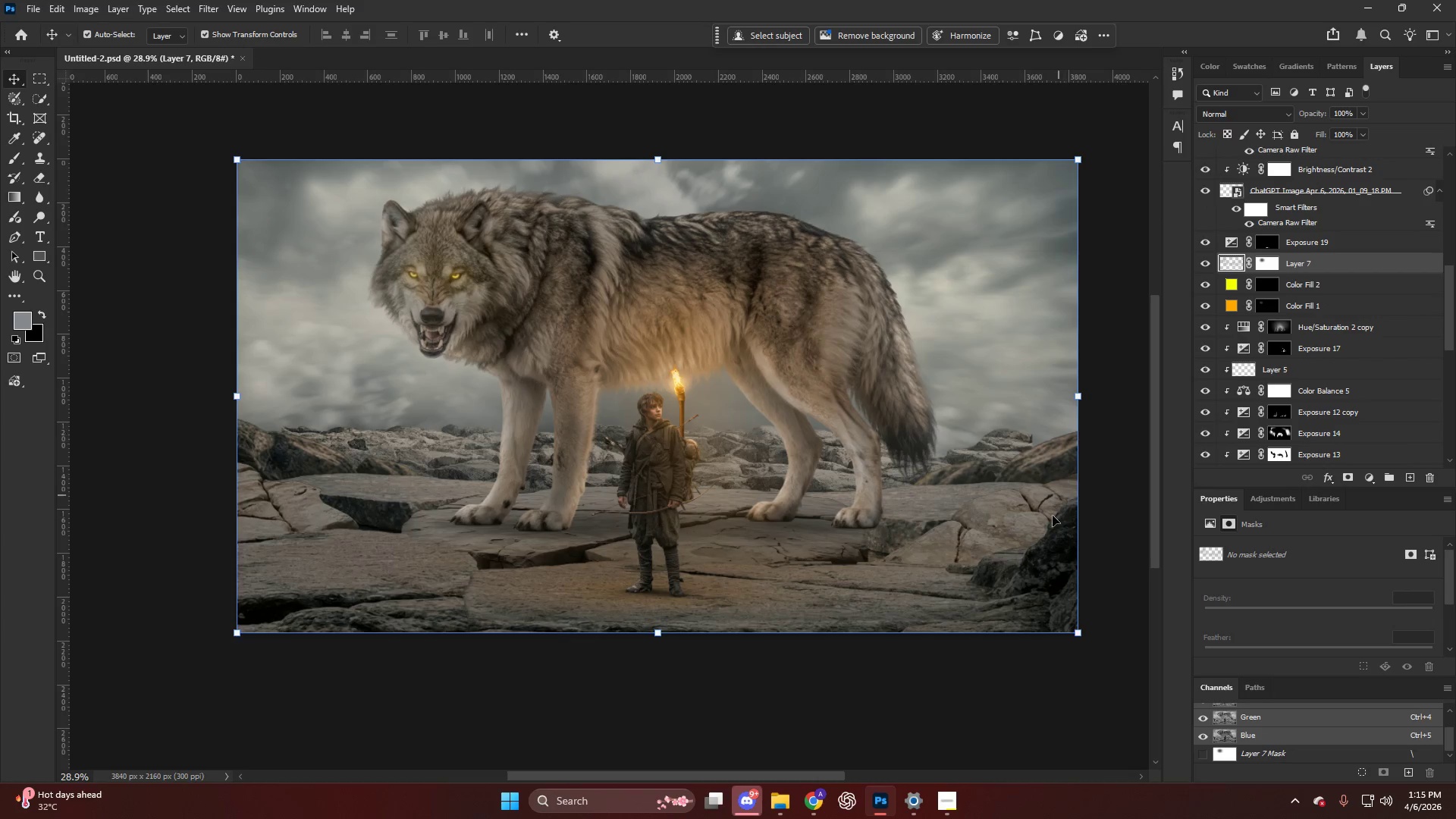 
left_click([1052, 563])
 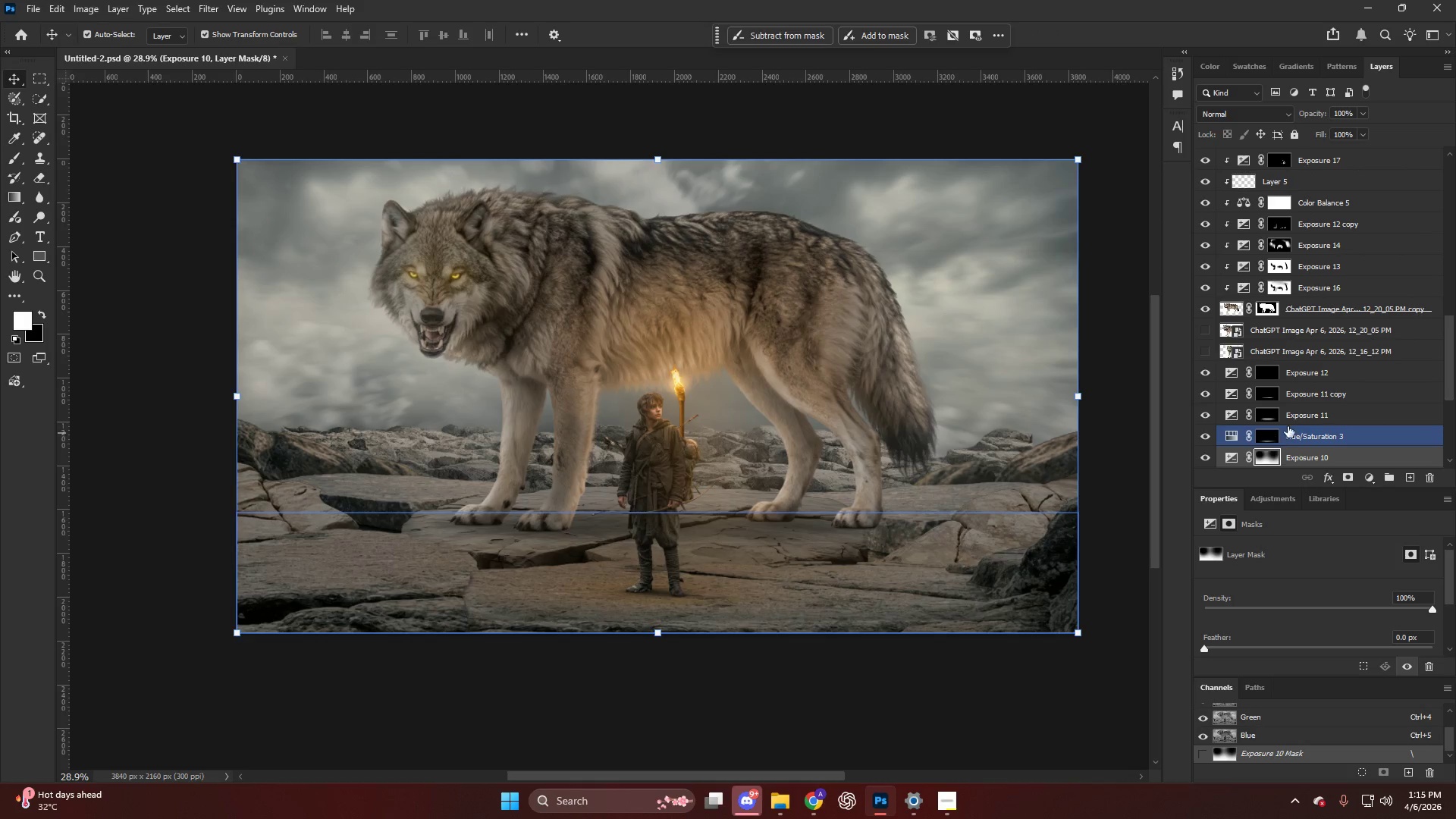 
scroll: coordinate [1315, 431], scroll_direction: down, amount: 9.0
 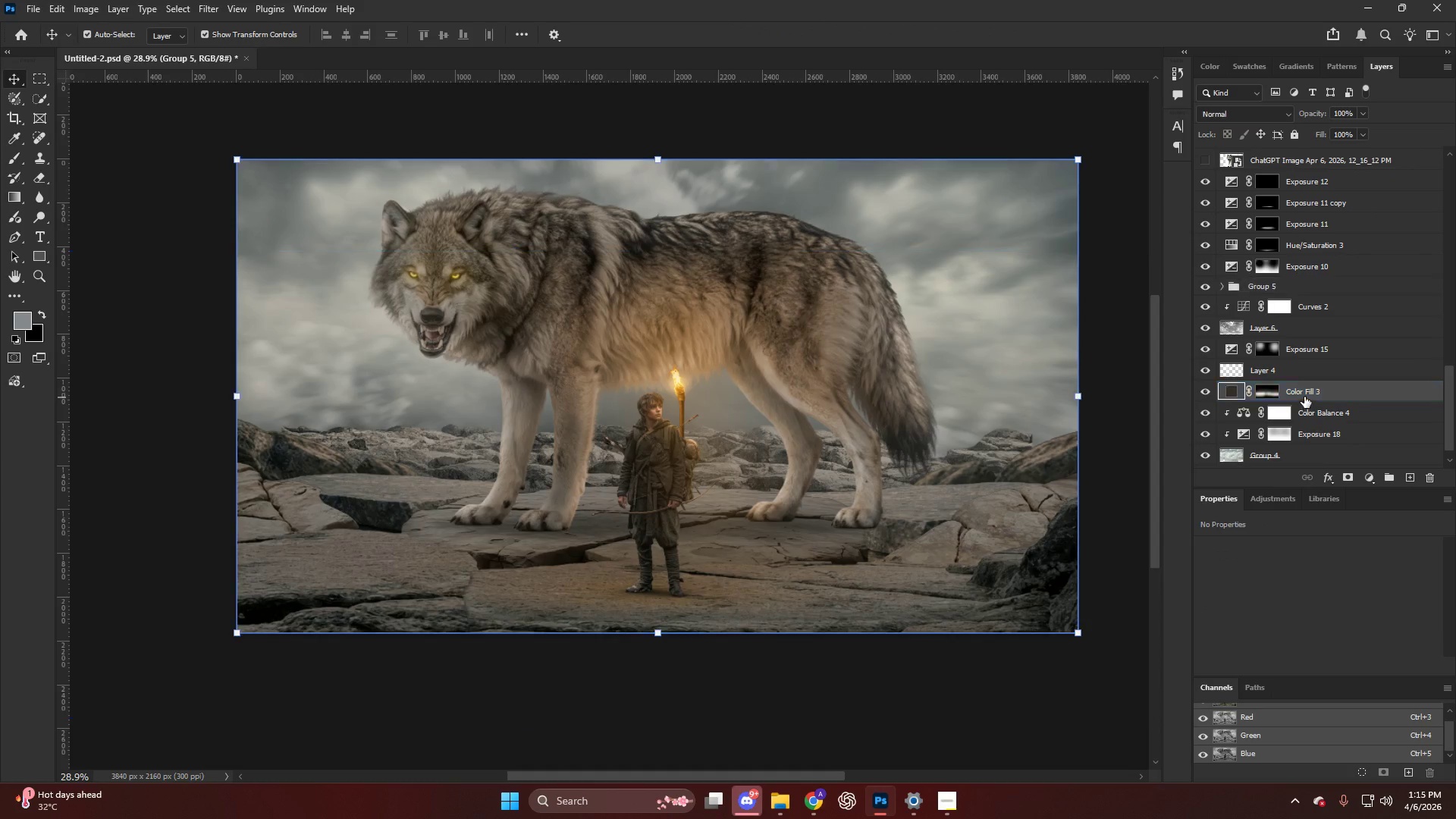 
hold_key(key=AltLeft, duration=1.31)
left_click_drag(start_coordinate=[1312, 391], to_coordinate=[1282, 277])
 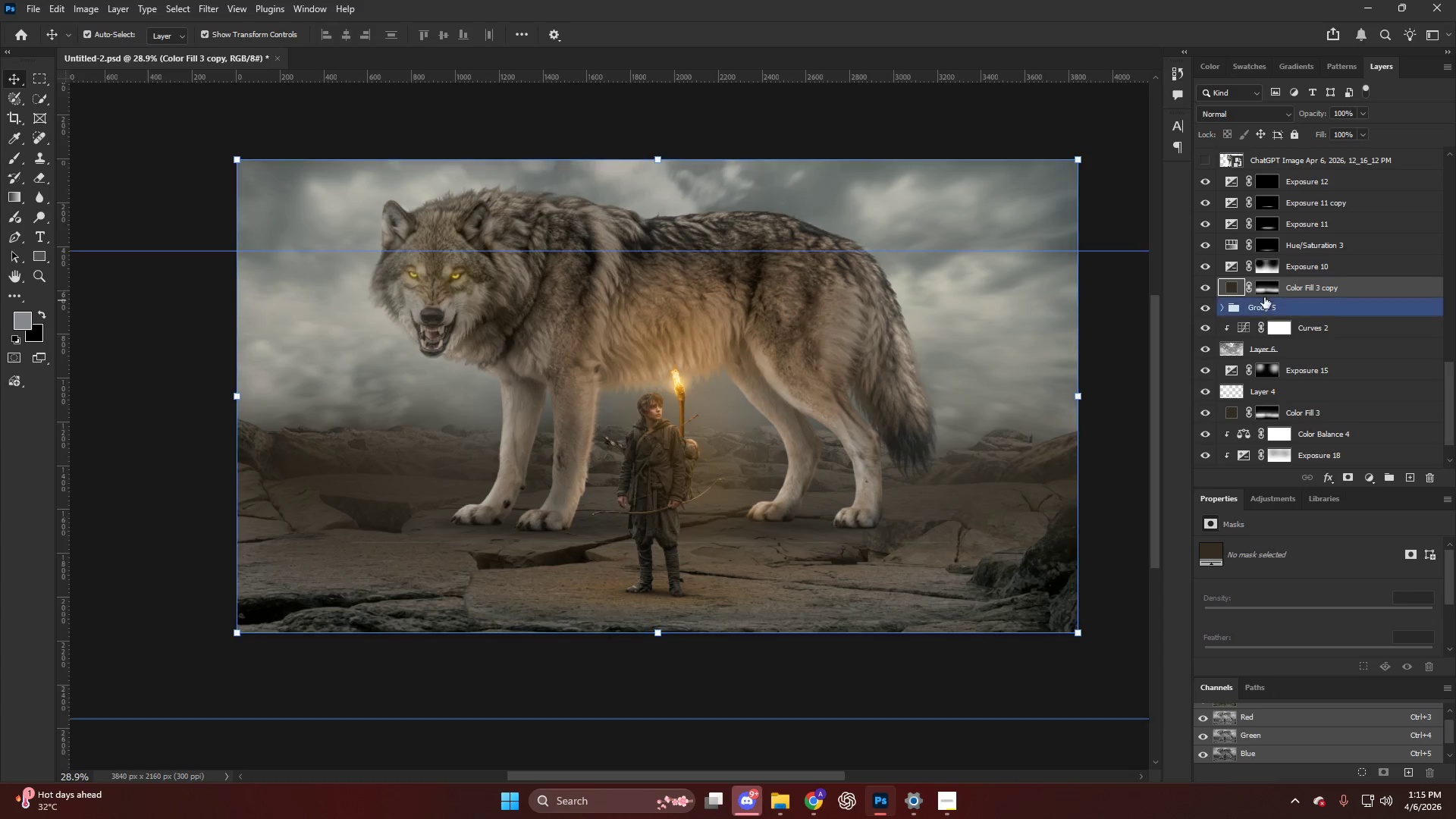 
left_click([1262, 291])
 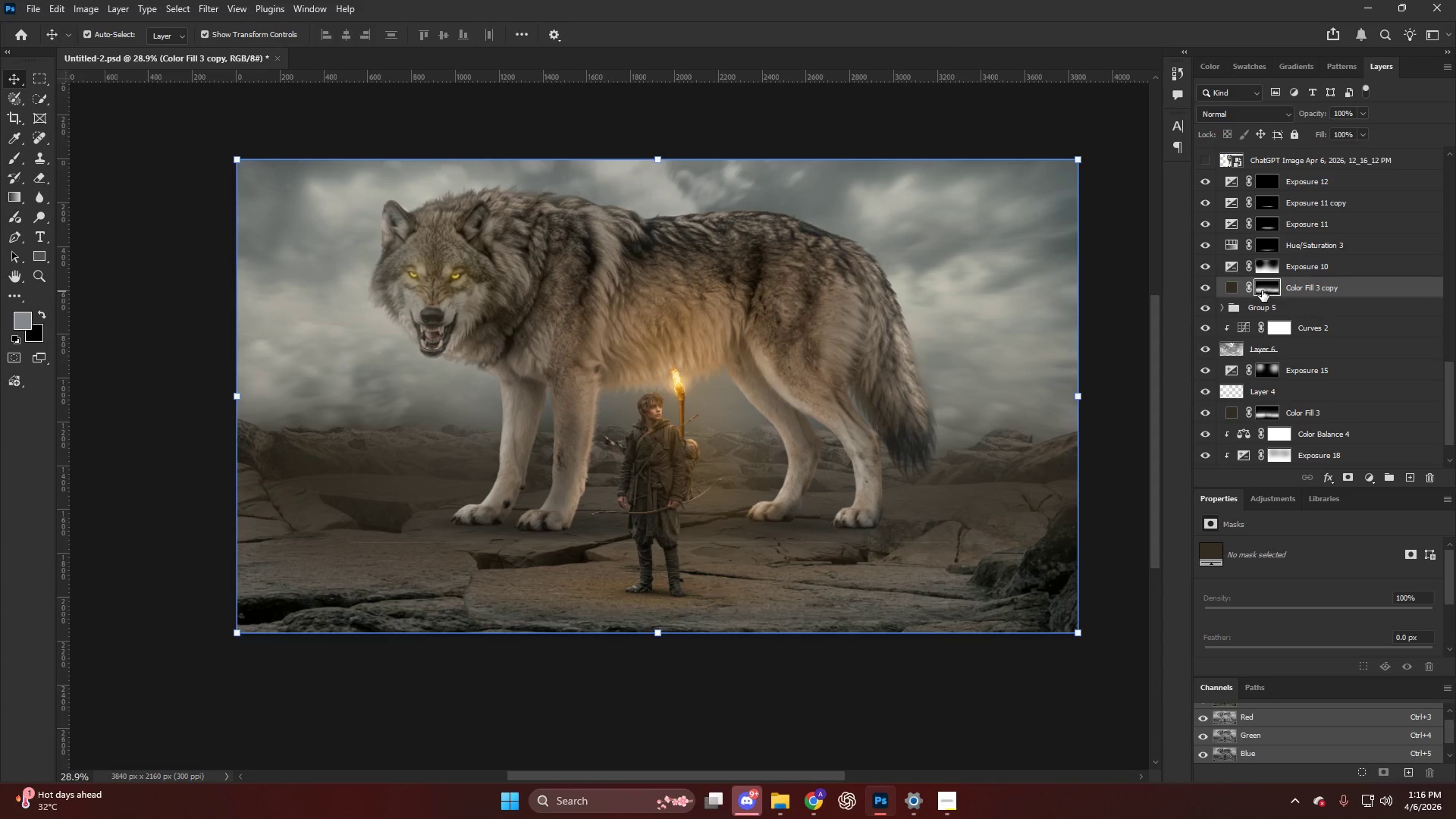 
right_click([1262, 290])
 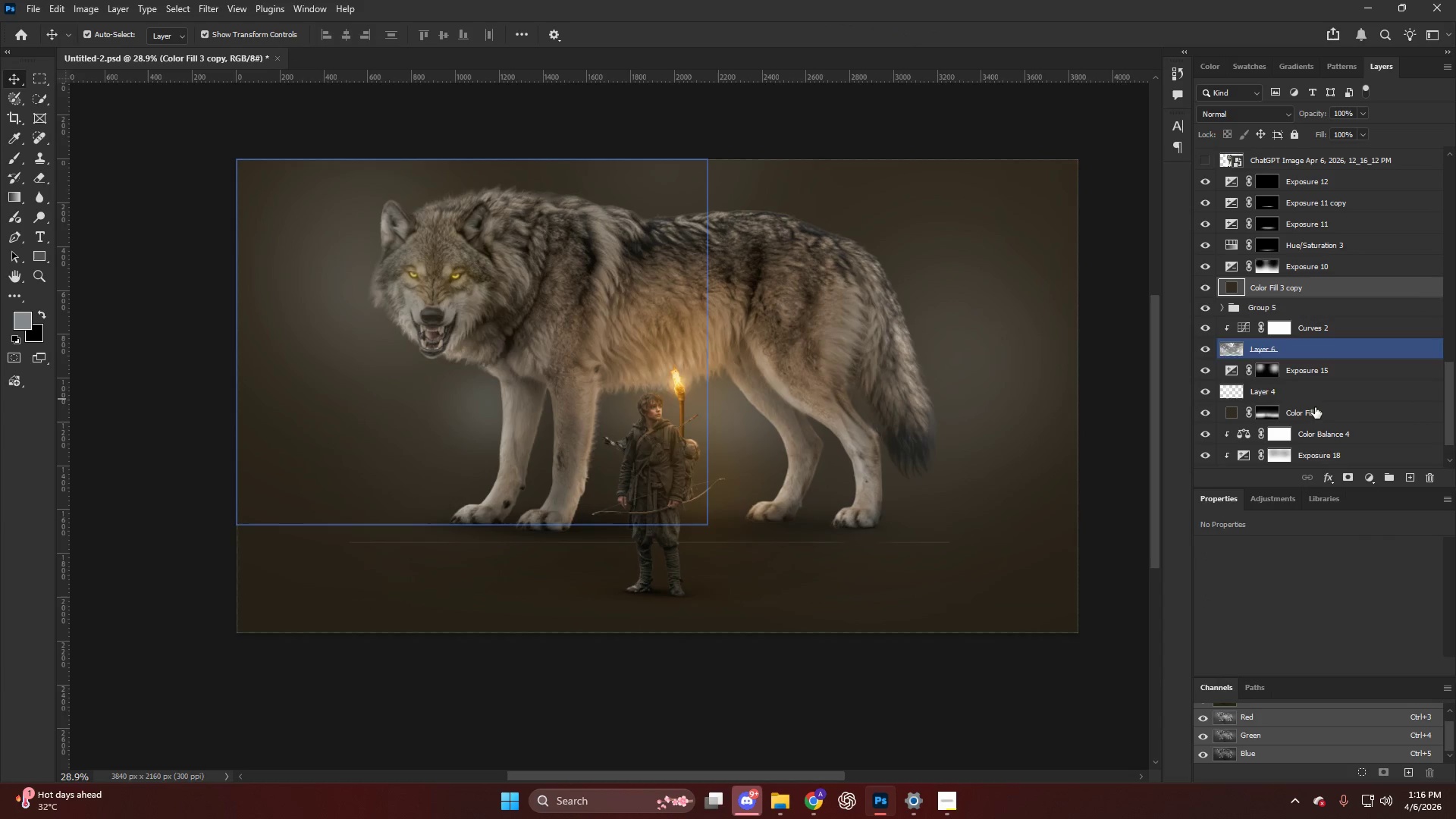 
hold_key(key=AltLeft, duration=1.34)
left_click([1347, 478])
 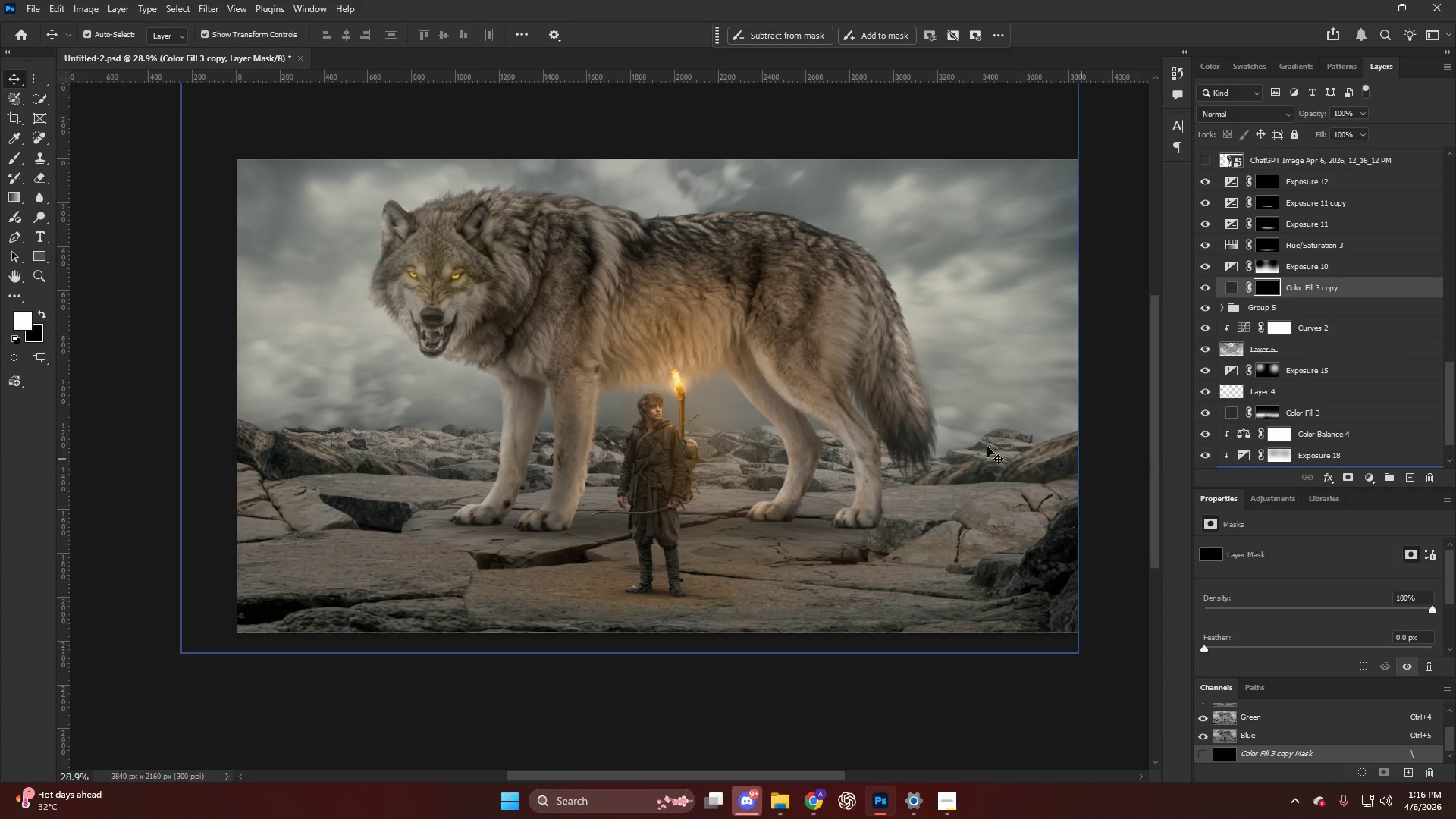 
key(Alt+AltLeft)
 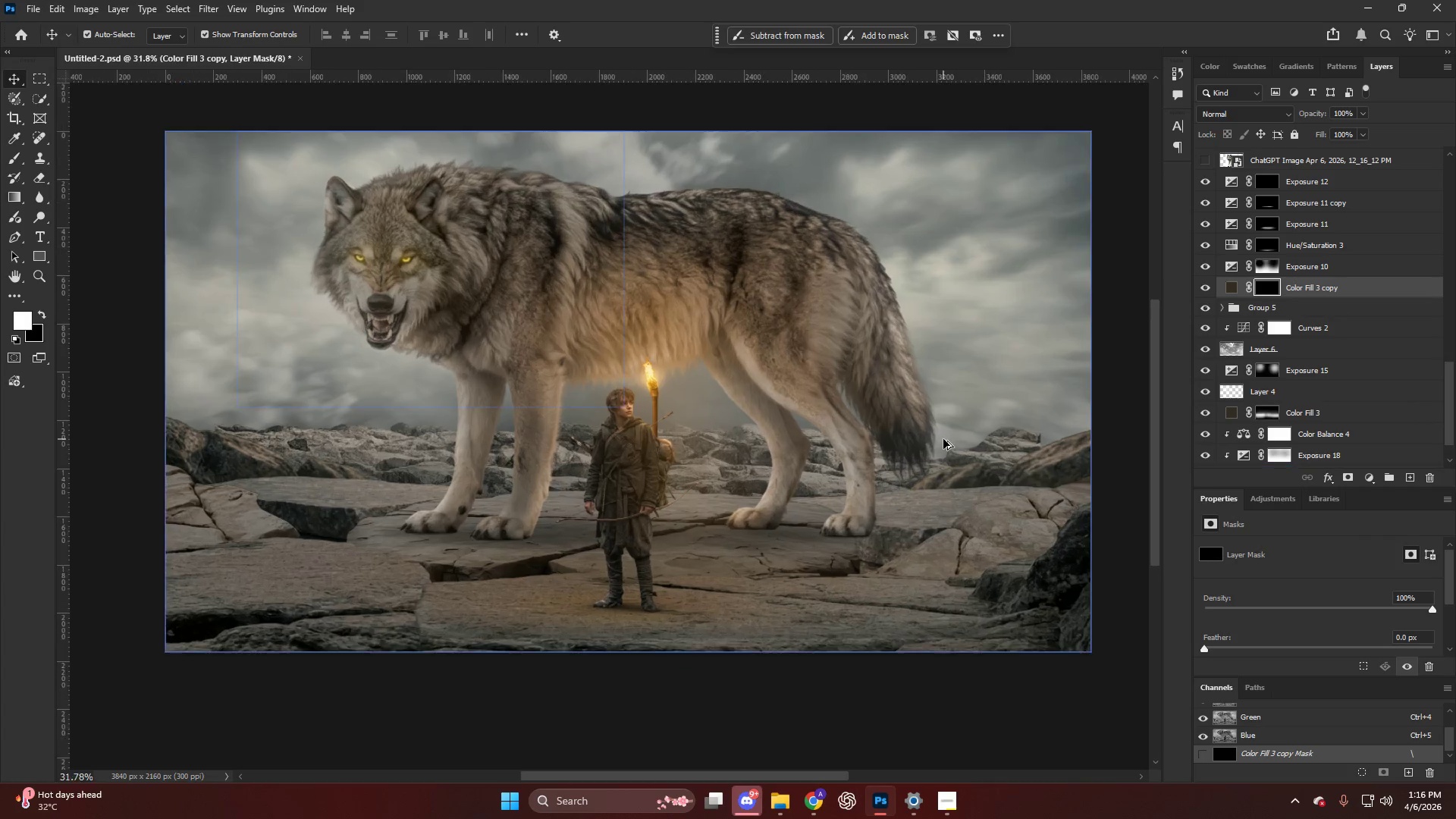 
key(B)
 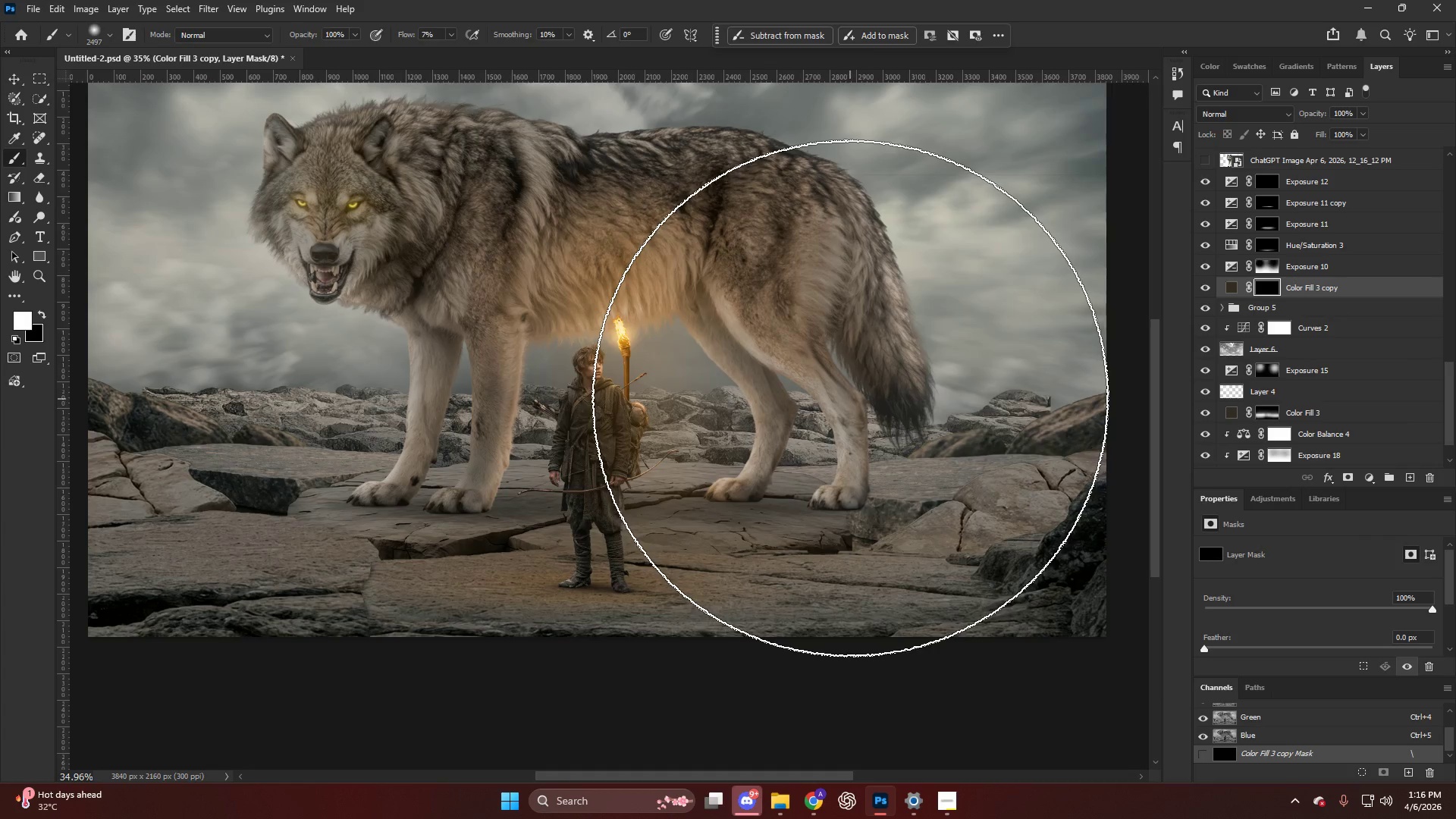 
scroll: coordinate [912, 425], scroll_direction: down, amount: 1.0
 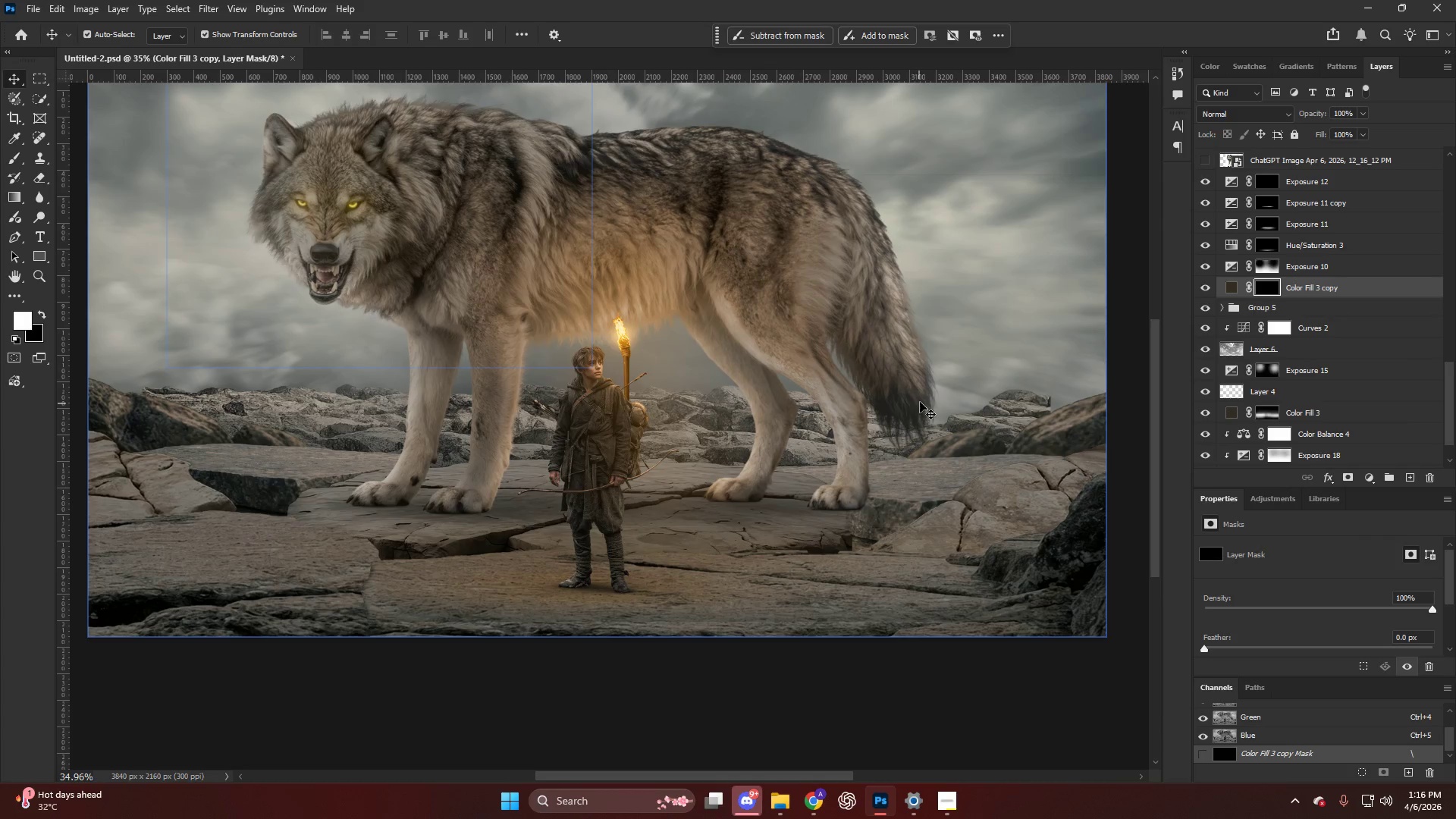 
hold_key(key=AltLeft, duration=0.33)
 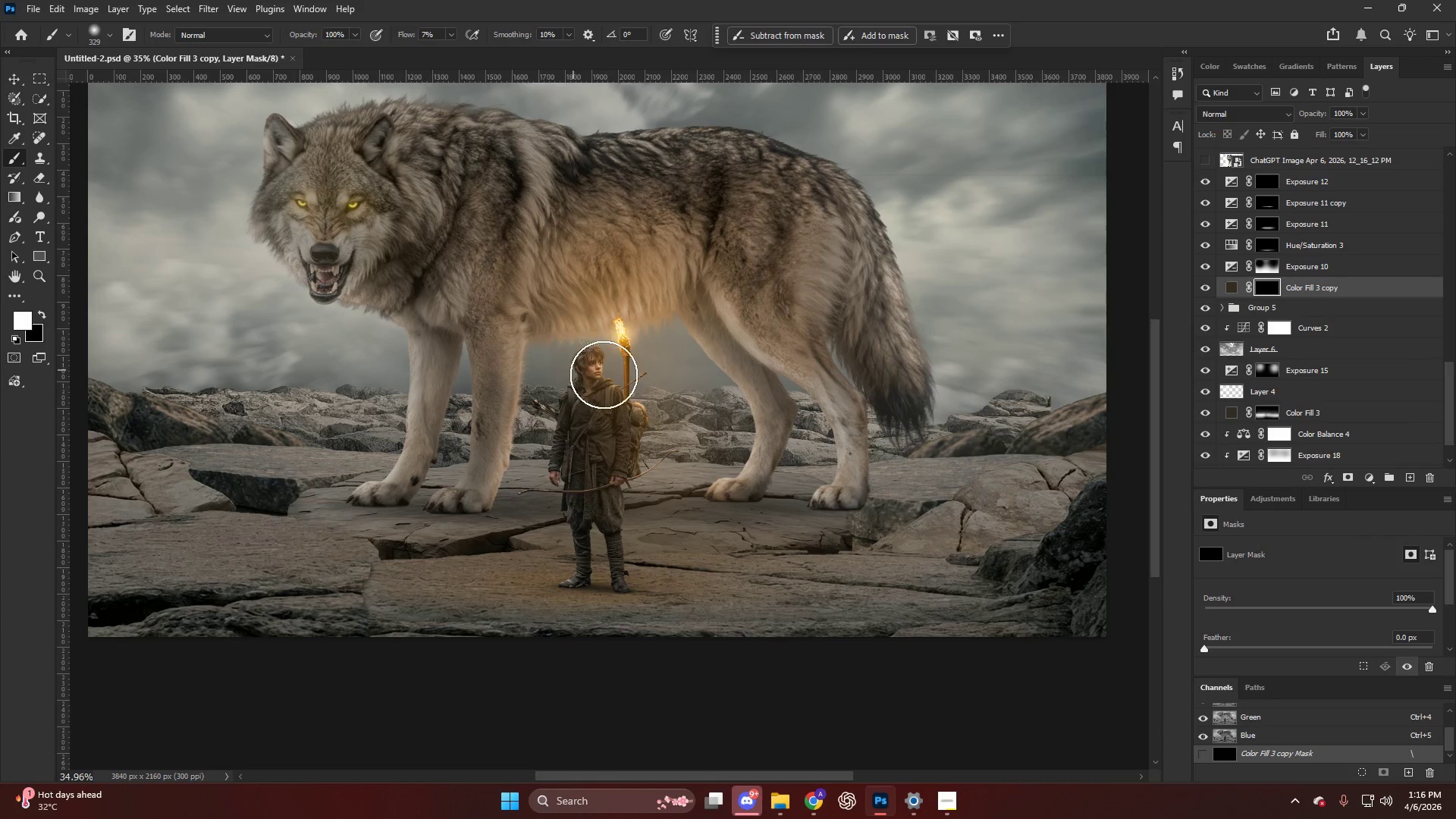 
left_click_drag(start_coordinate=[649, 378], to_coordinate=[1141, 417])
 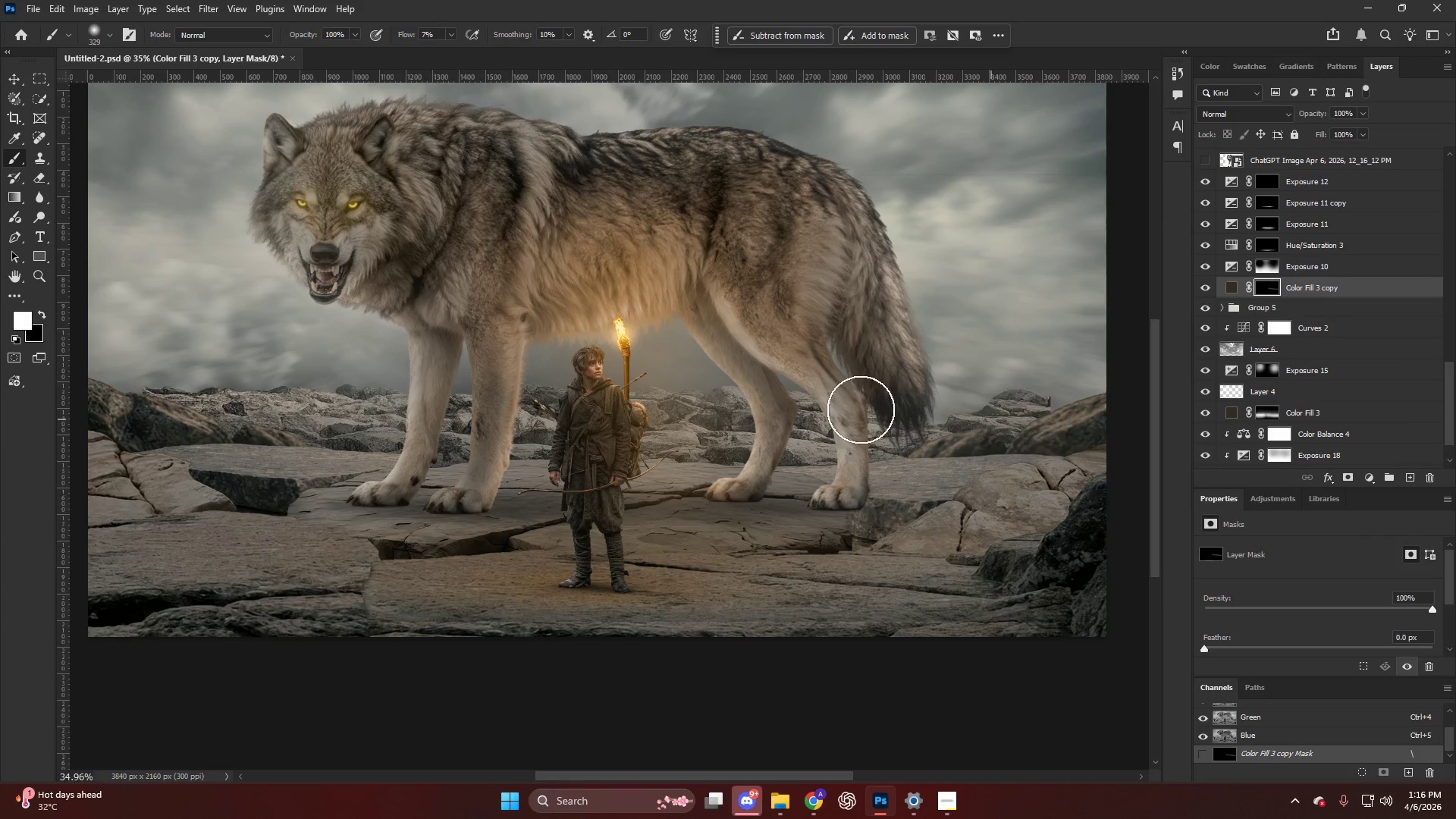 
left_click_drag(start_coordinate=[839, 406], to_coordinate=[1176, 400])
 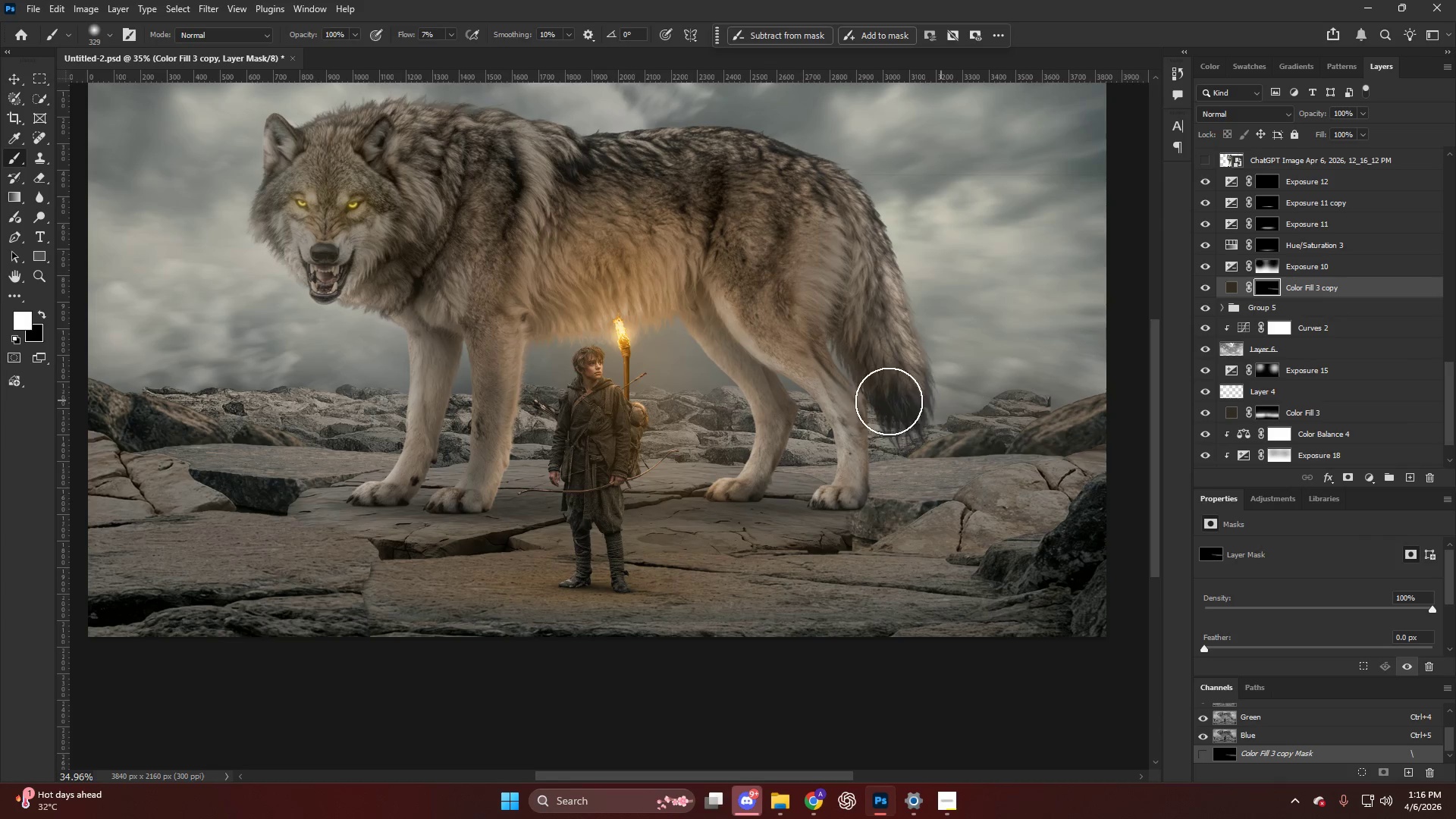 
key(Alt+AltLeft)
 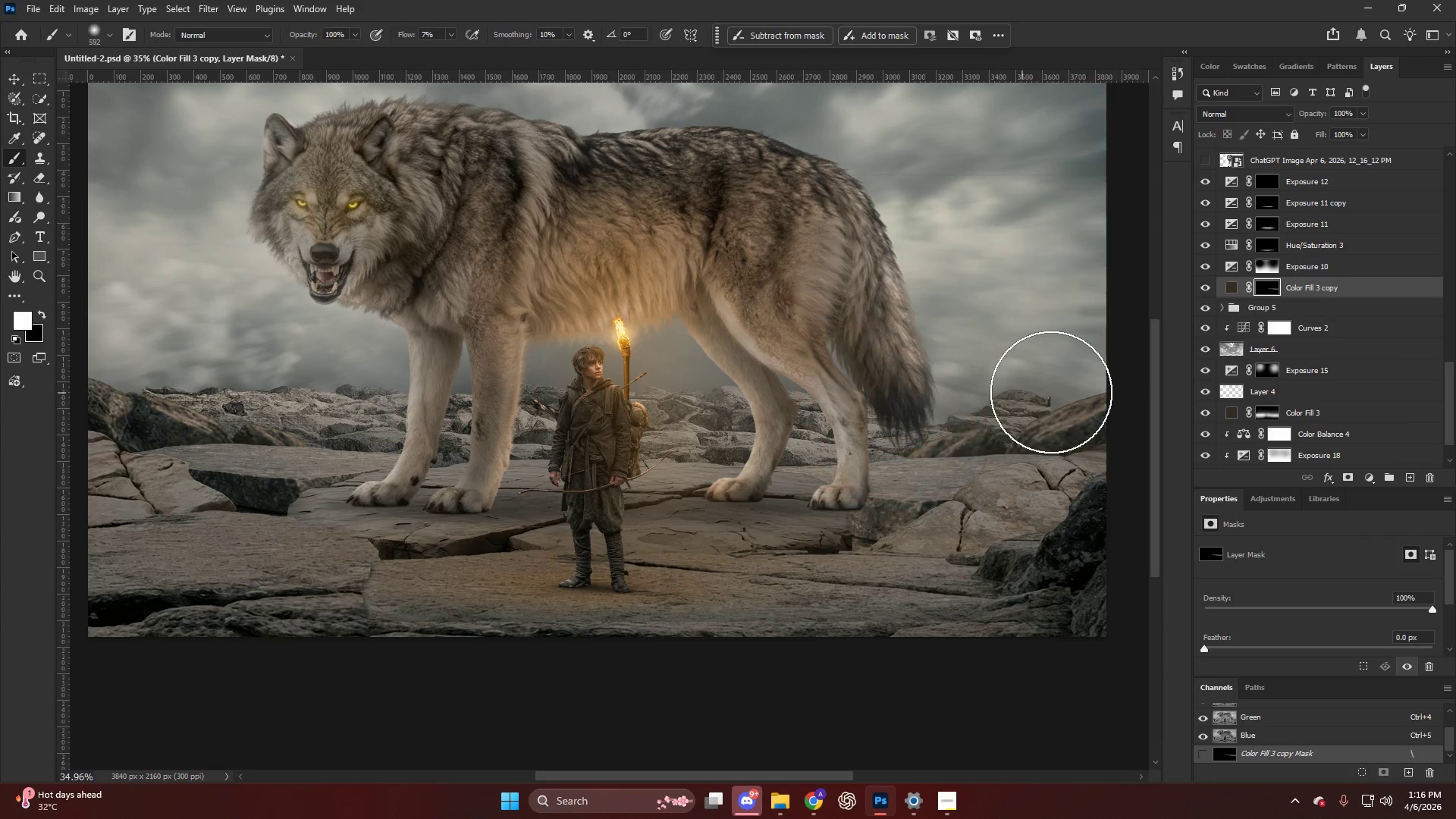 
left_click_drag(start_coordinate=[1047, 392], to_coordinate=[617, 389])
 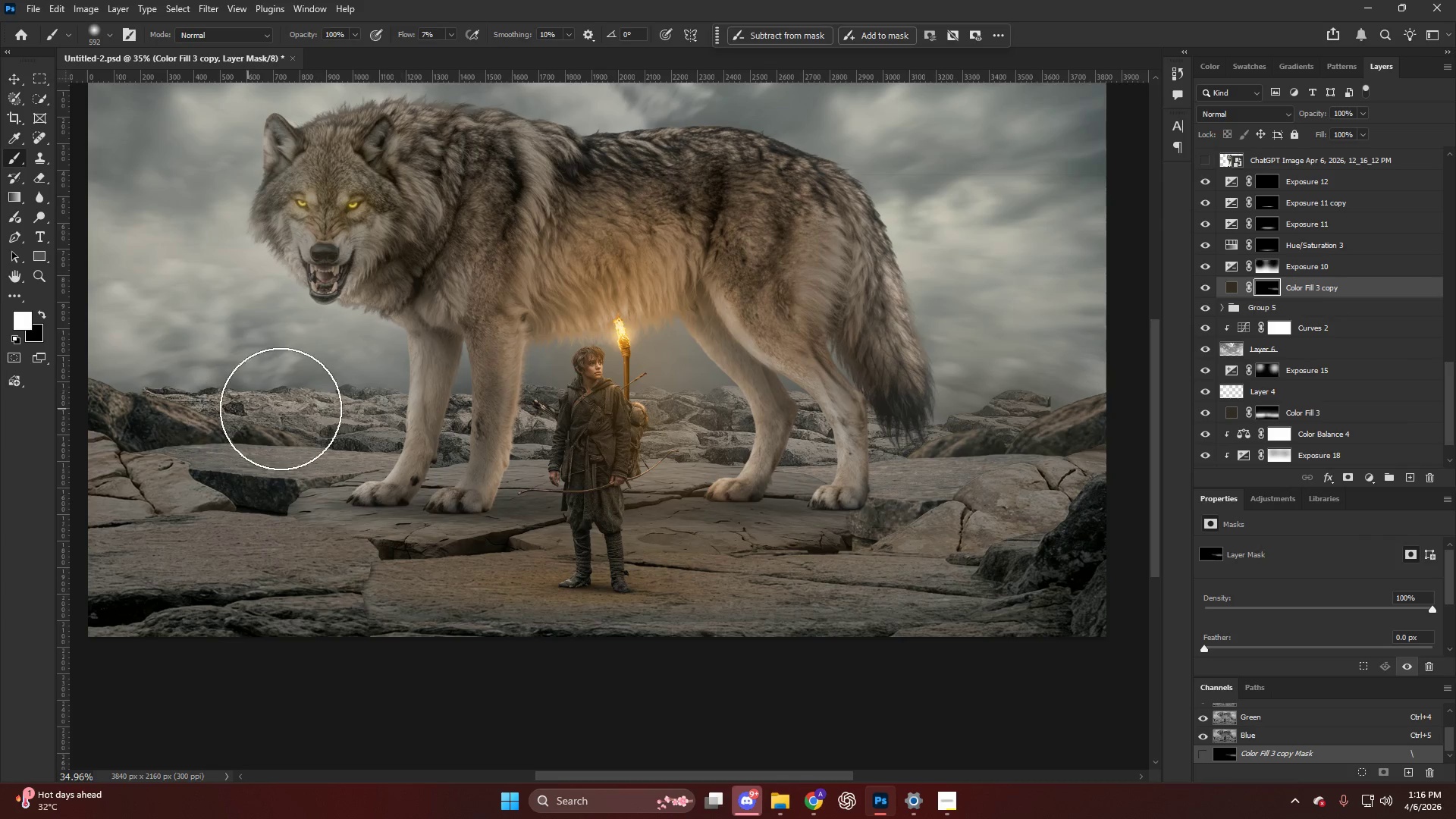 
left_click_drag(start_coordinate=[272, 402], to_coordinate=[0, 400])
 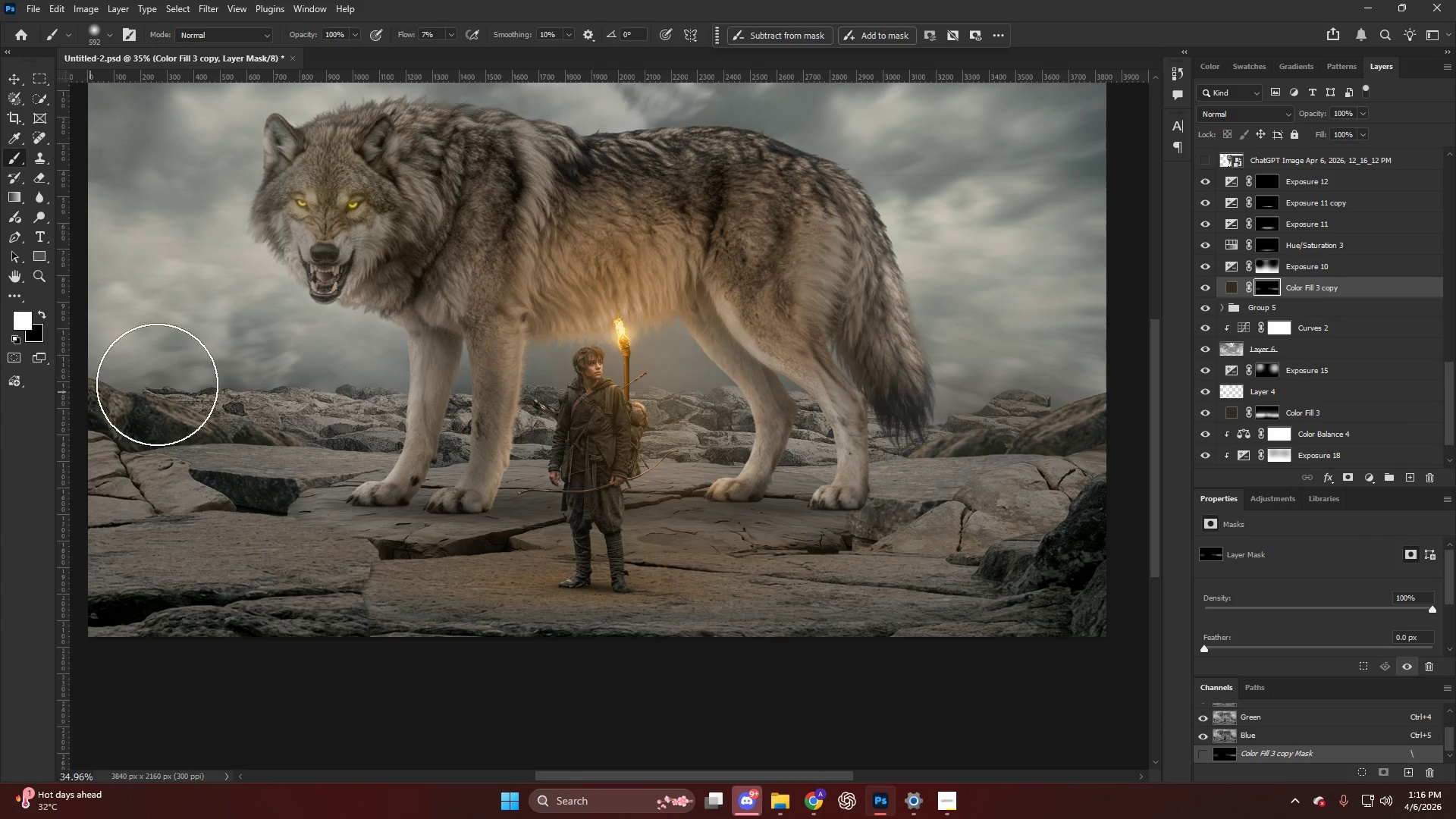 
key(Alt+AltLeft)
 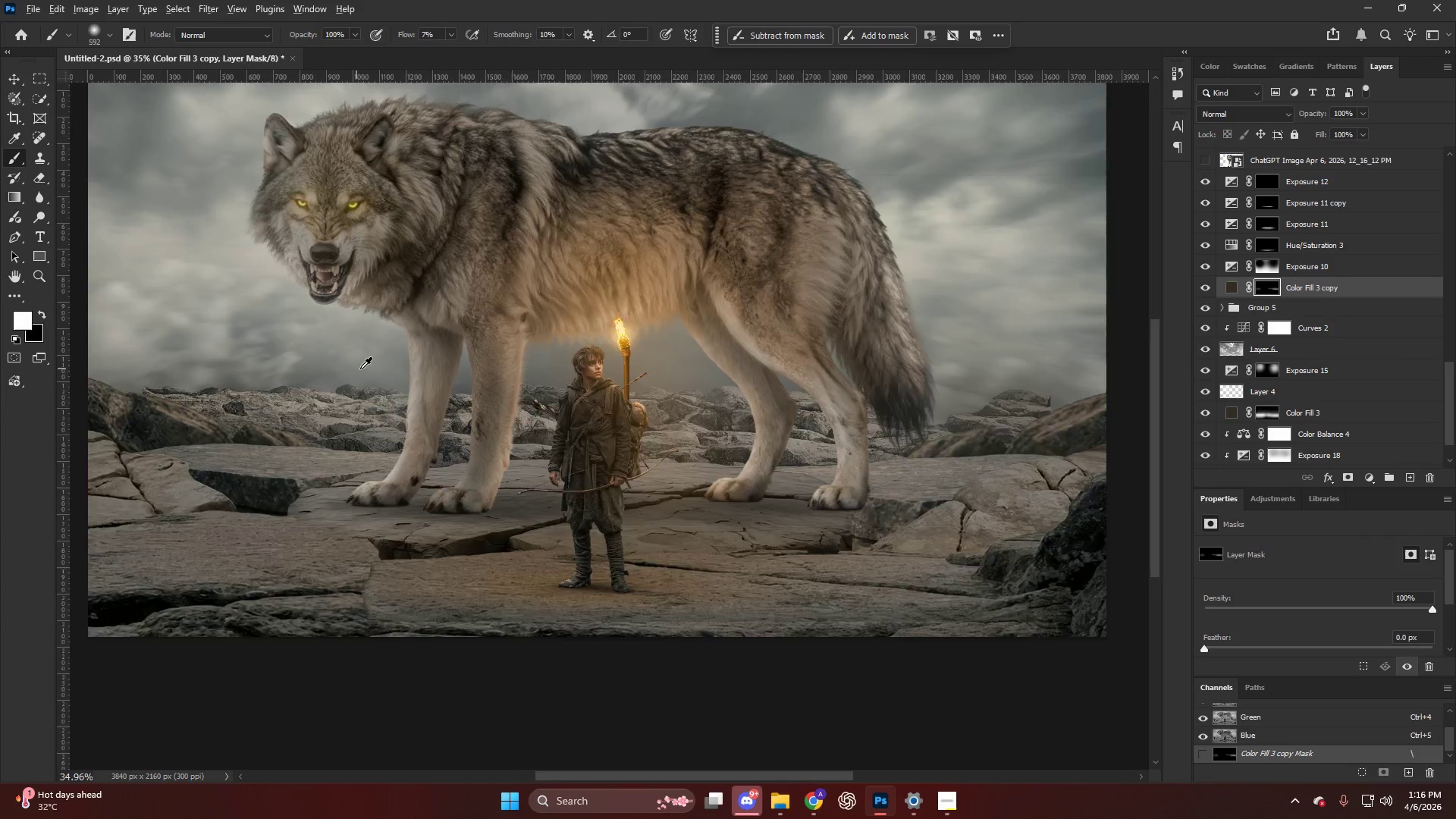 
hold_key(key=ControlLeft, duration=0.42)
 